 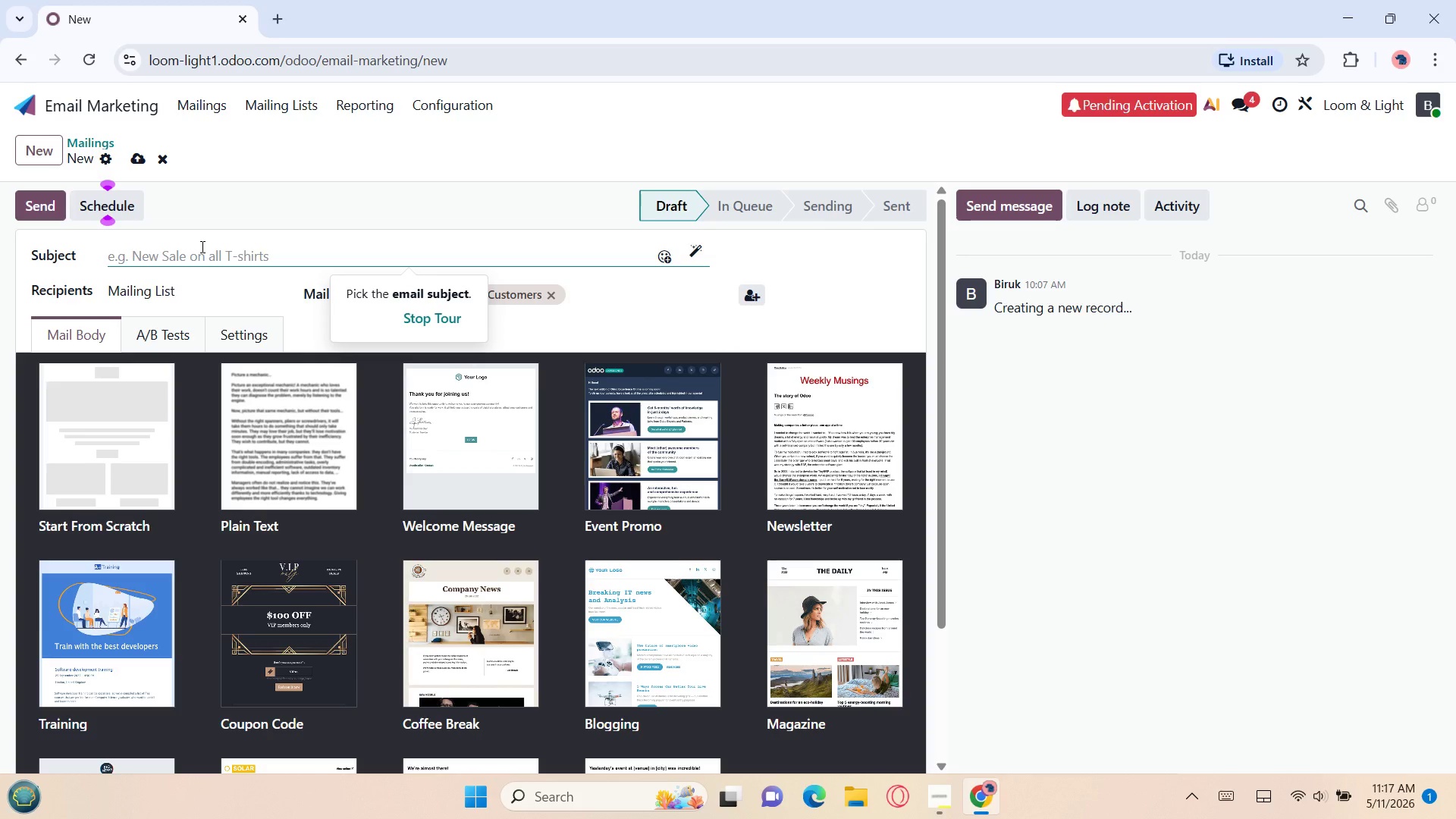 
type(Your Private)
 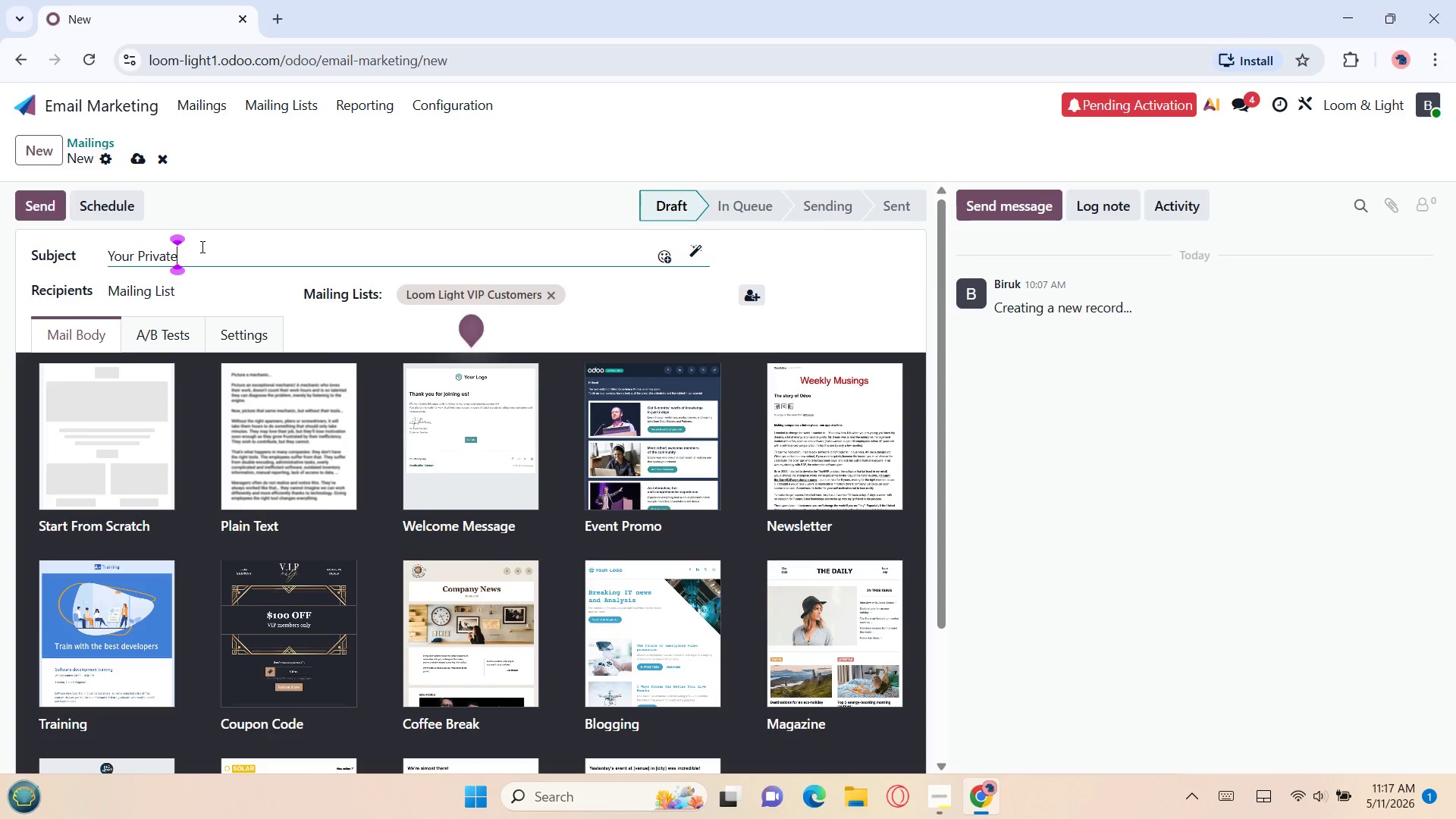 
wait(37.48)
 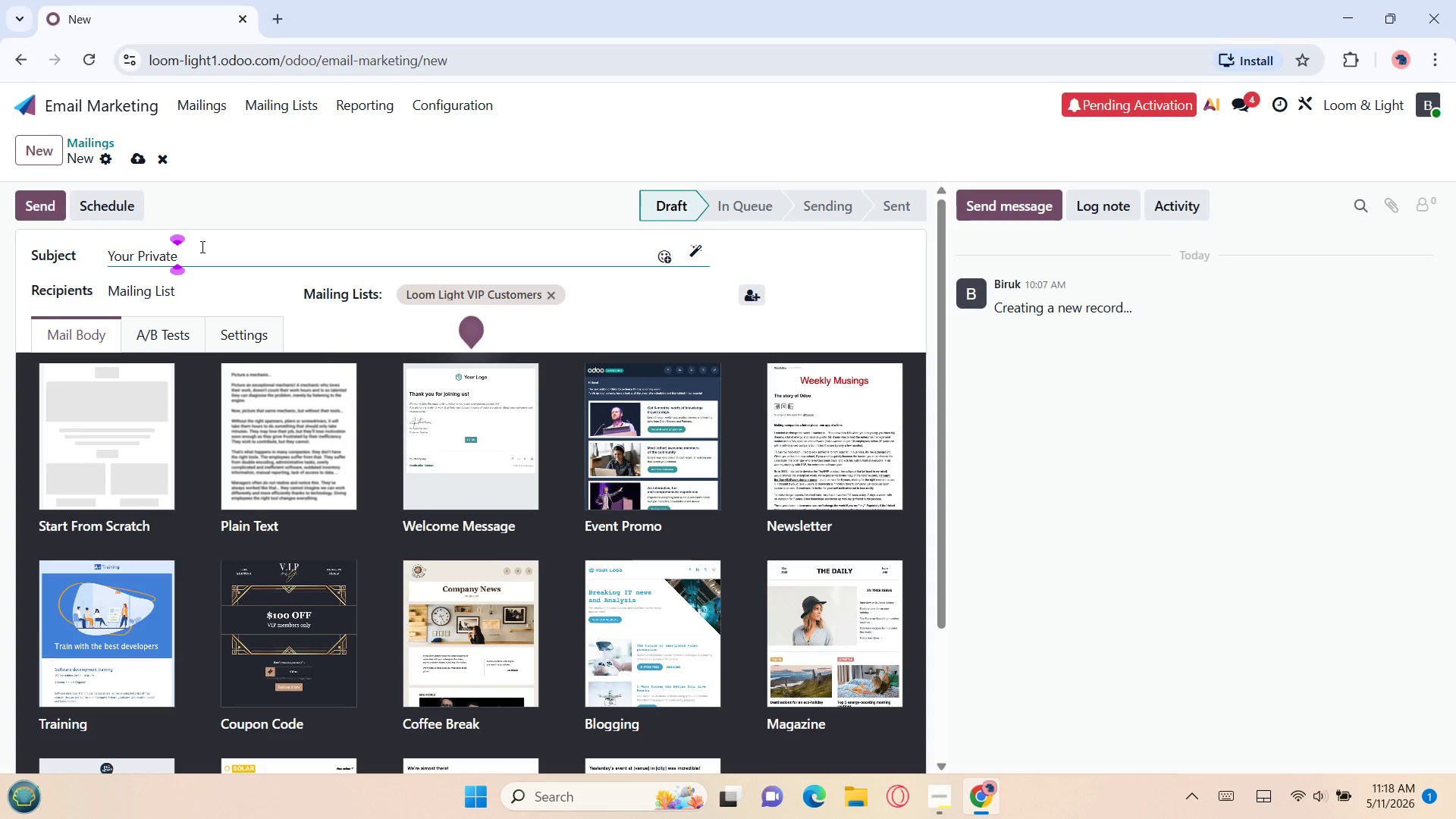 
type( Inviti)
key(Backspace)
type(ation)
 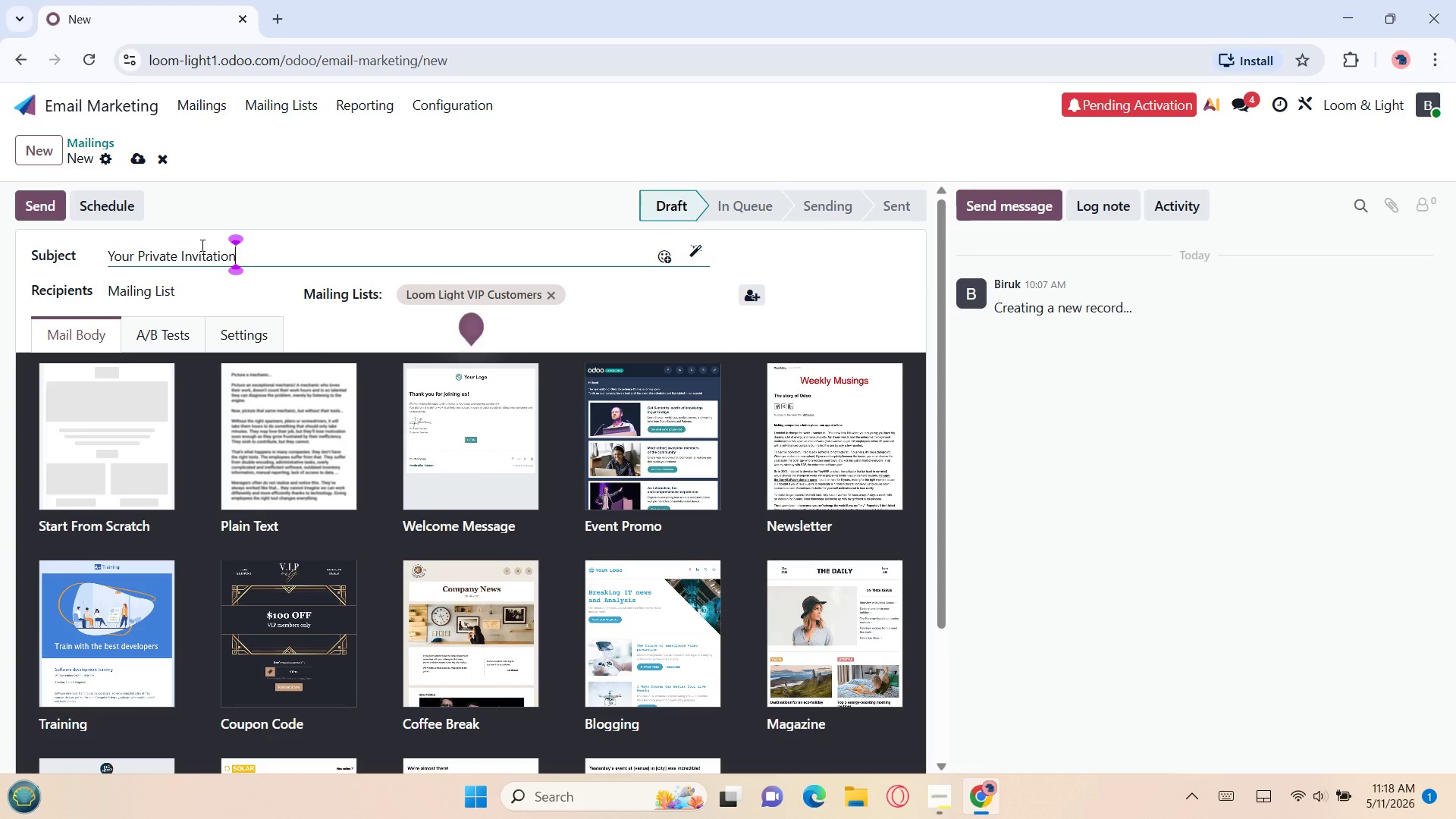 
wait(55.61)
 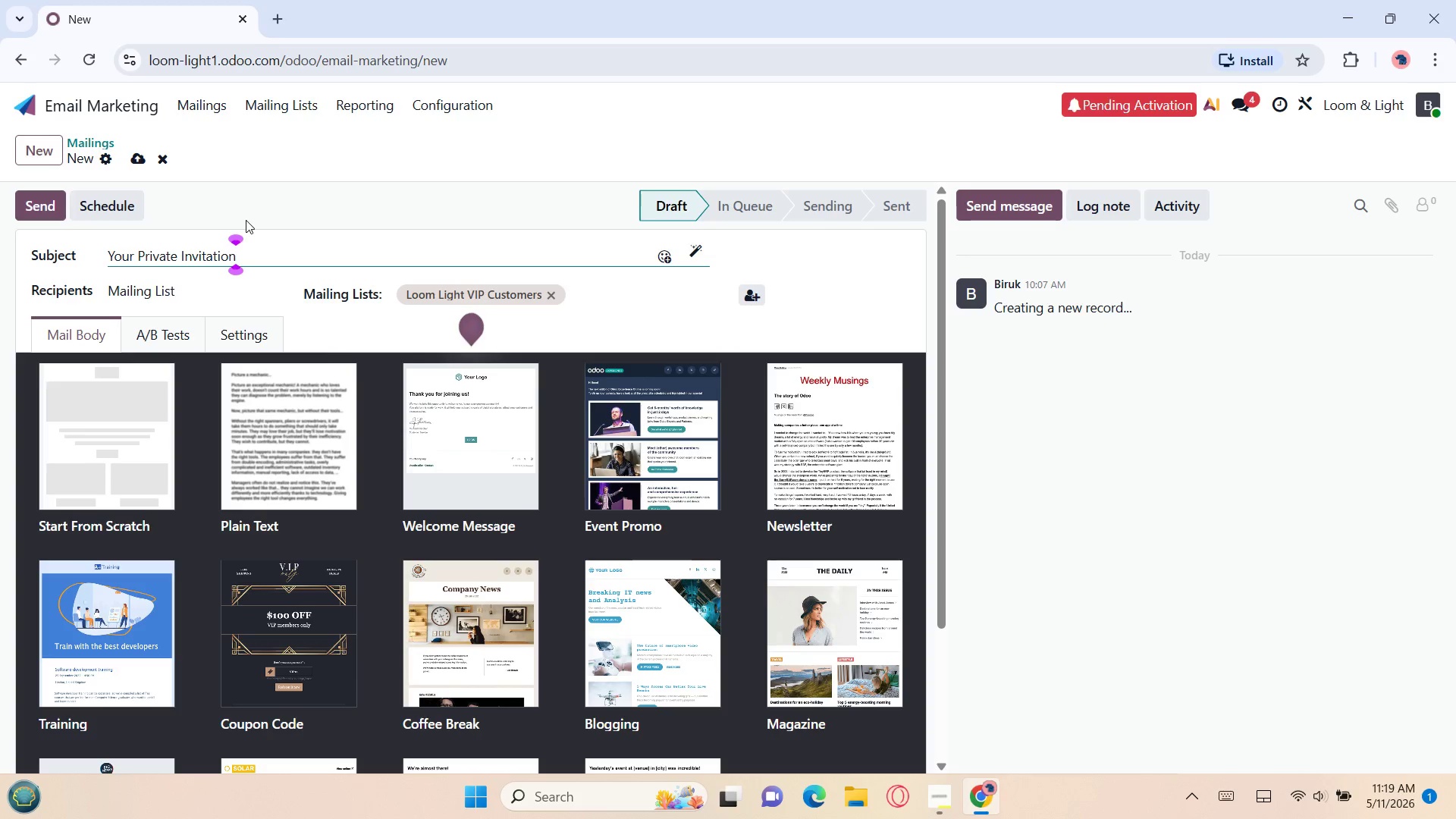 
type( too)
key(Backspace)
type( the )
 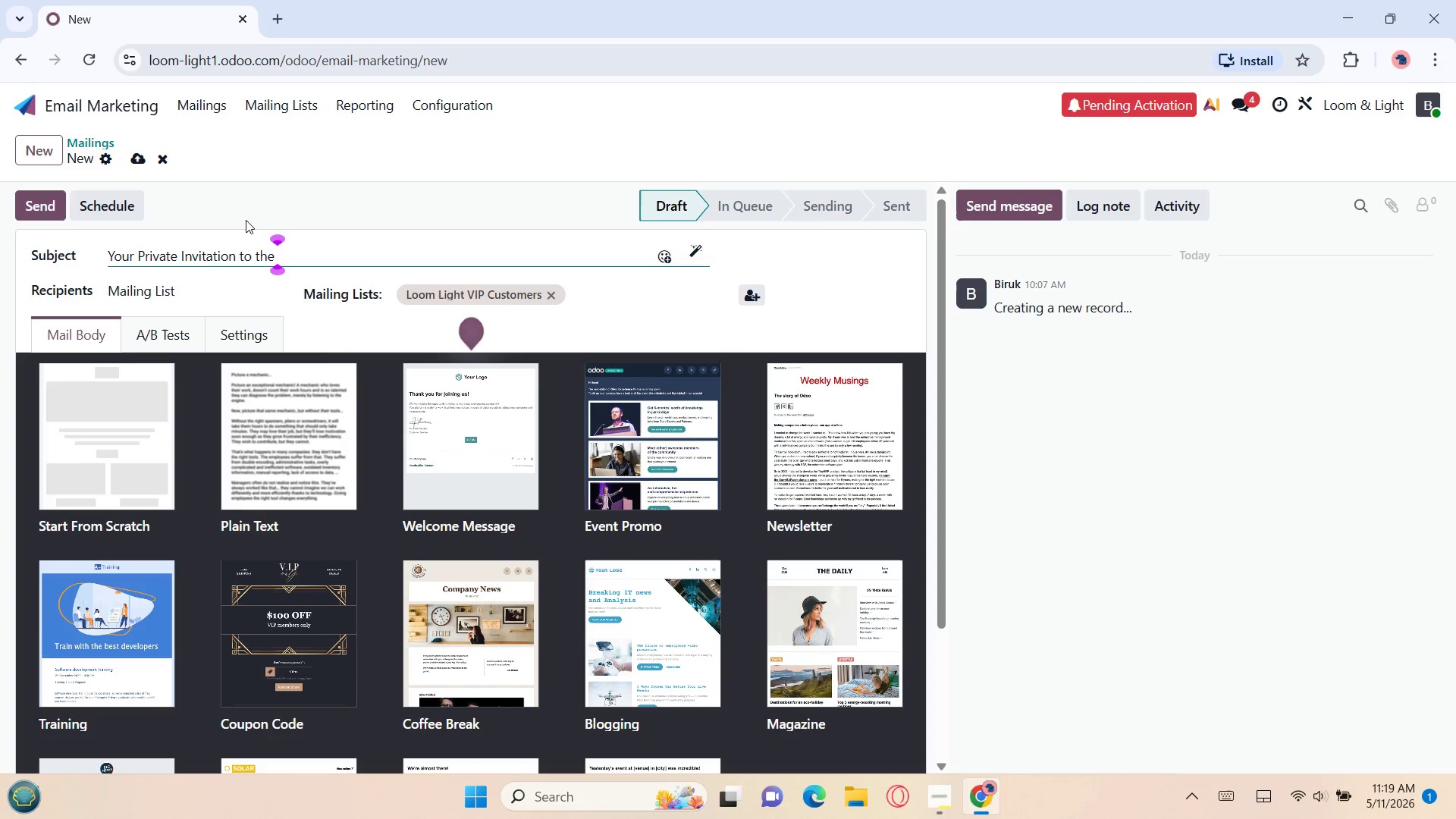 
wait(24.31)
 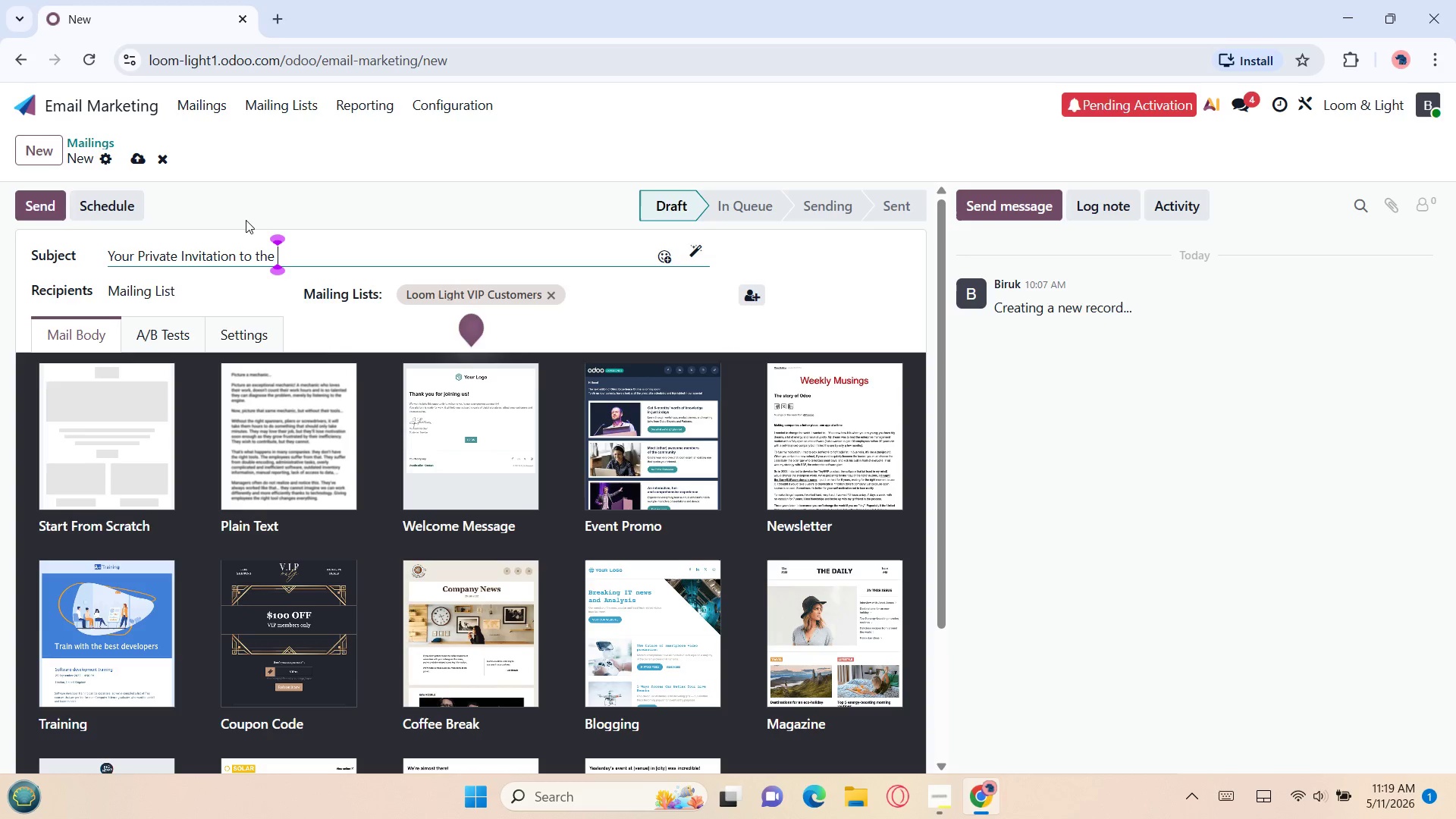 
type(Loom &)
 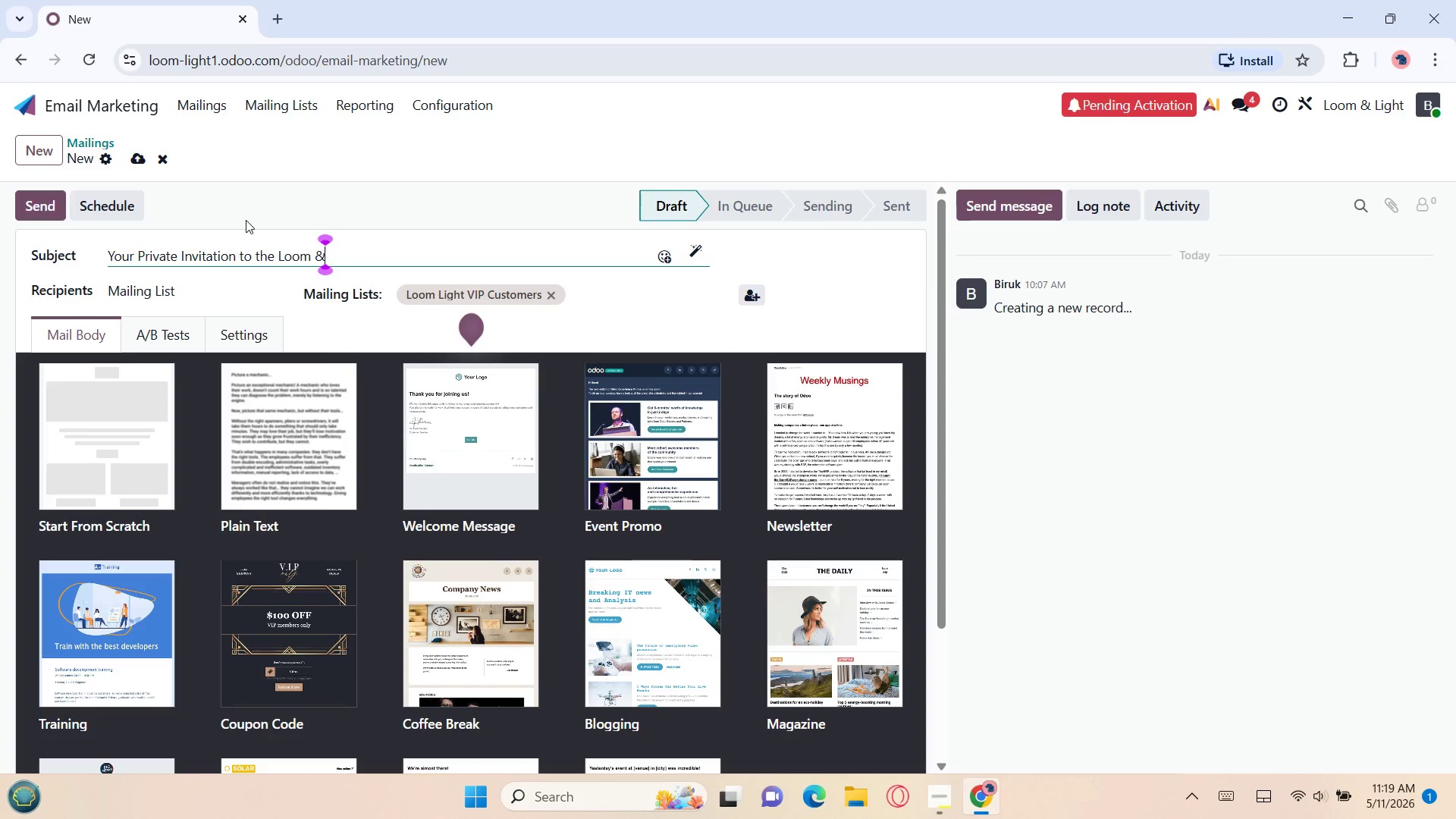 
wait(51.22)
 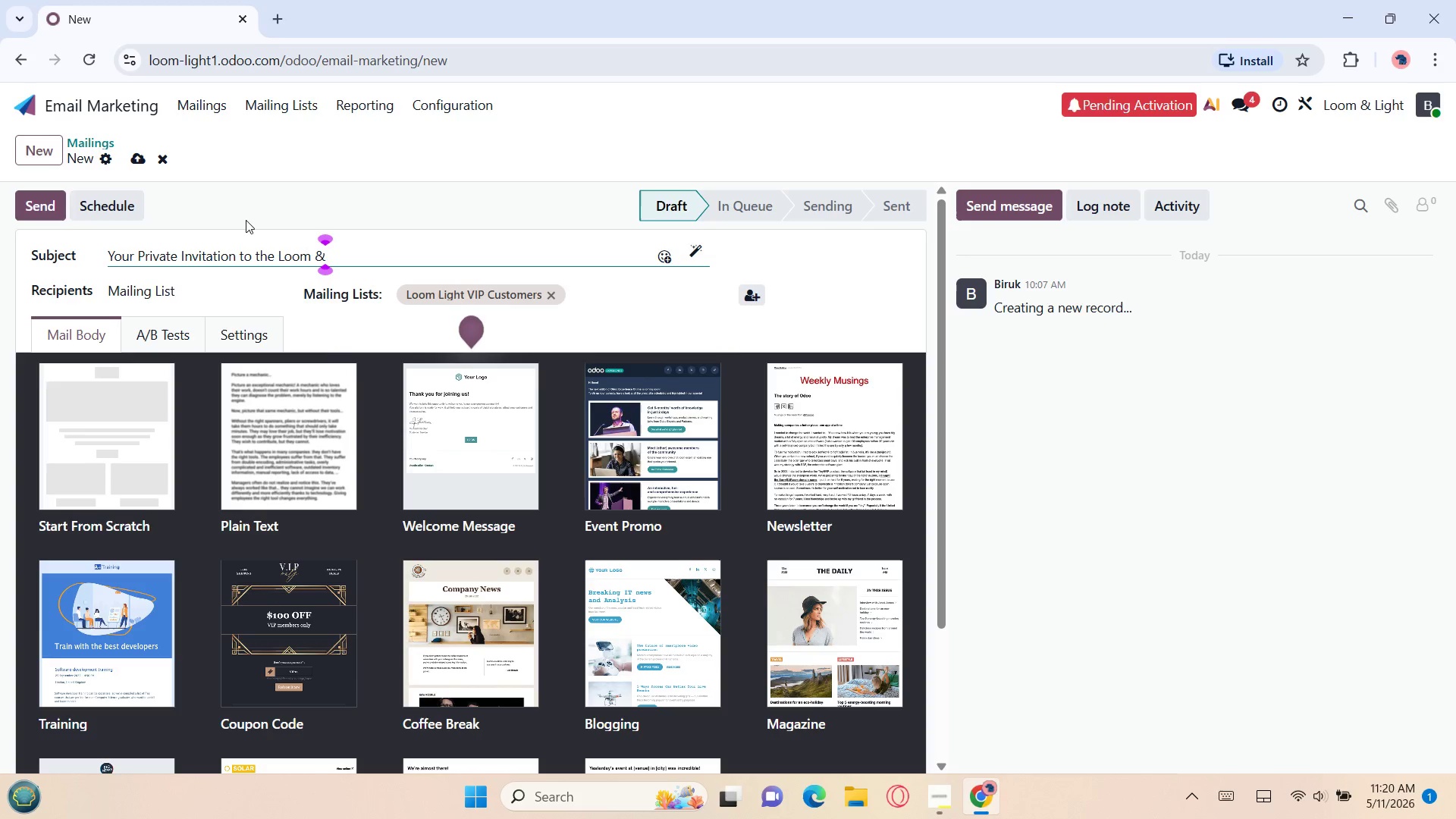 
type( Light Ann)
 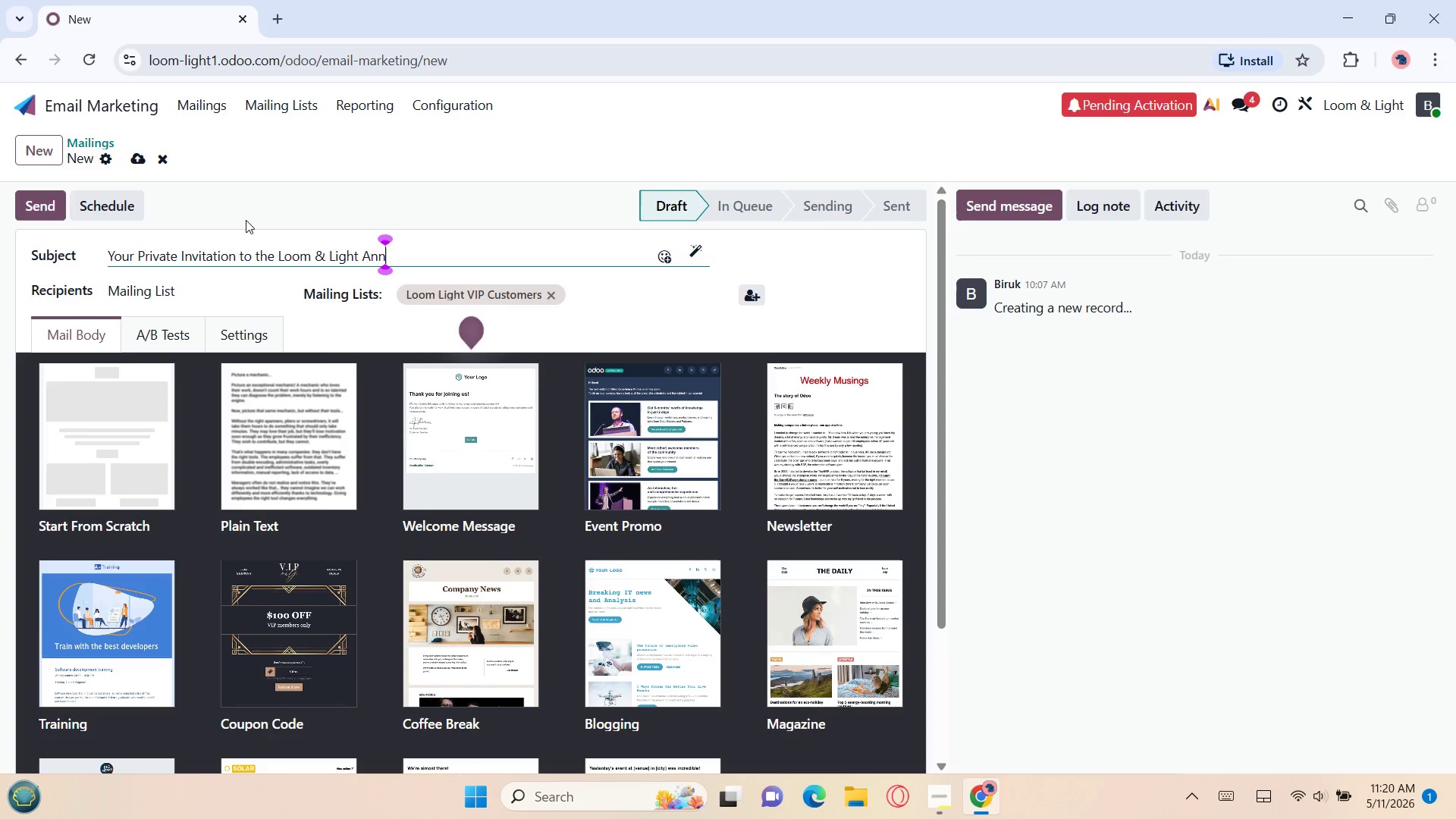 
wait(22.3)
 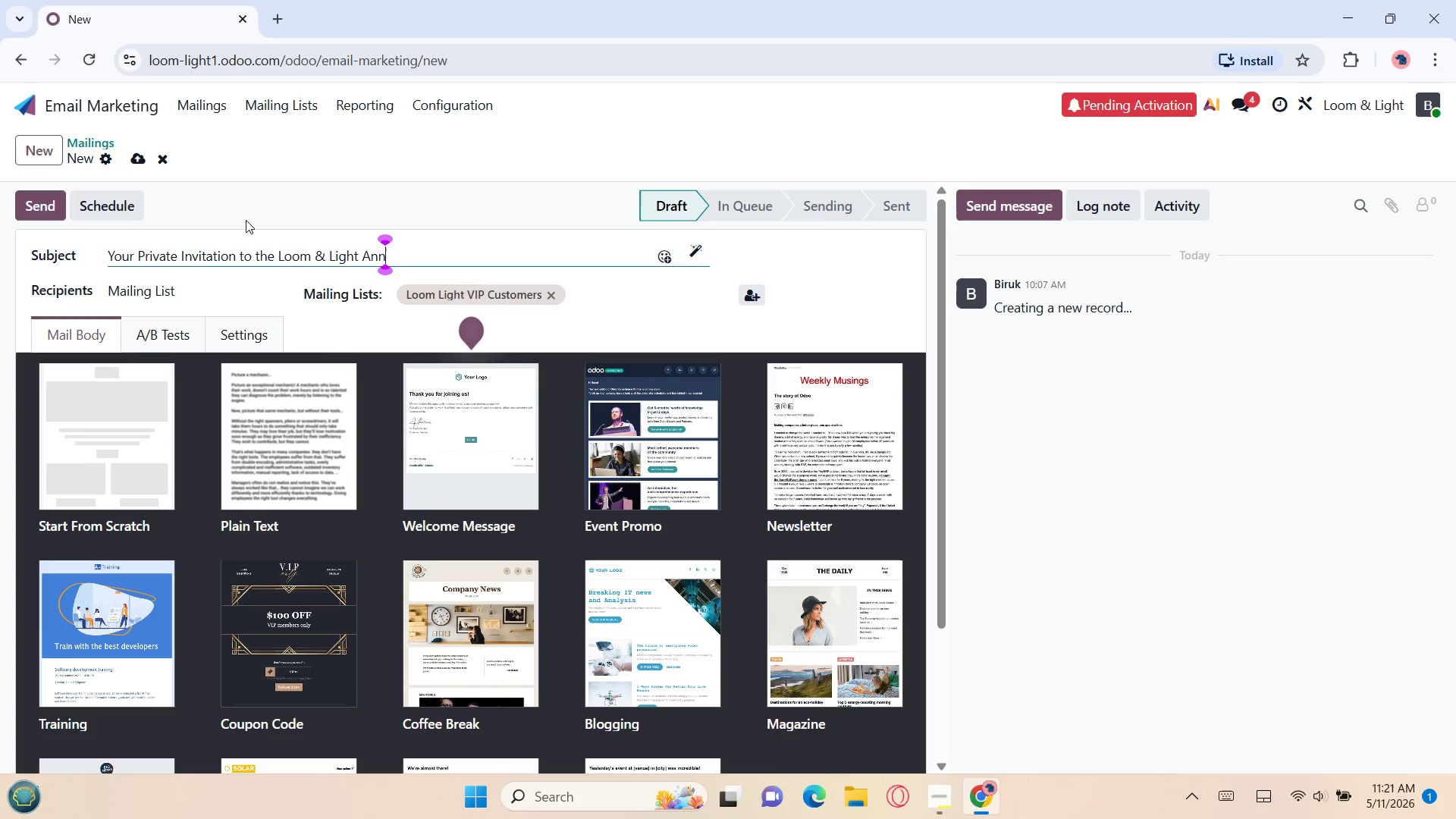 
type(iver)
 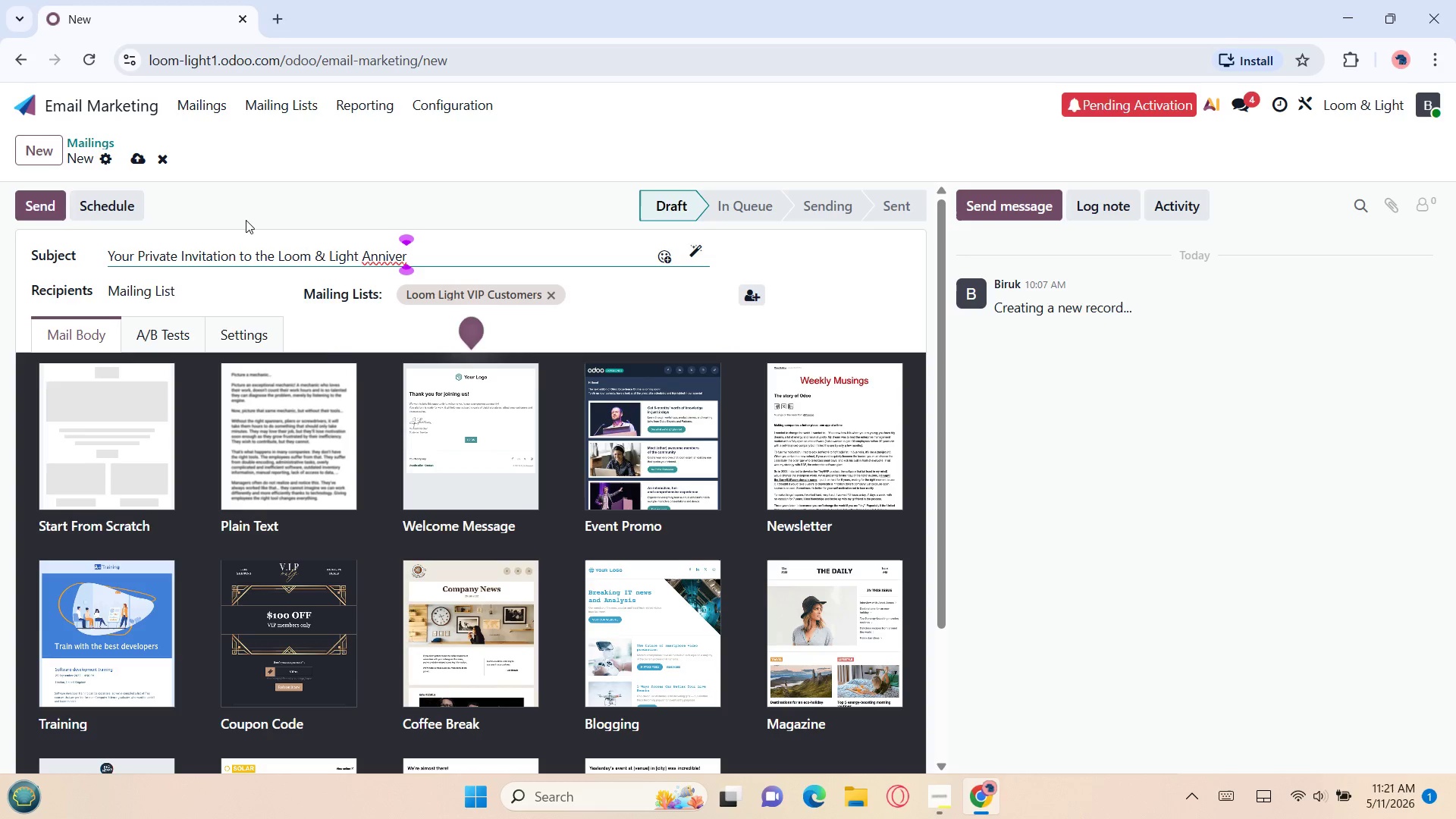 
type(sary)
 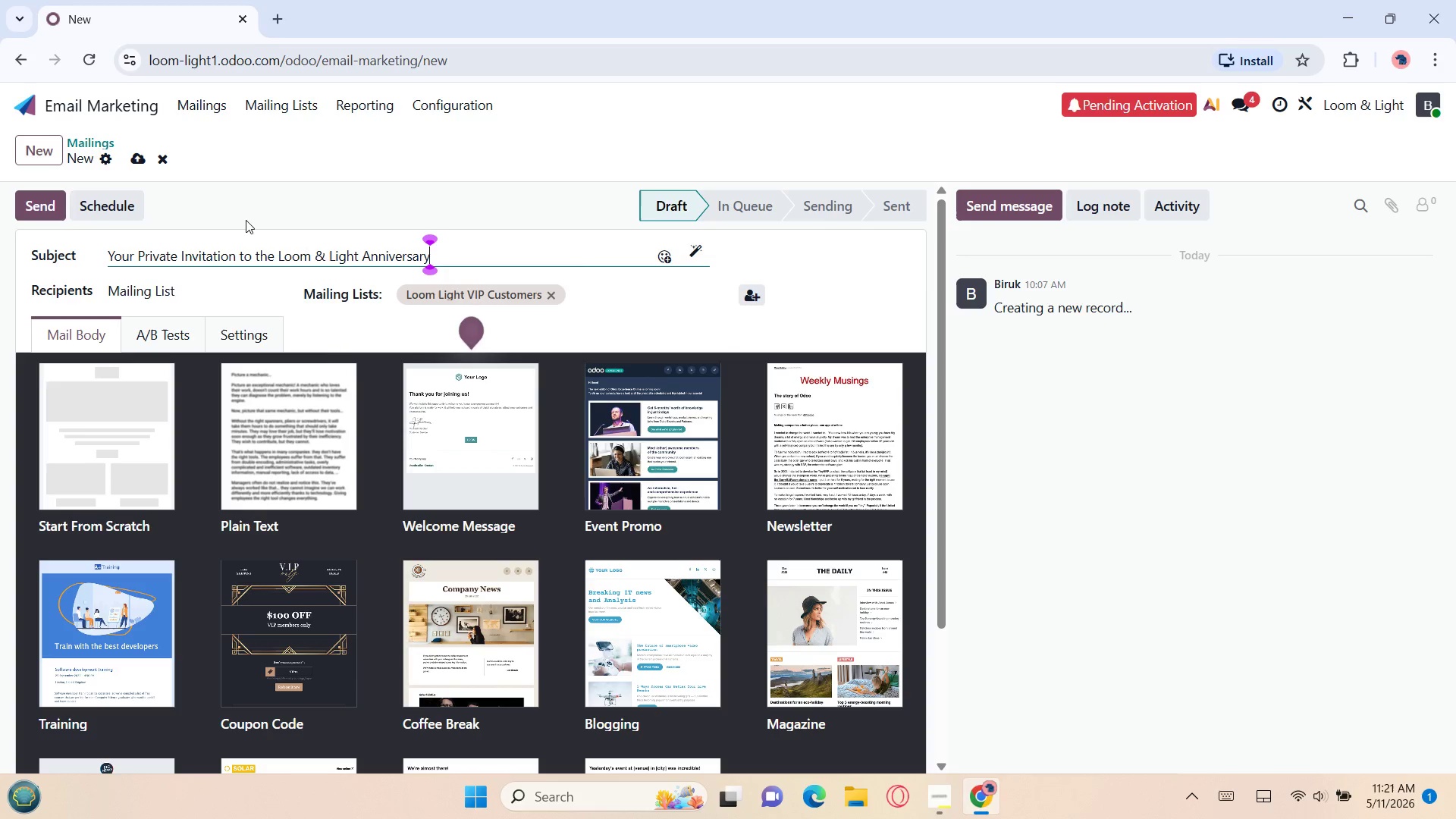 
wait(24.48)
 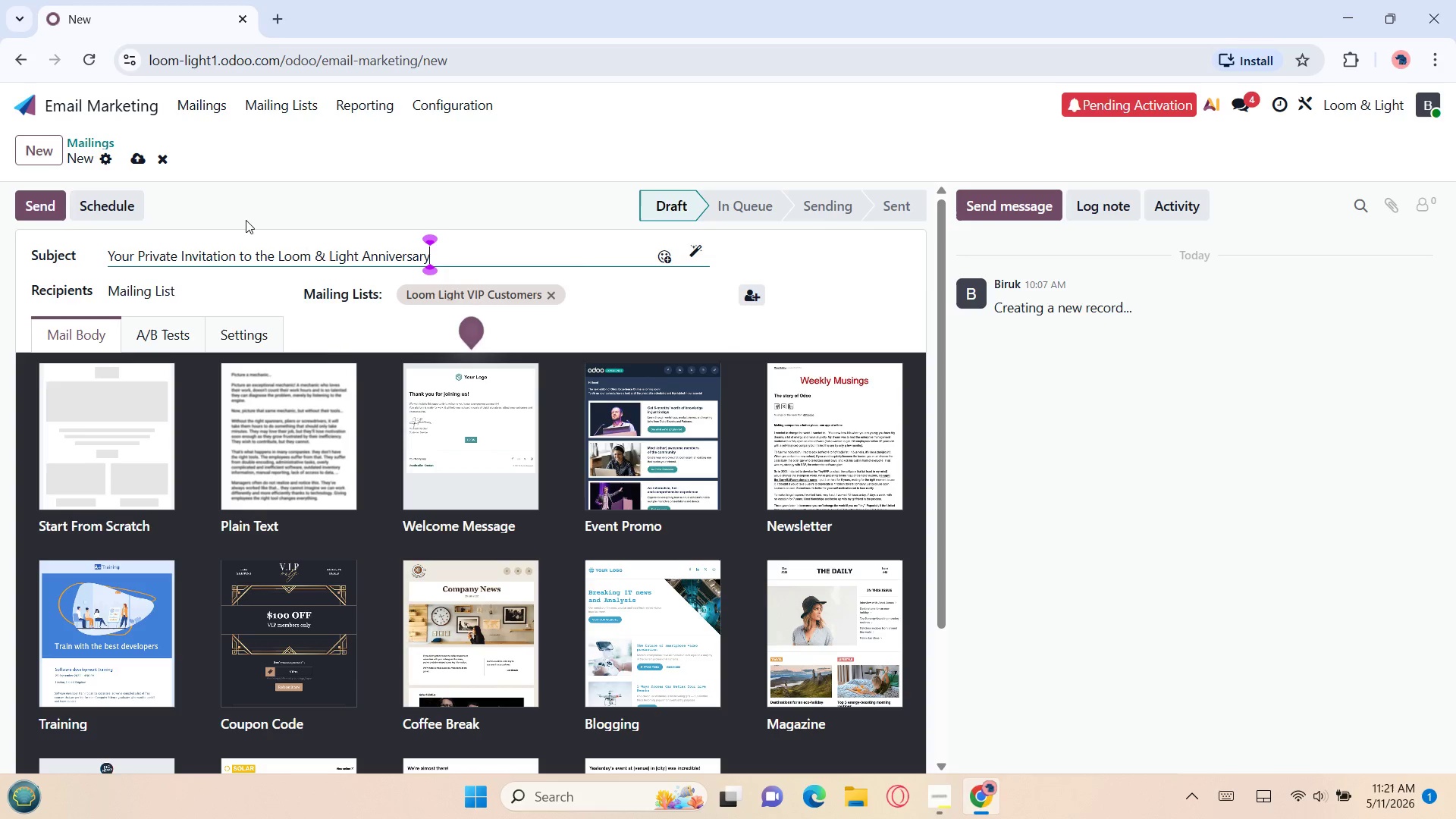 
type( Event)
 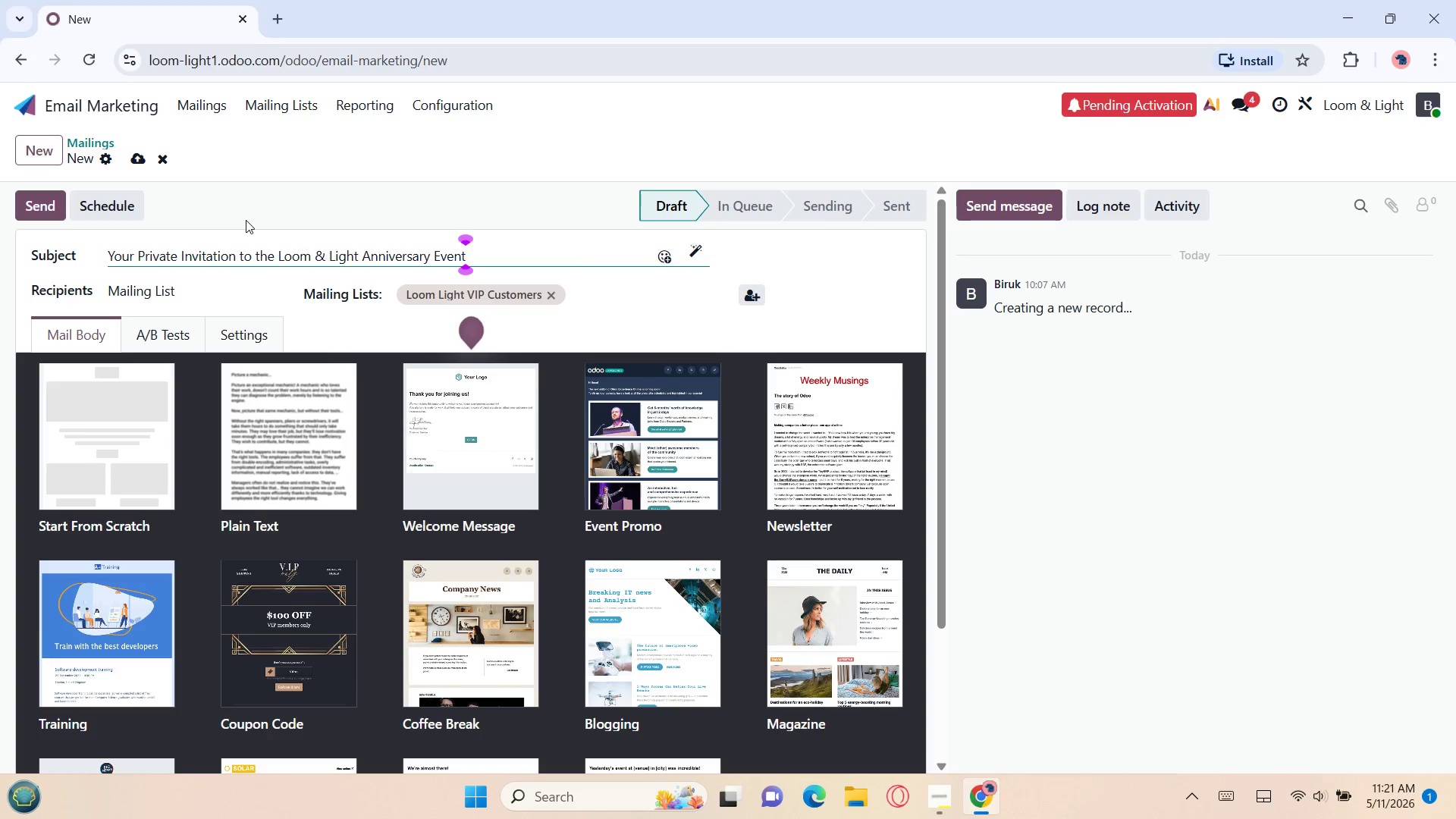 
left_click([87, 401])
 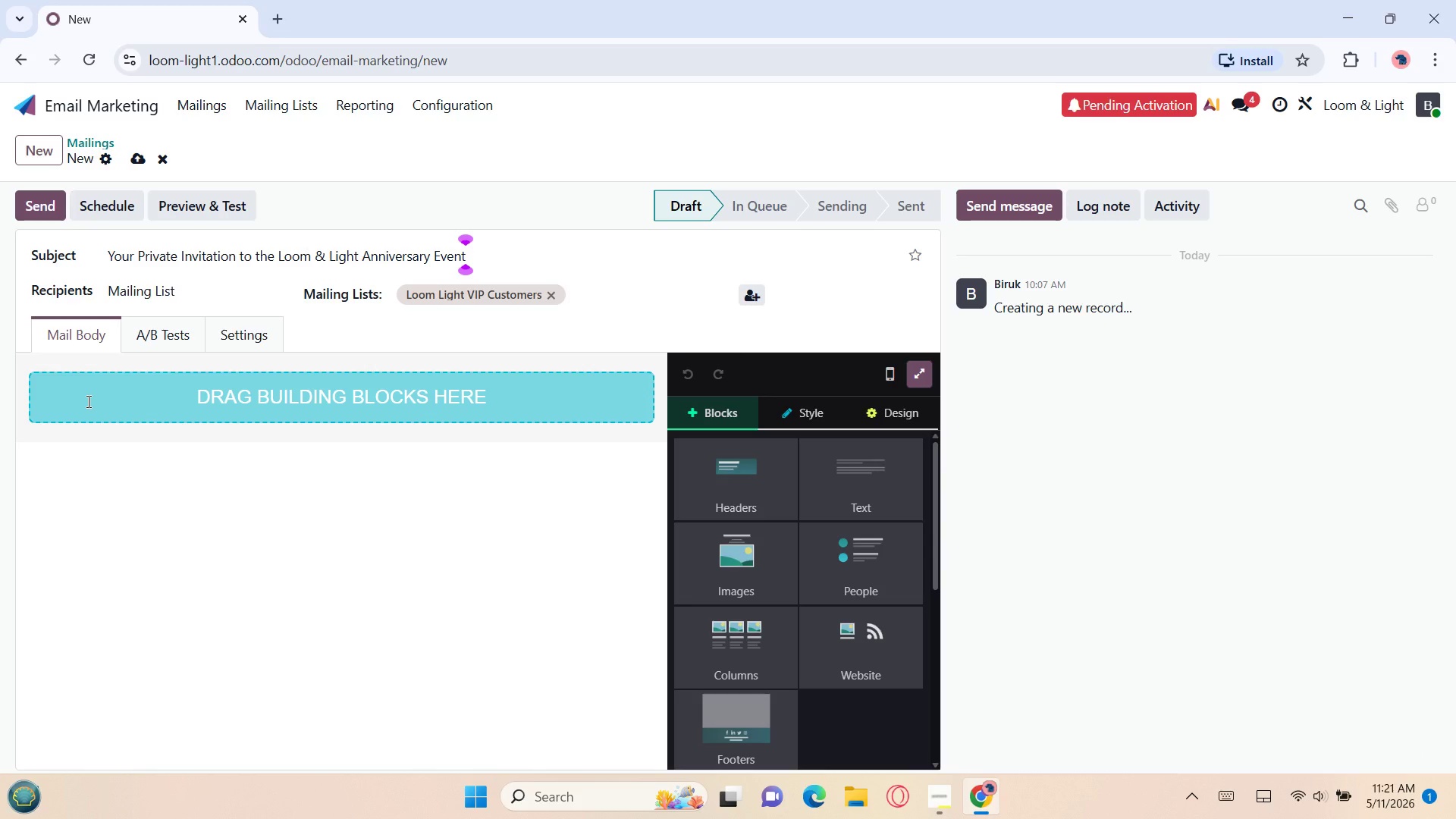 
wait(7.7)
 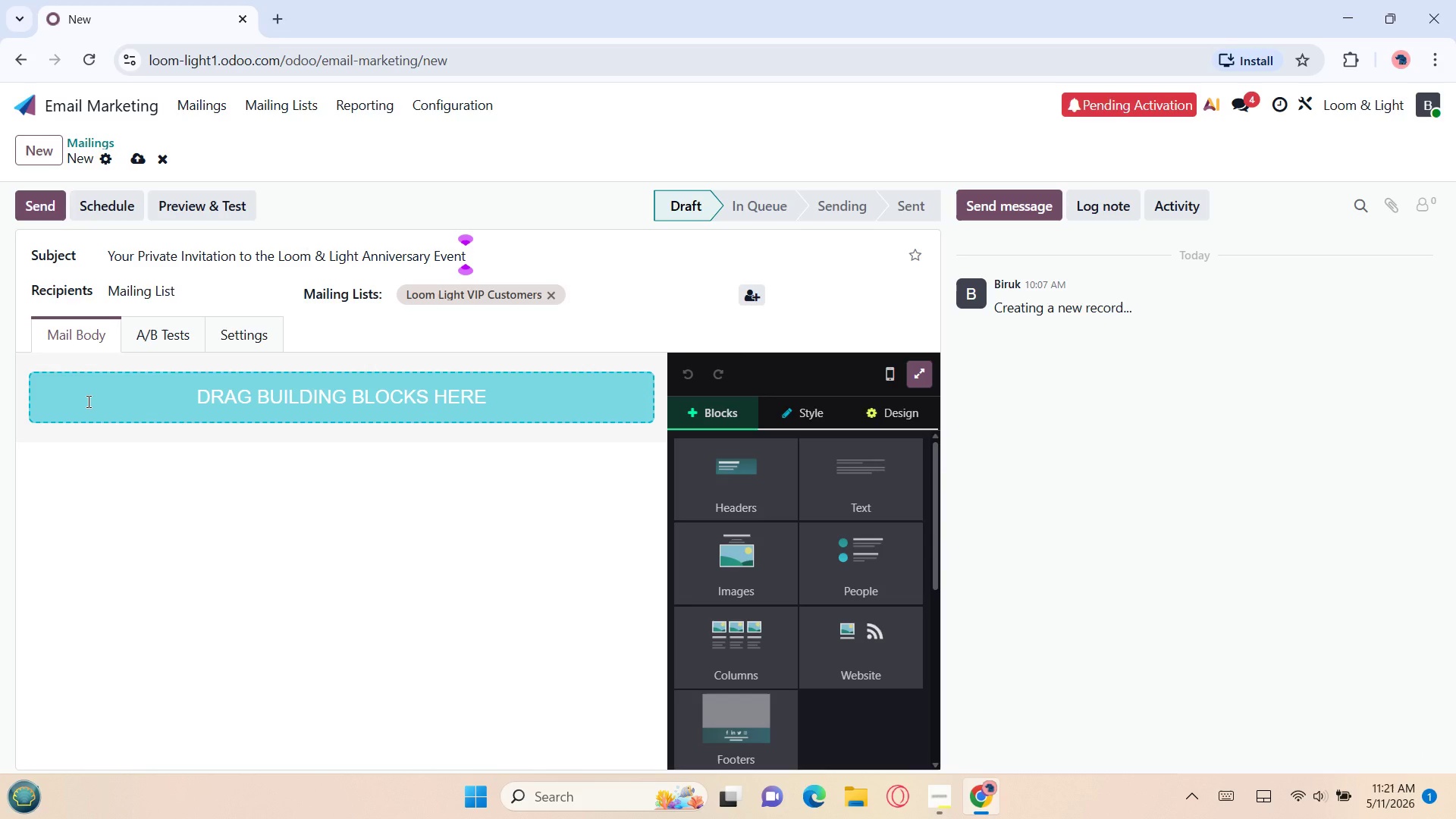 
left_click([699, 468])
 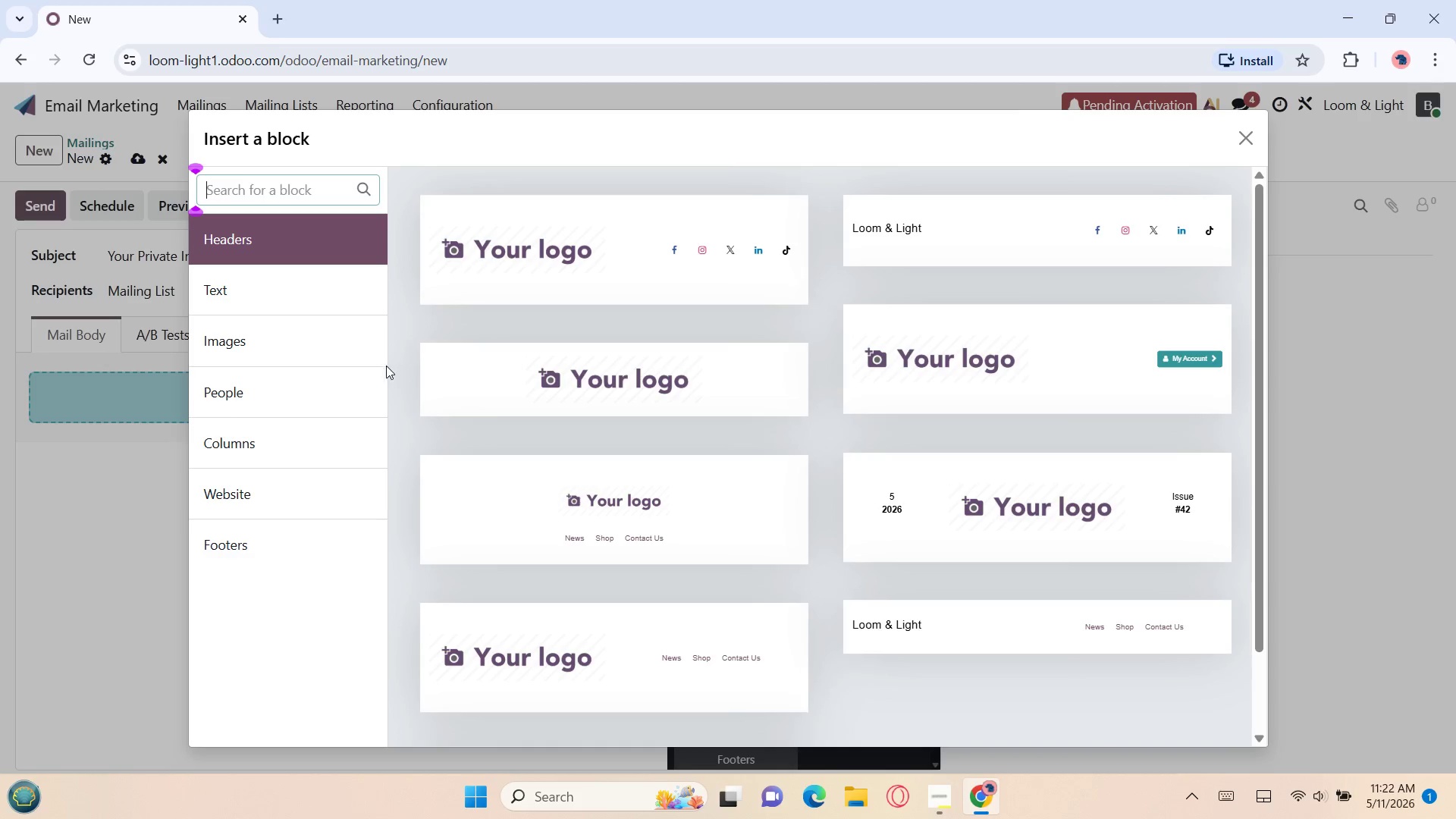 
left_click([372, 356])
 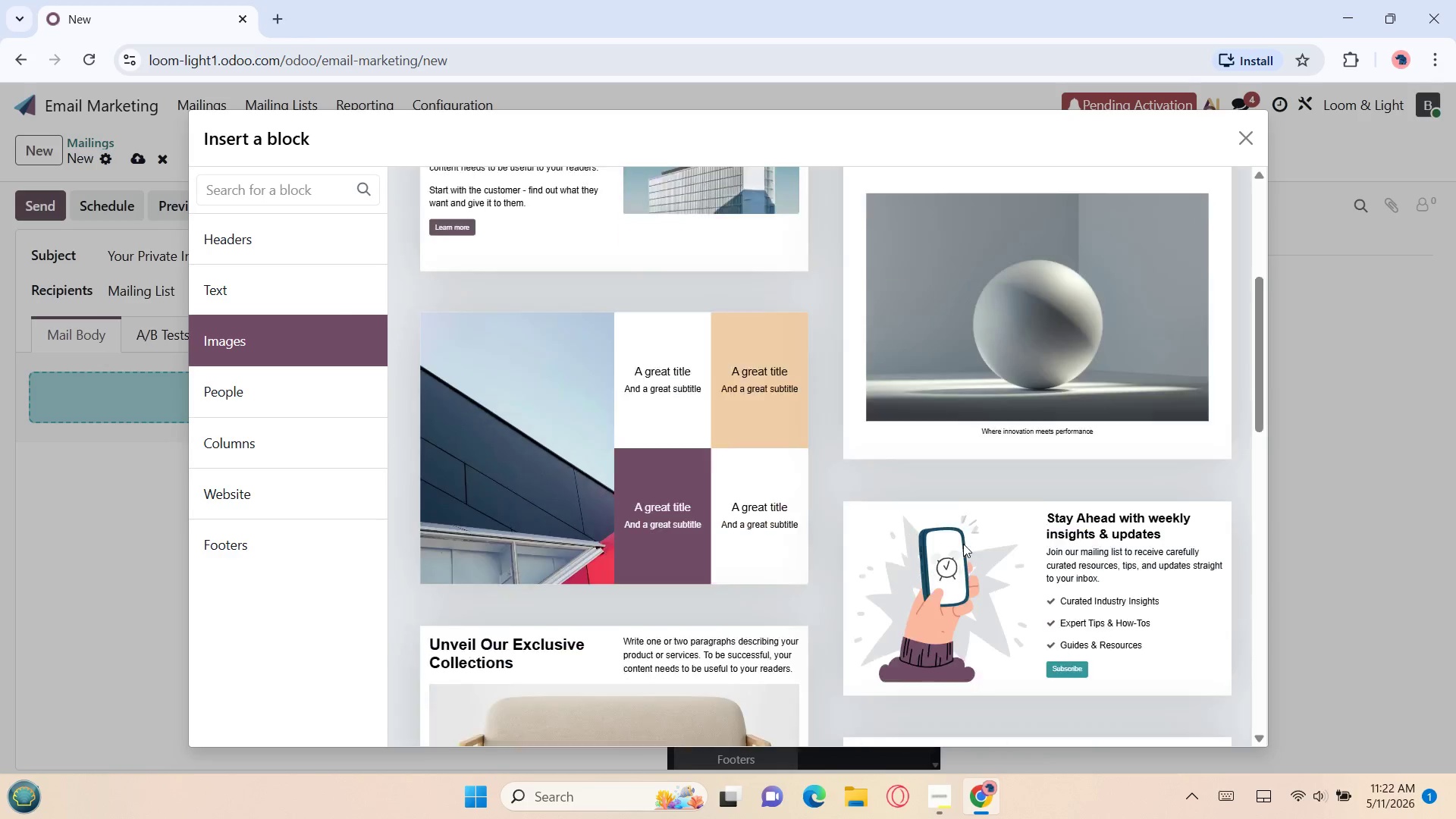 
left_click([963, 544])
 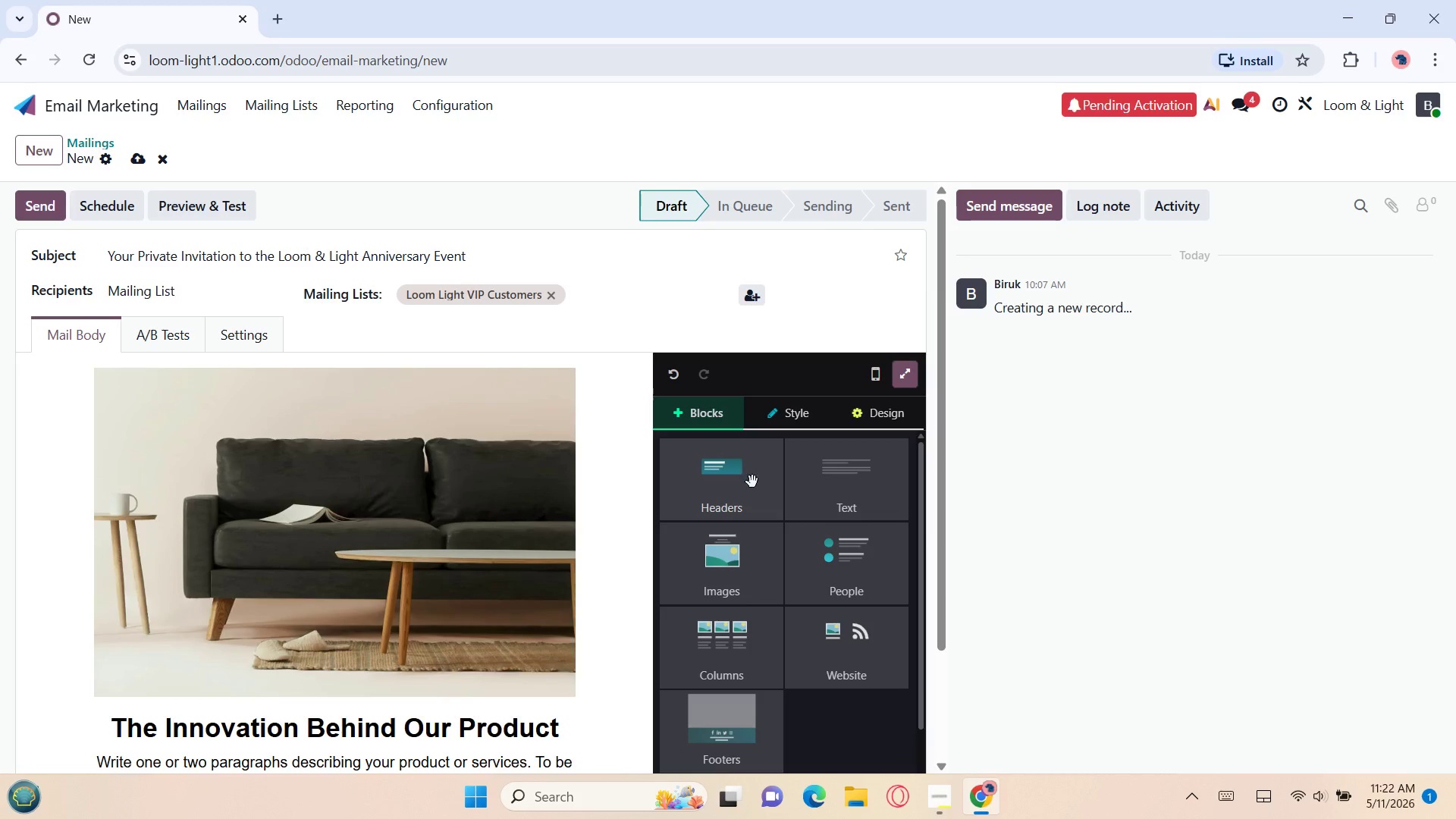 
left_click([727, 485])
 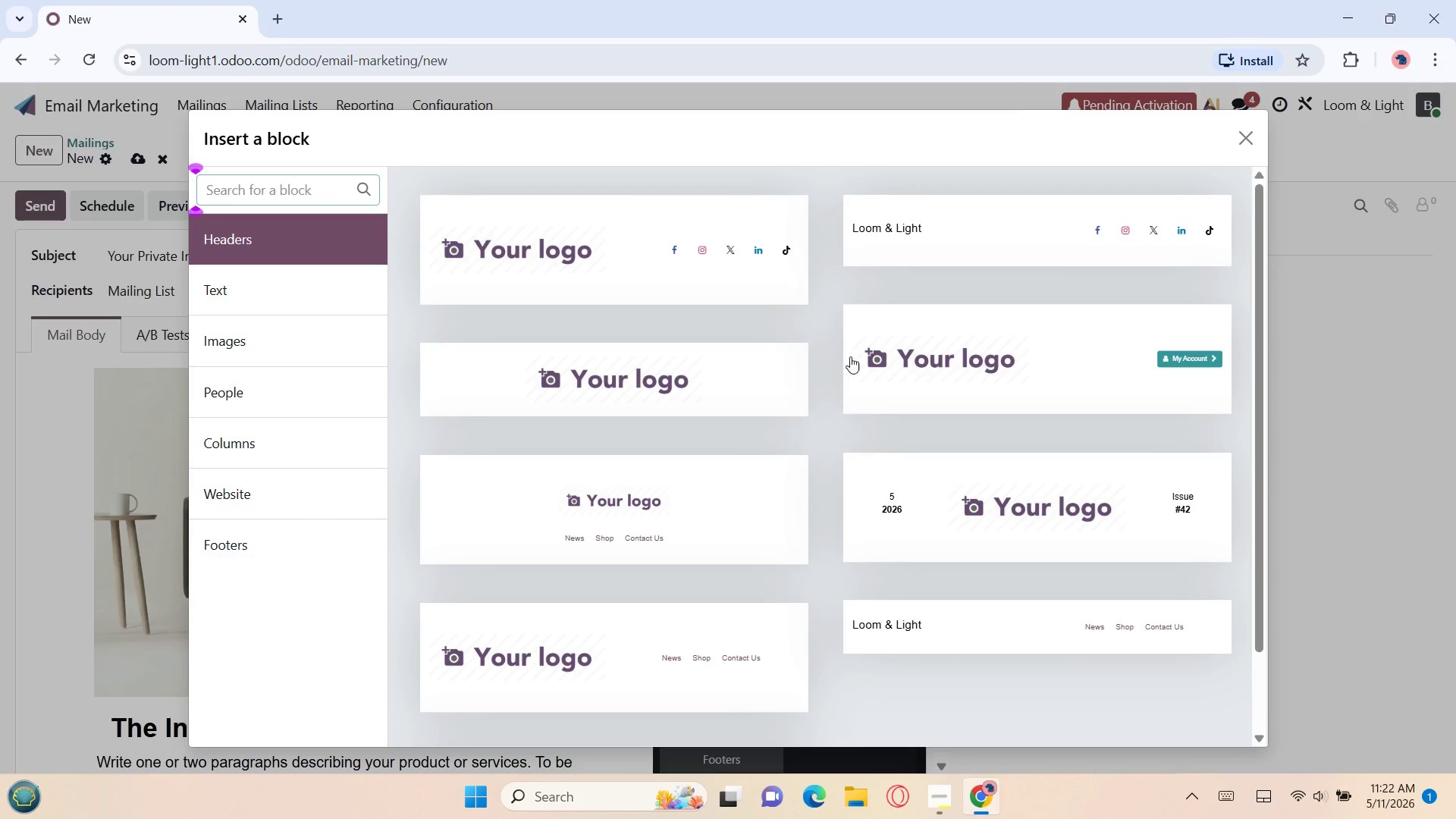 
left_click([953, 253])
 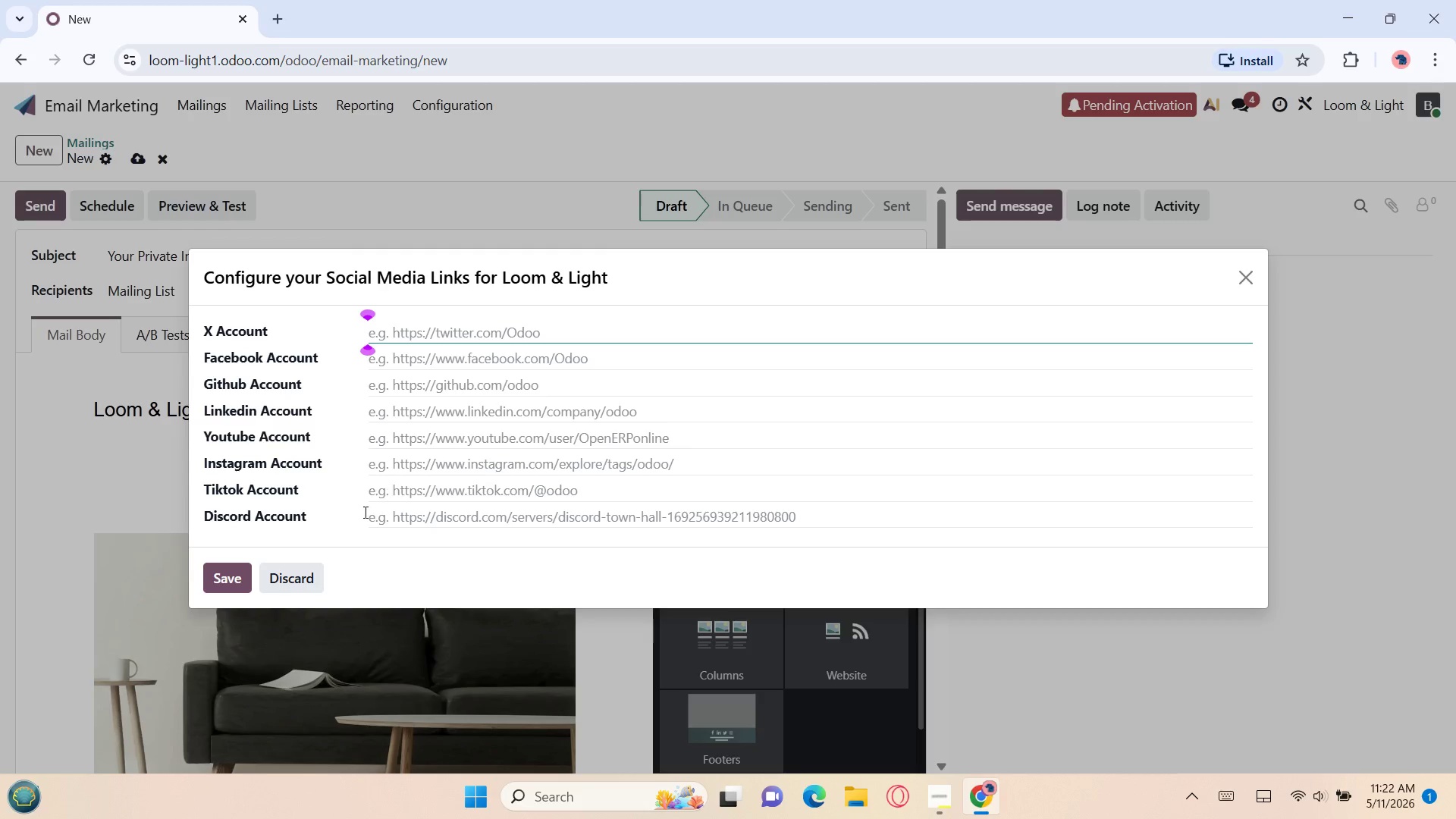 
left_click([284, 581])
 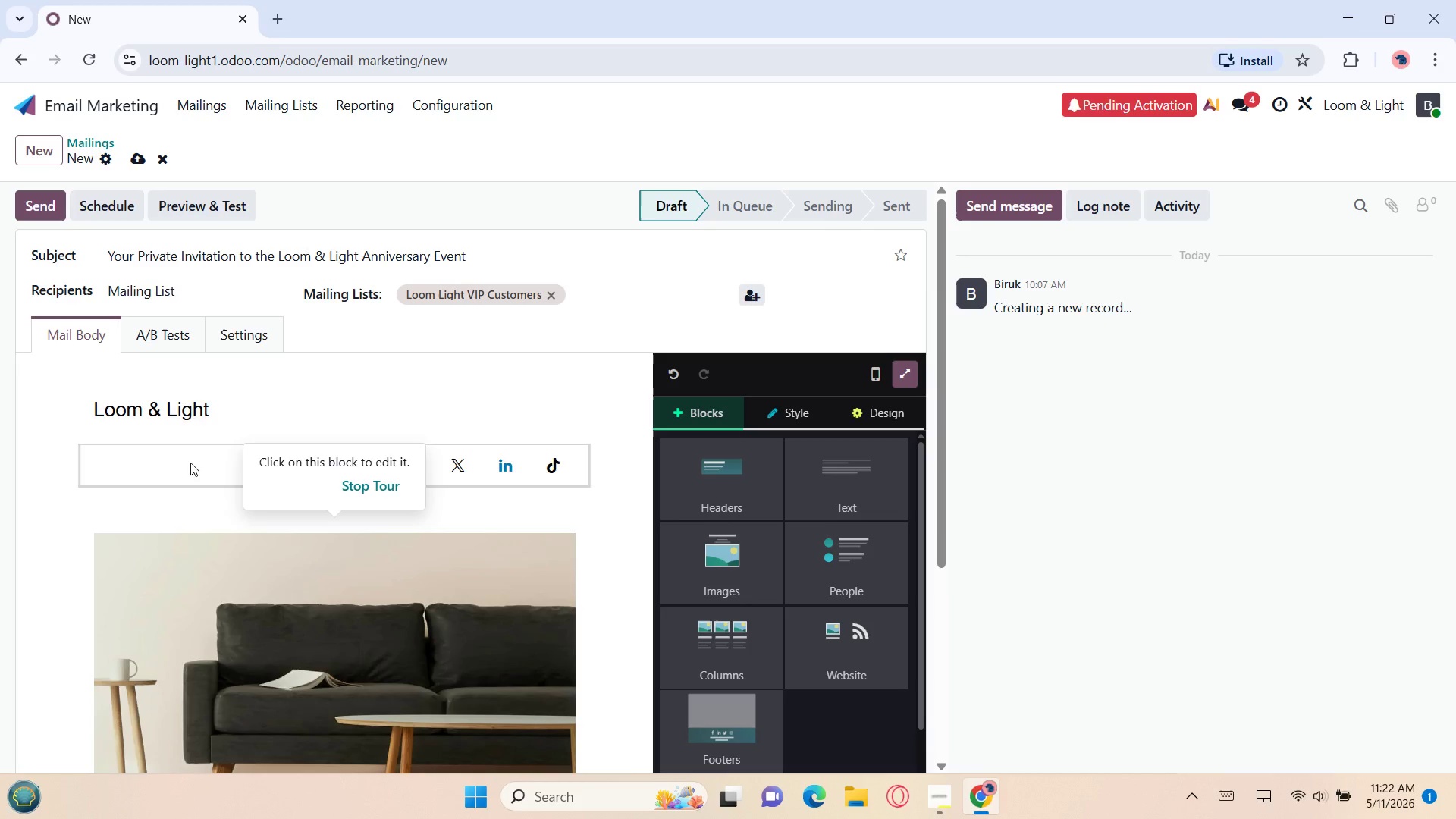 
left_click([186, 463])
 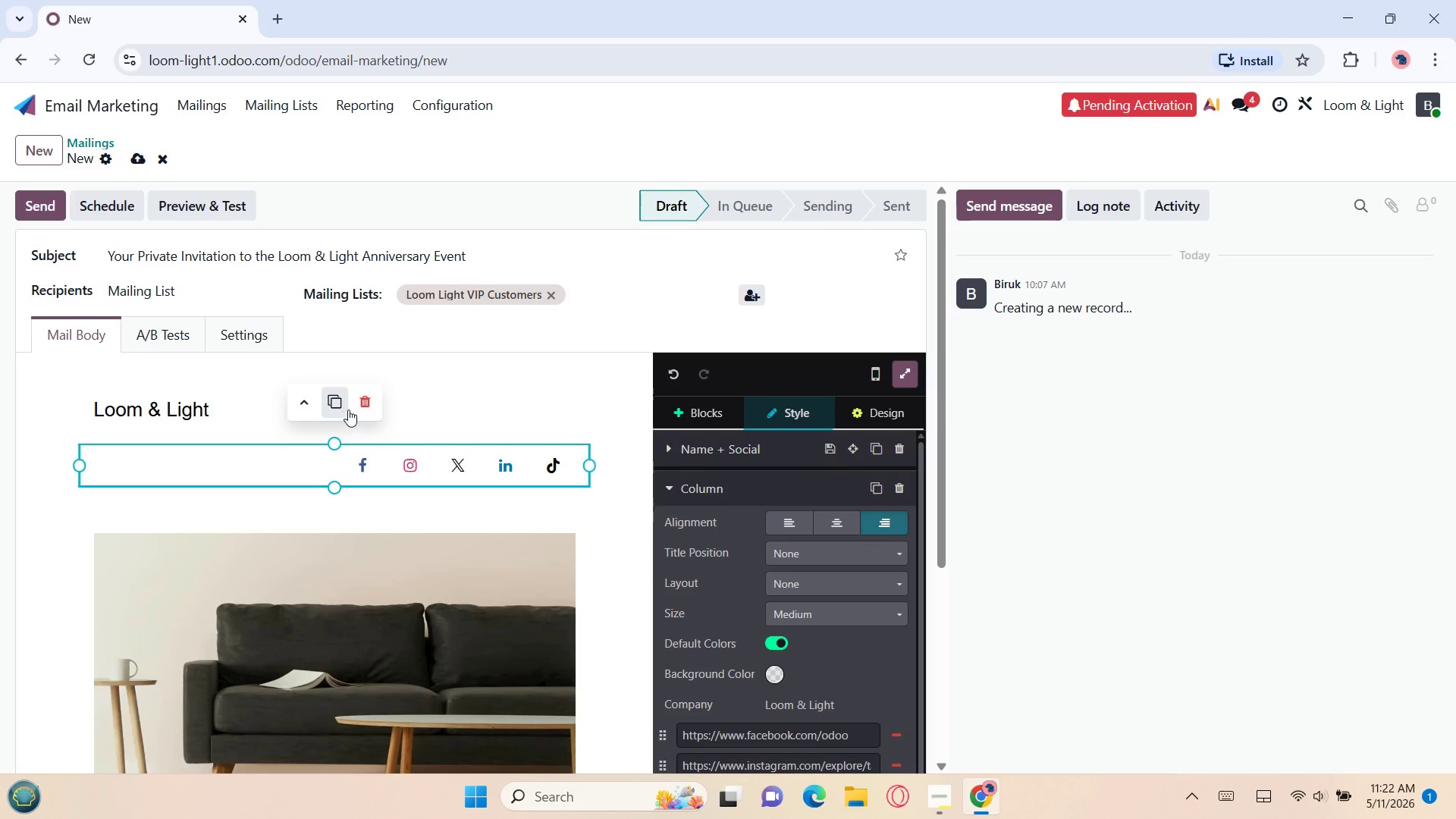 
left_click([359, 406])
 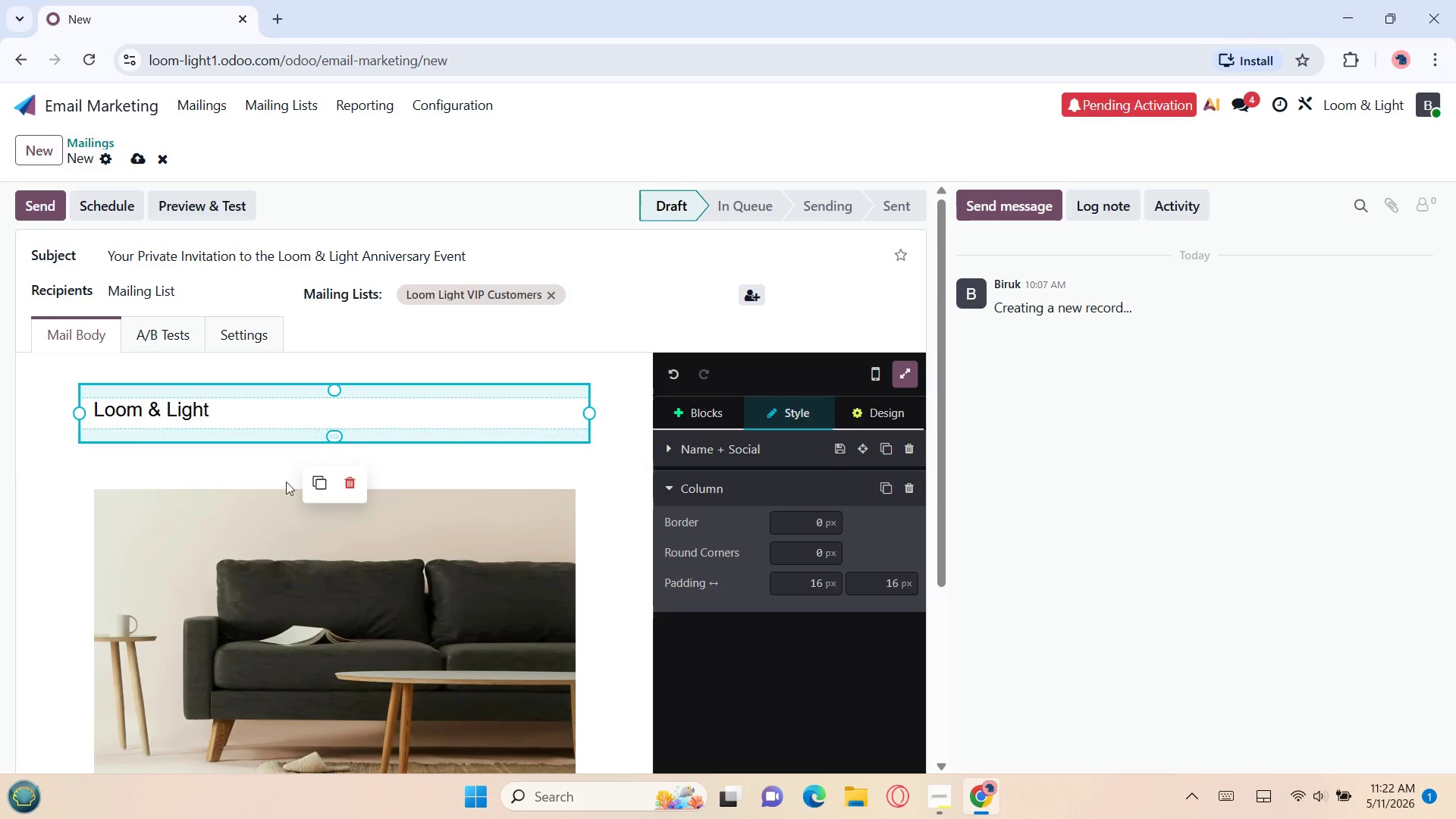 
left_click([258, 501])
 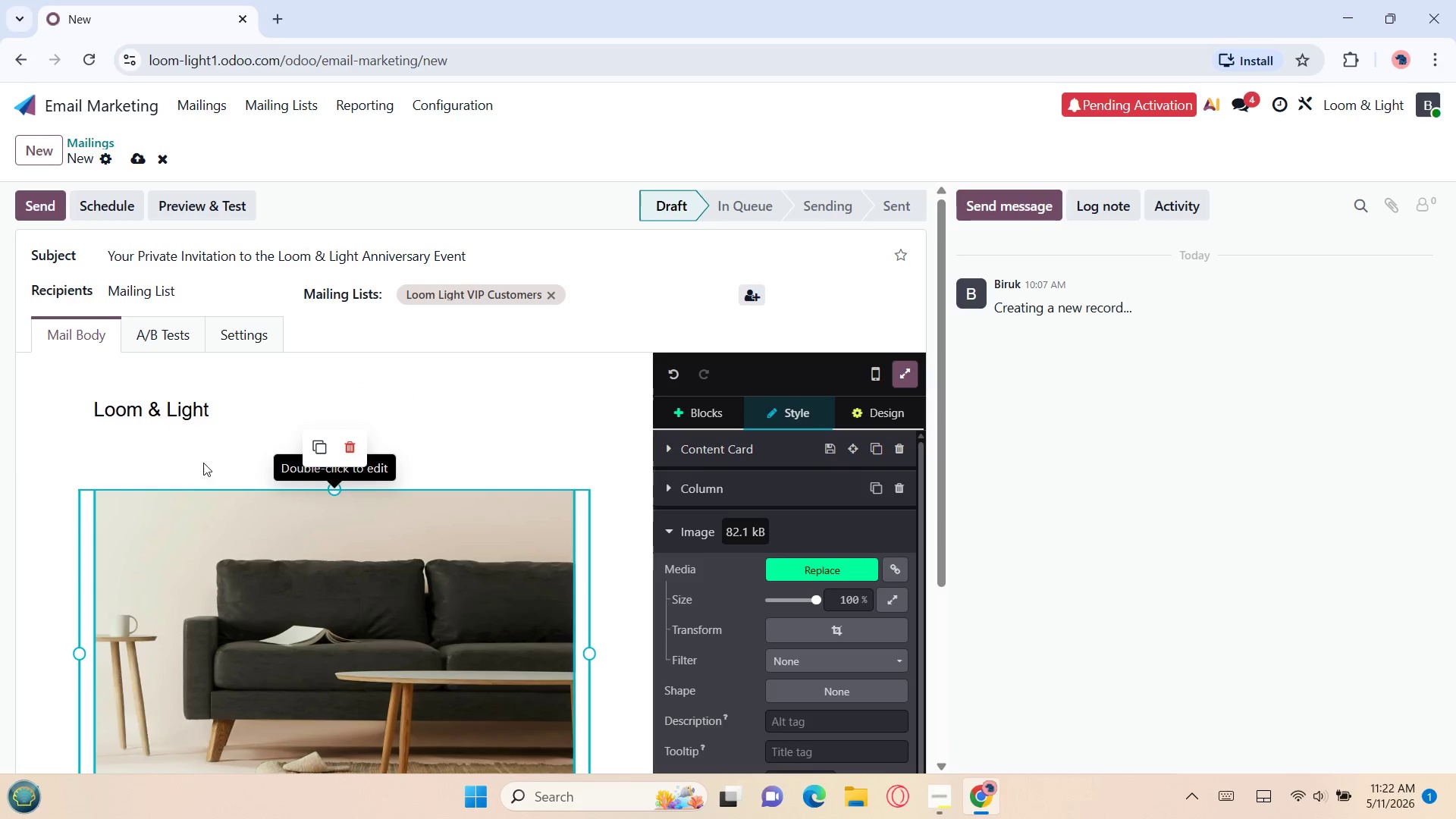 
left_click([199, 461])
 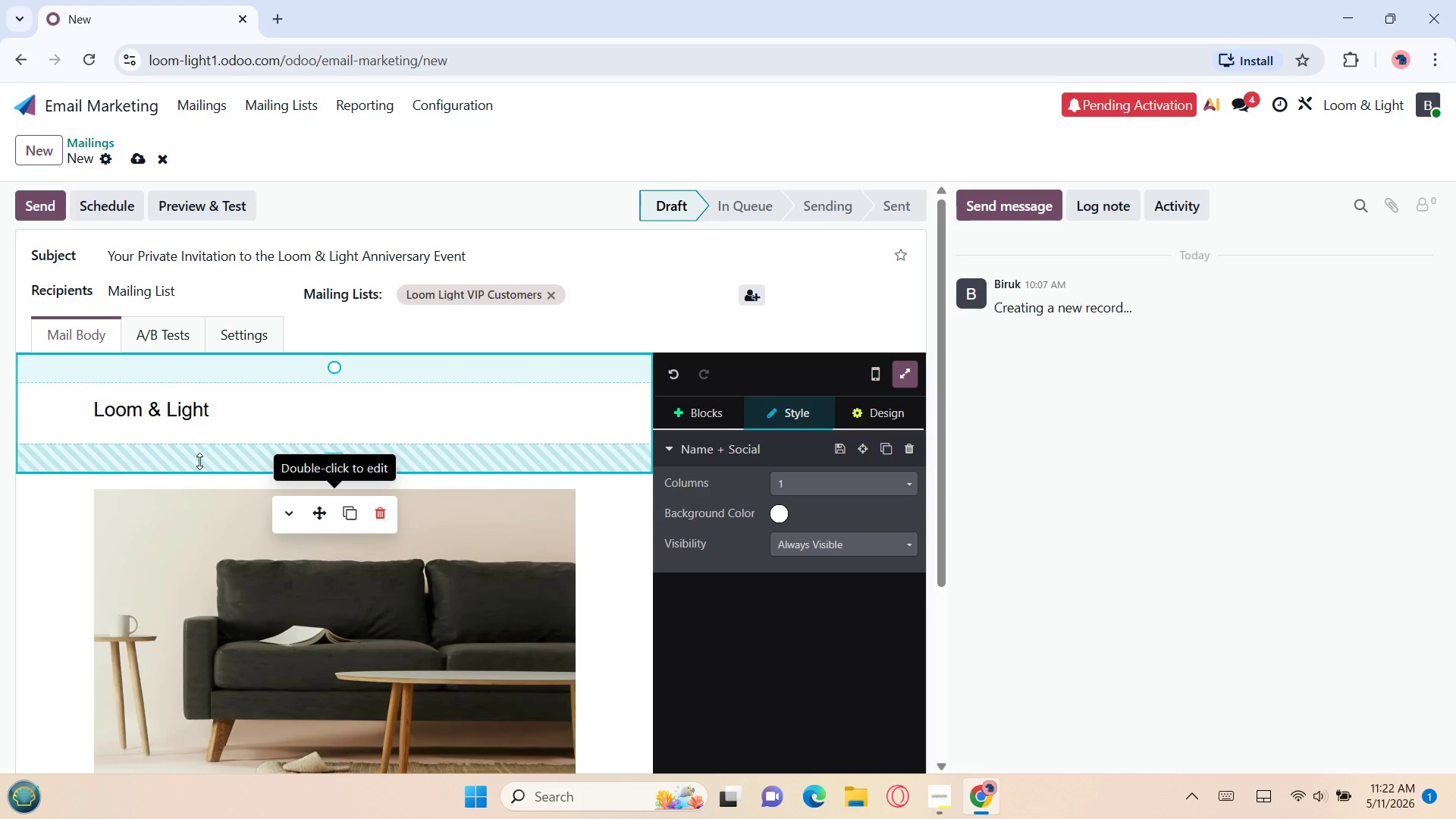 
left_click_drag(start_coordinate=[199, 461], to_coordinate=[224, 428])
 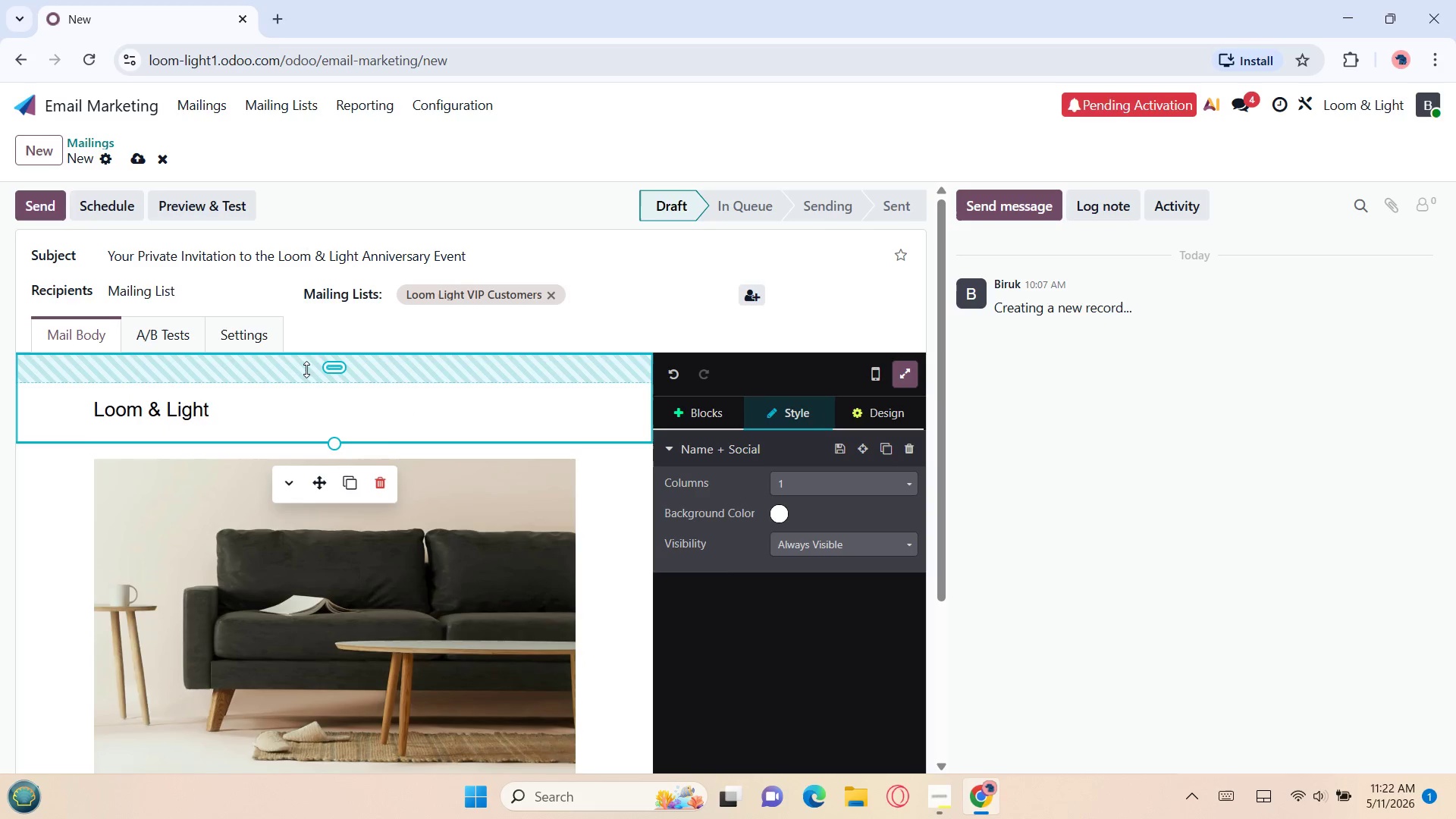 
left_click_drag(start_coordinate=[317, 369], to_coordinate=[322, 330])
 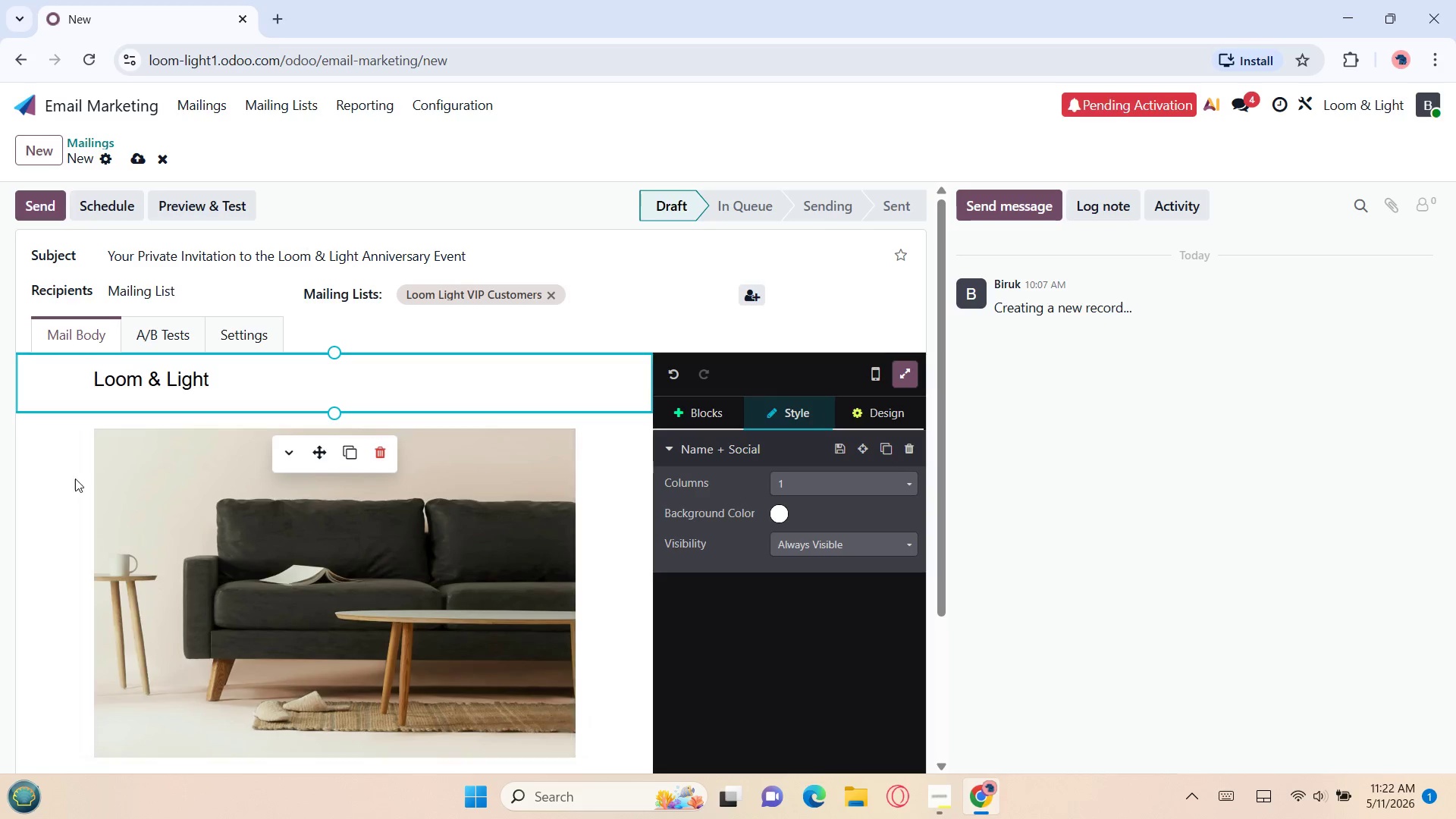 
left_click([73, 479])
 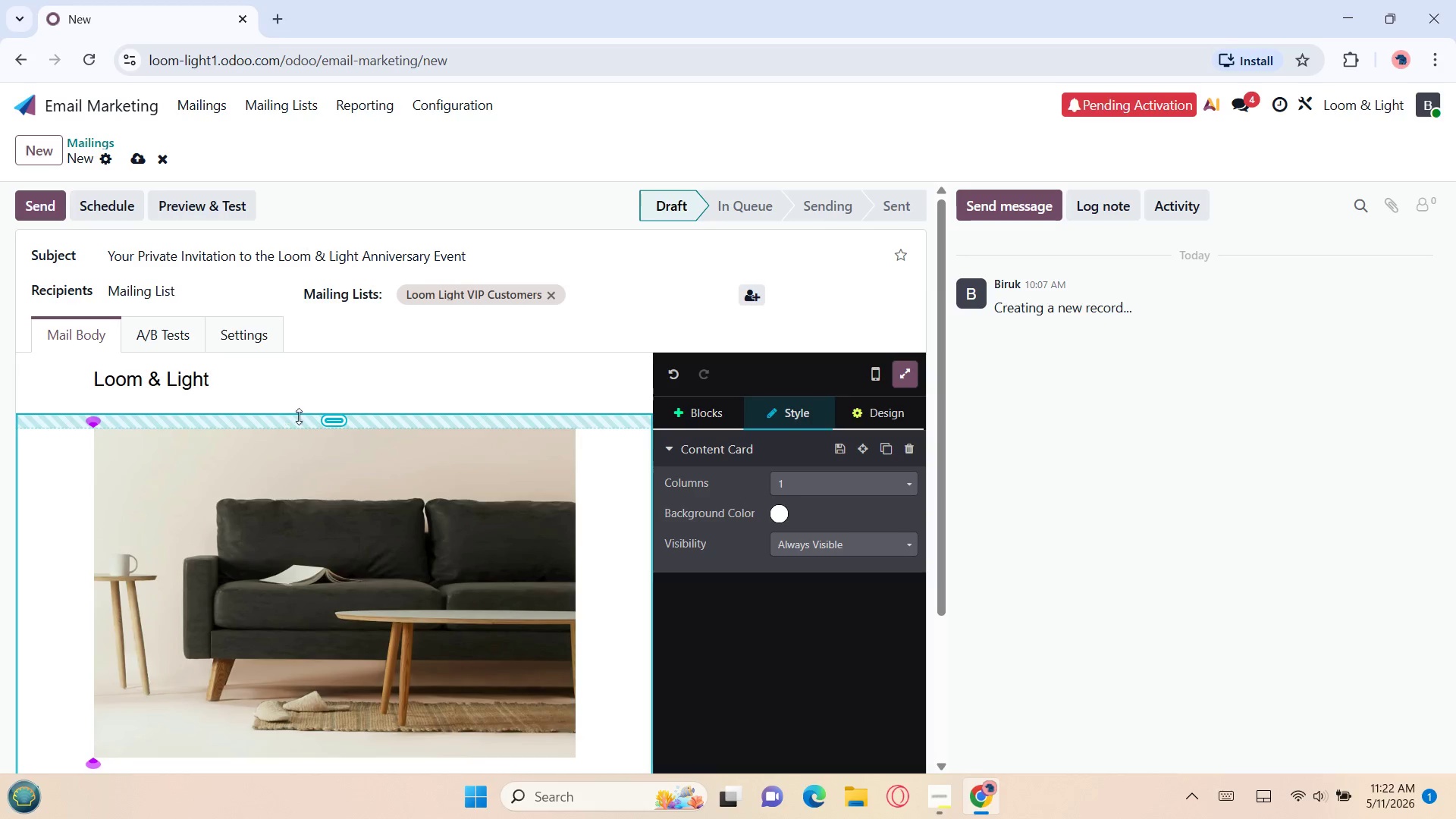 
left_click_drag(start_coordinate=[332, 418], to_coordinate=[365, 384])
 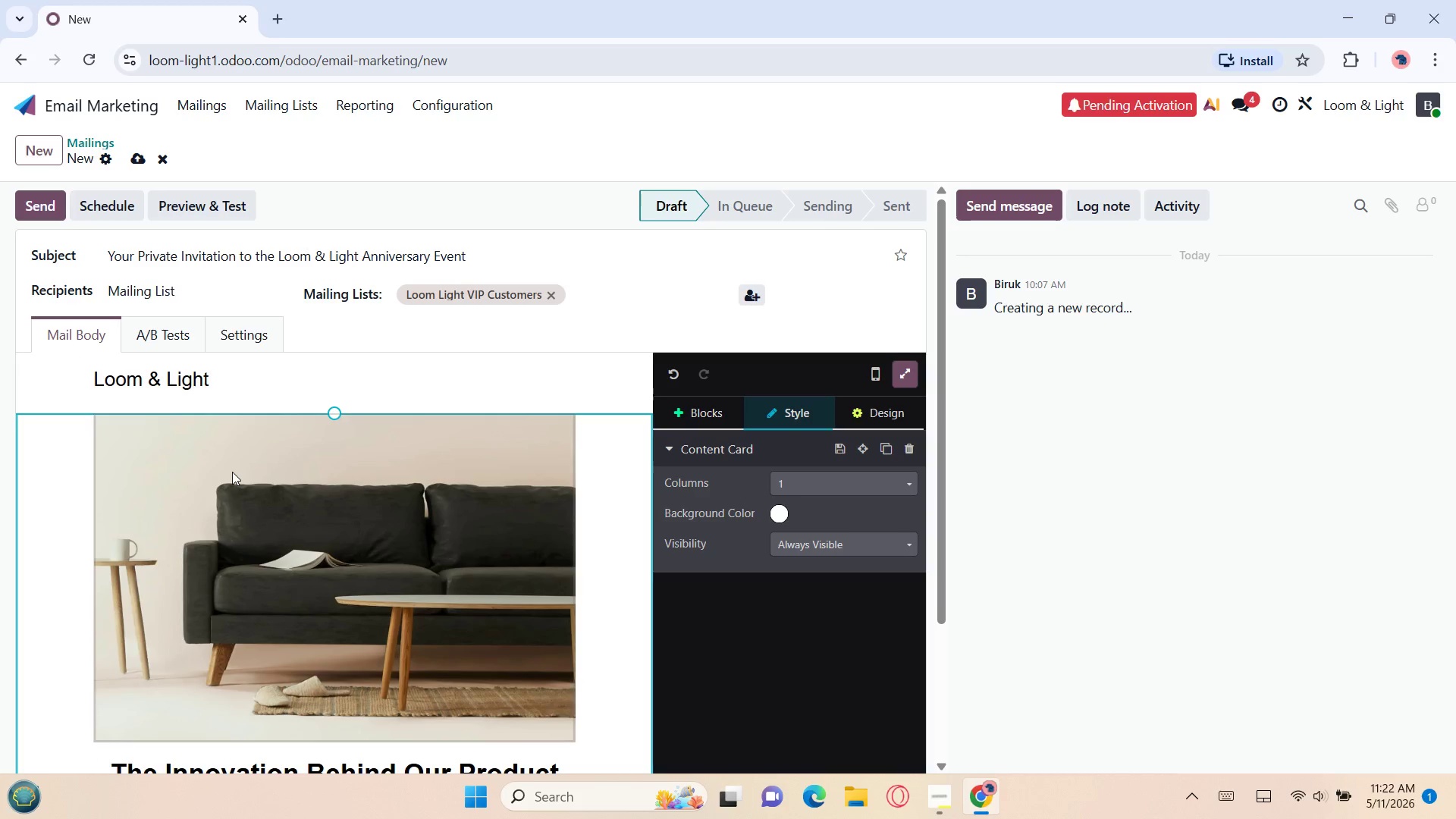 
double_click([232, 472])
 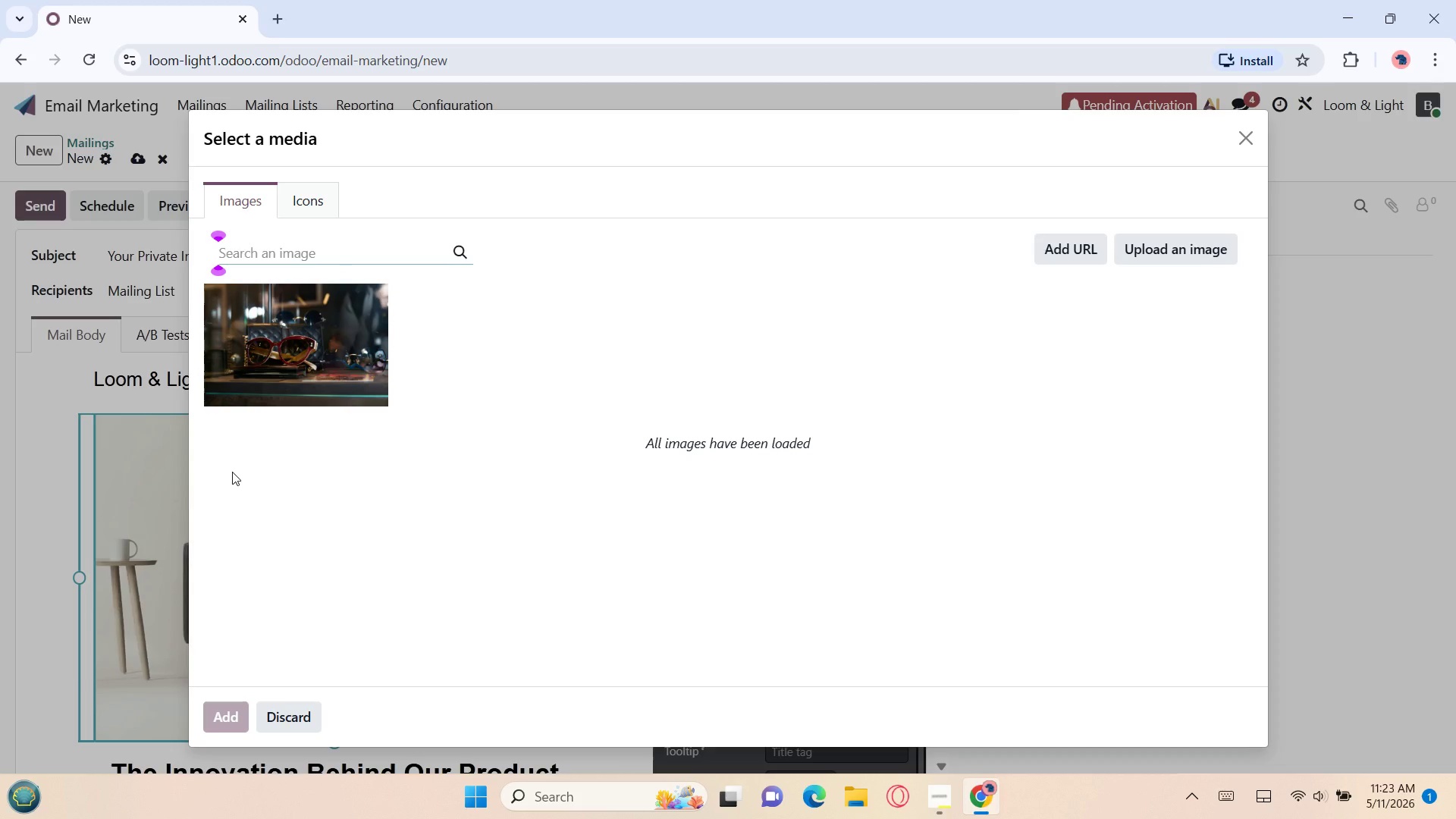 
wait(43.56)
 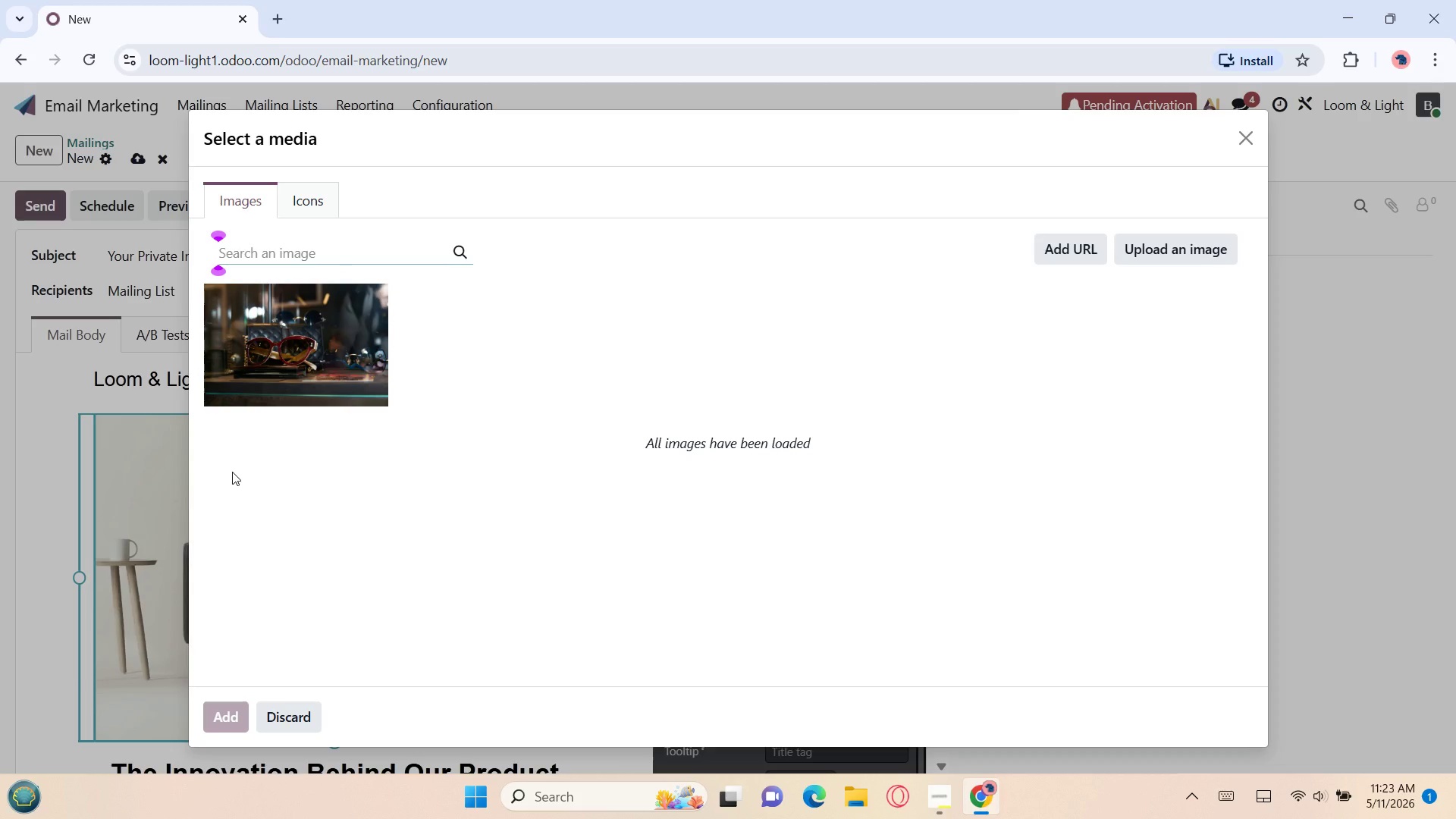 
key(E)
 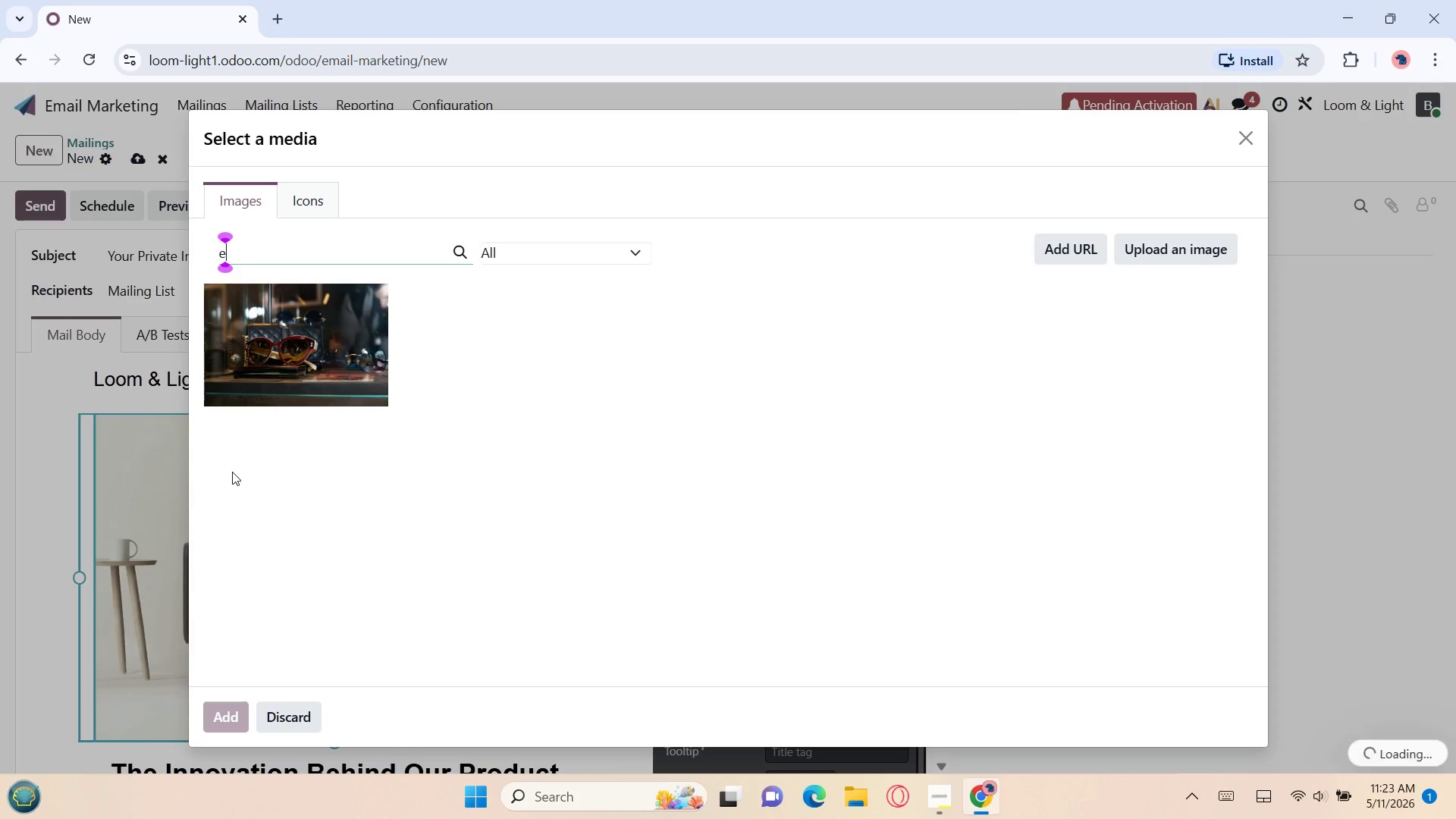 
type(xclusive)
 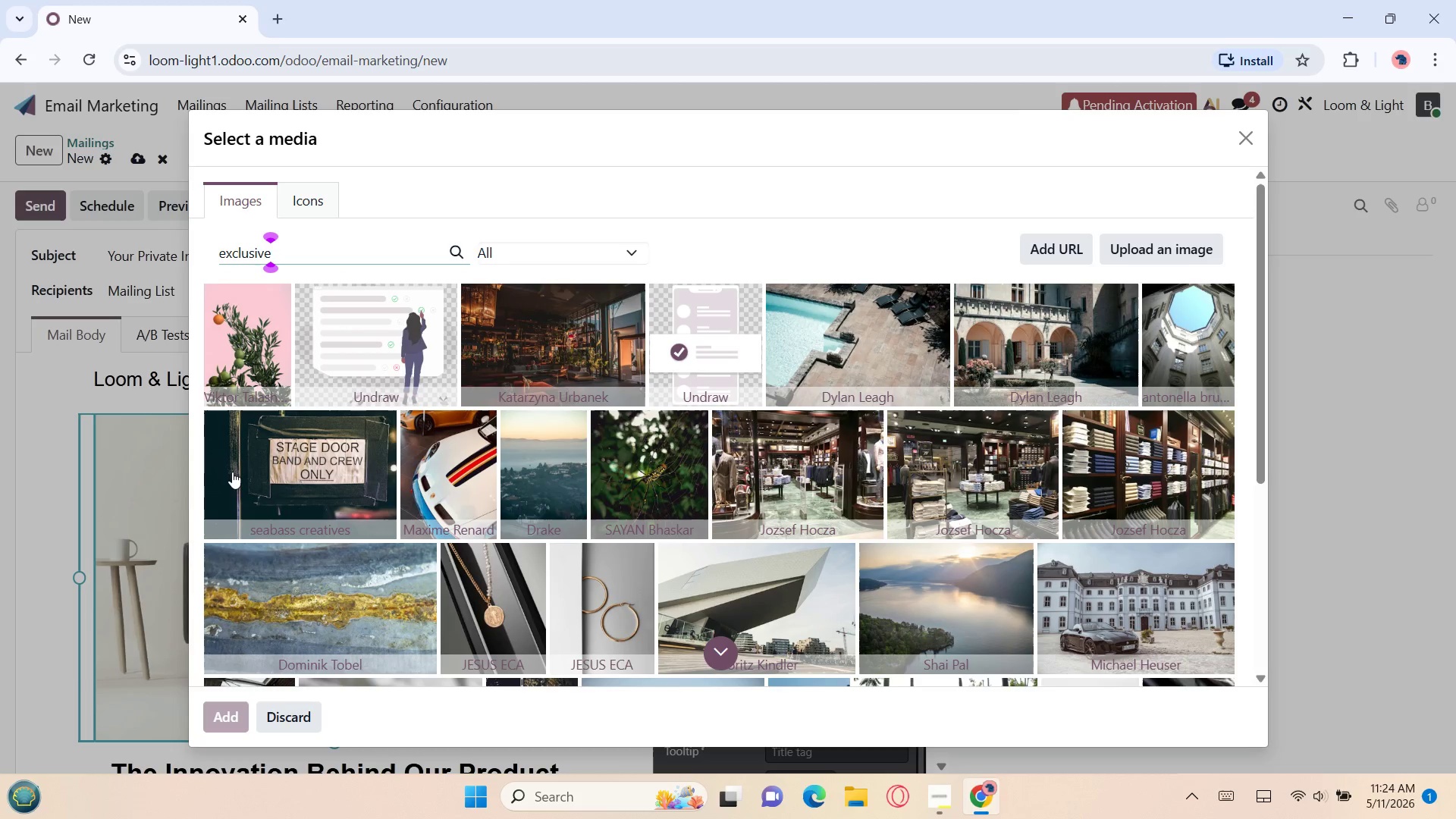 
wait(61.47)
 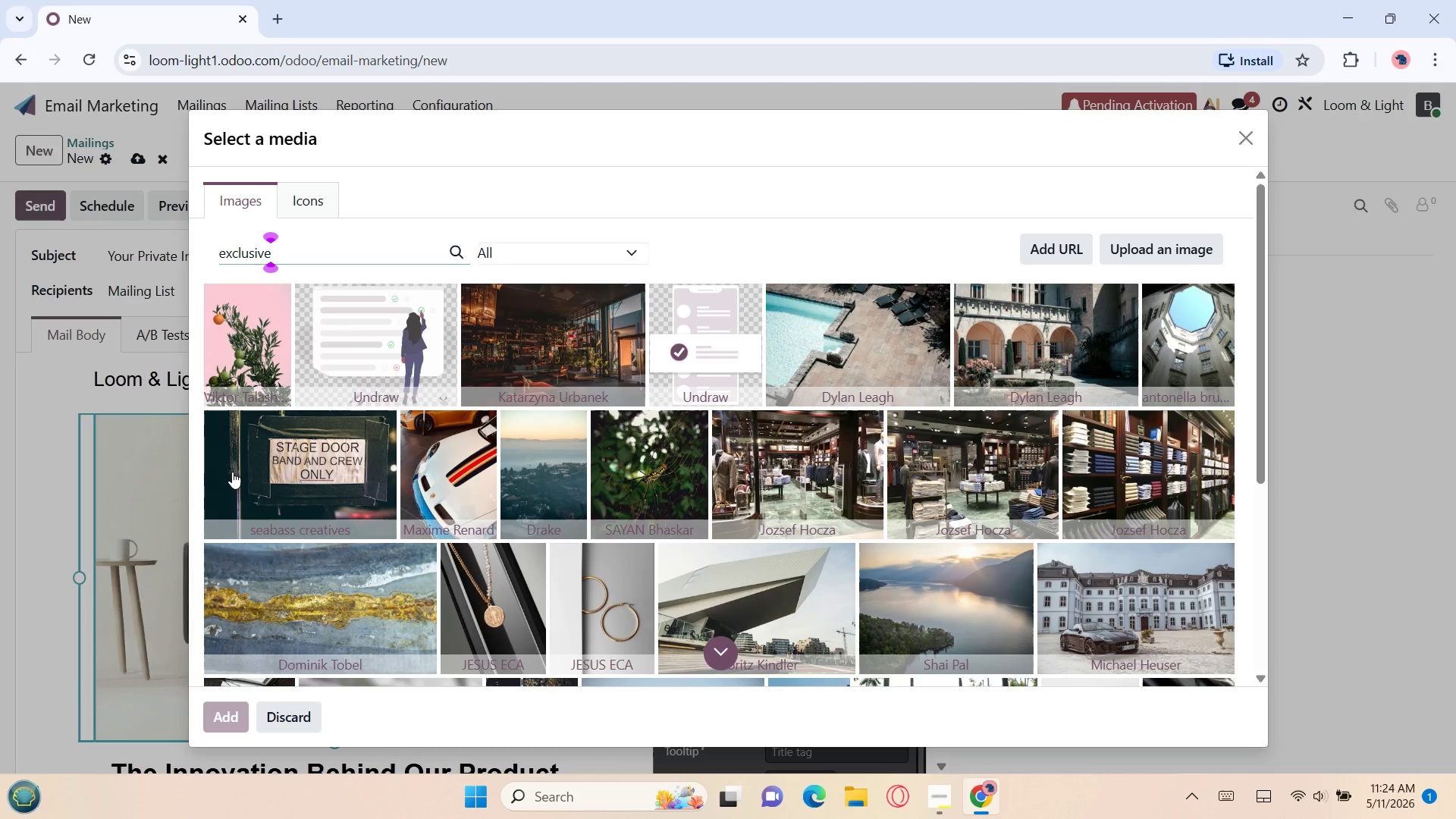 
type( anniversary invita)
 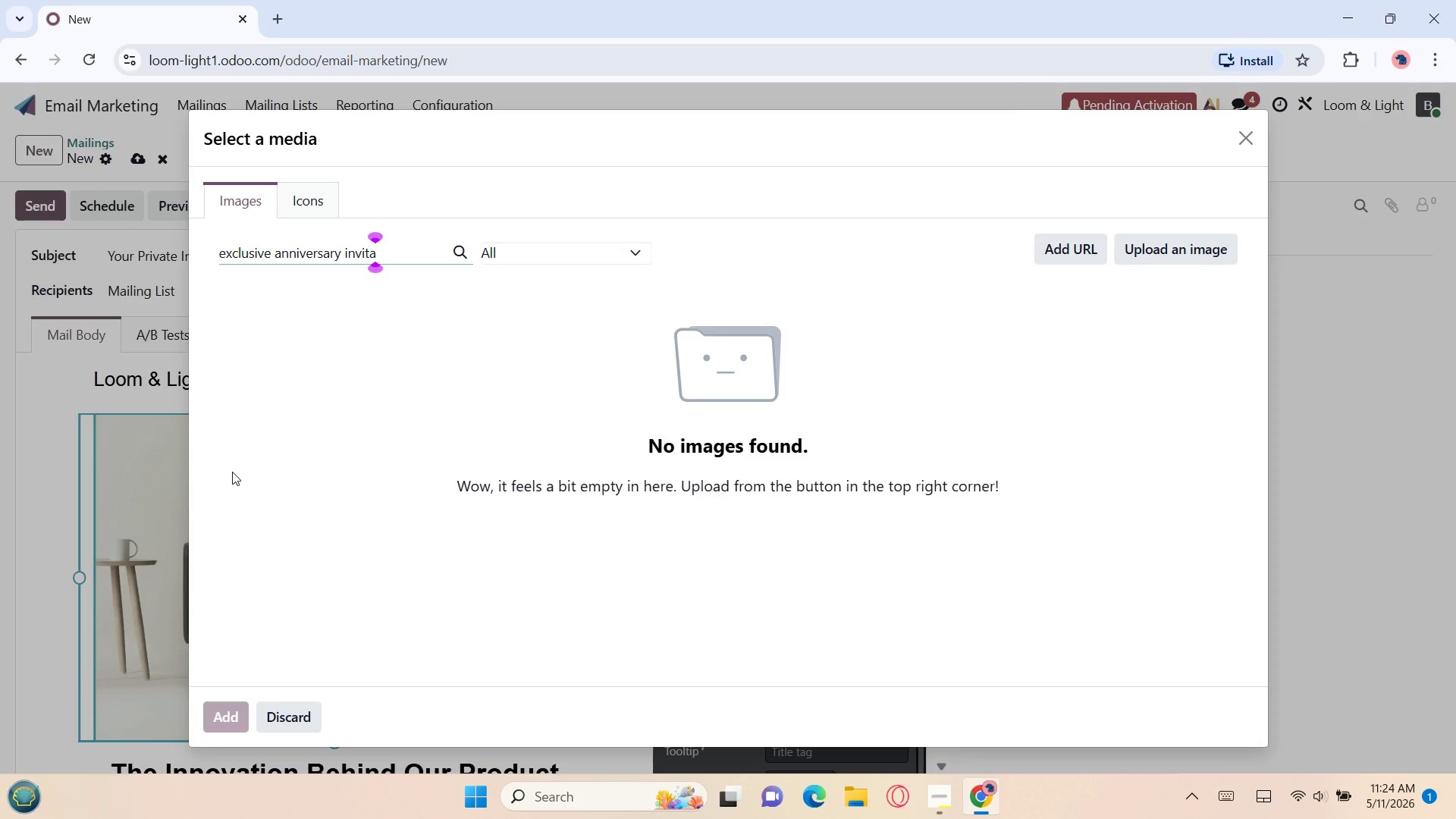 
wait(5.53)
 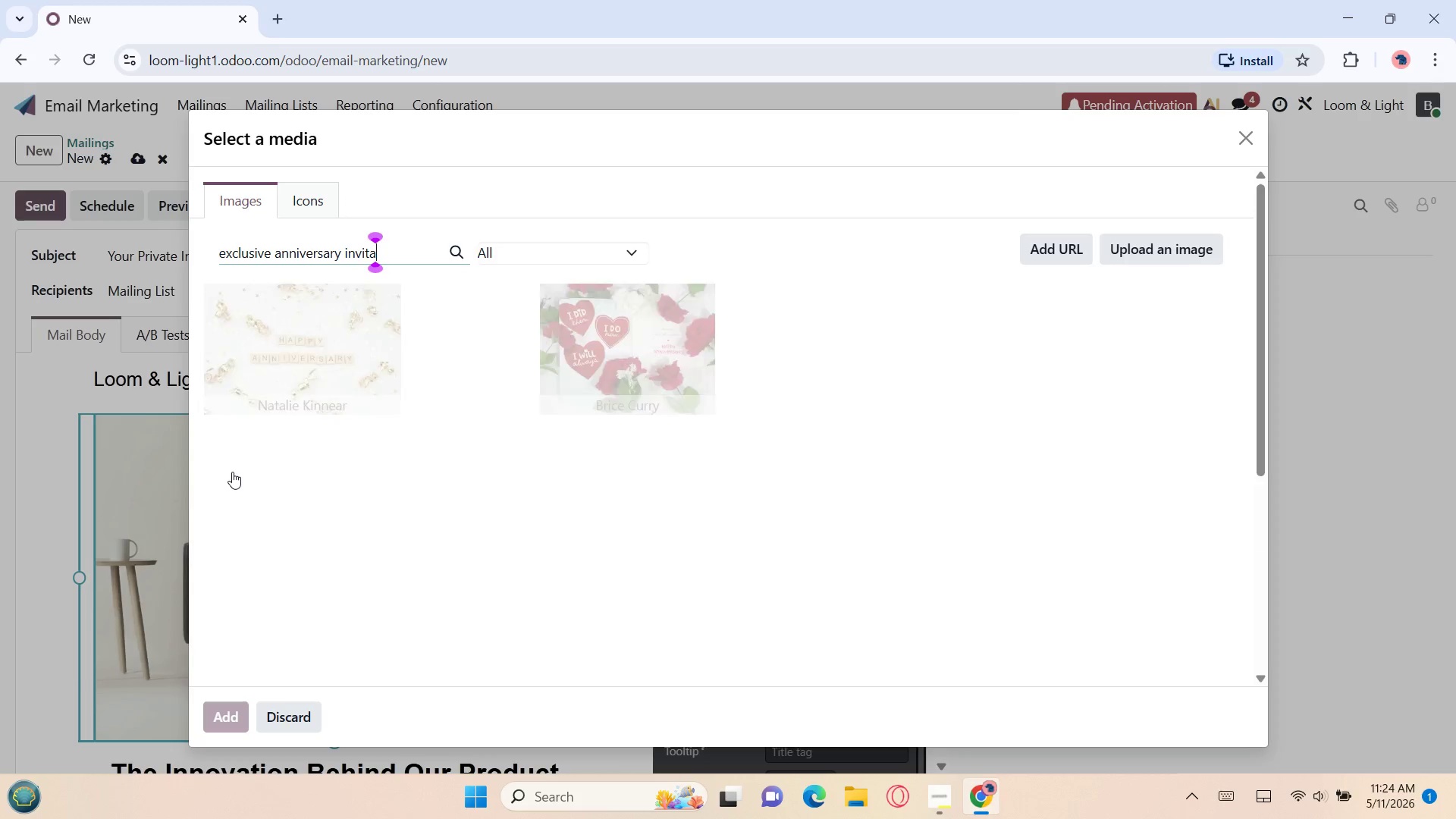 
type(tion)
 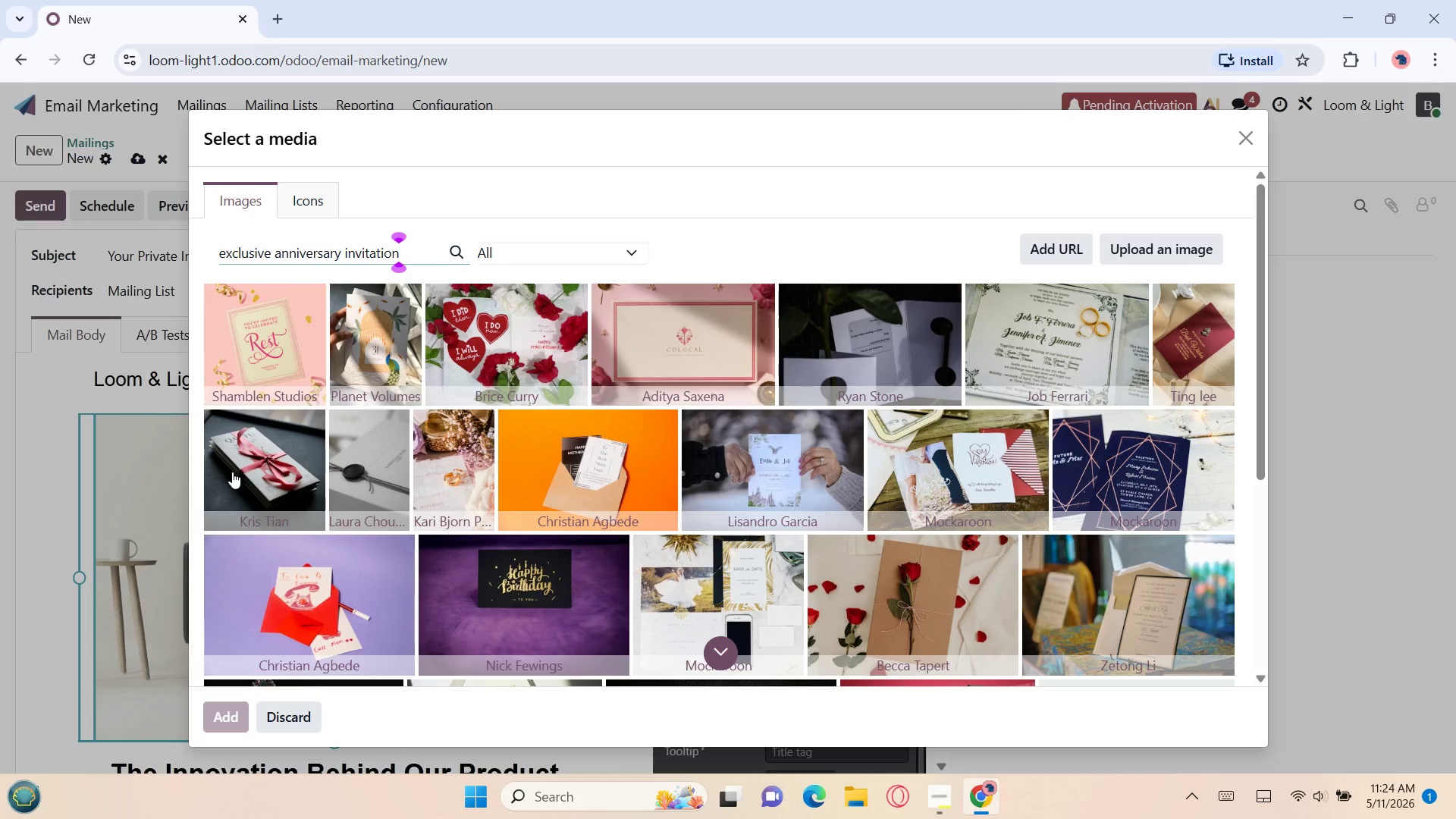 
wait(21.25)
 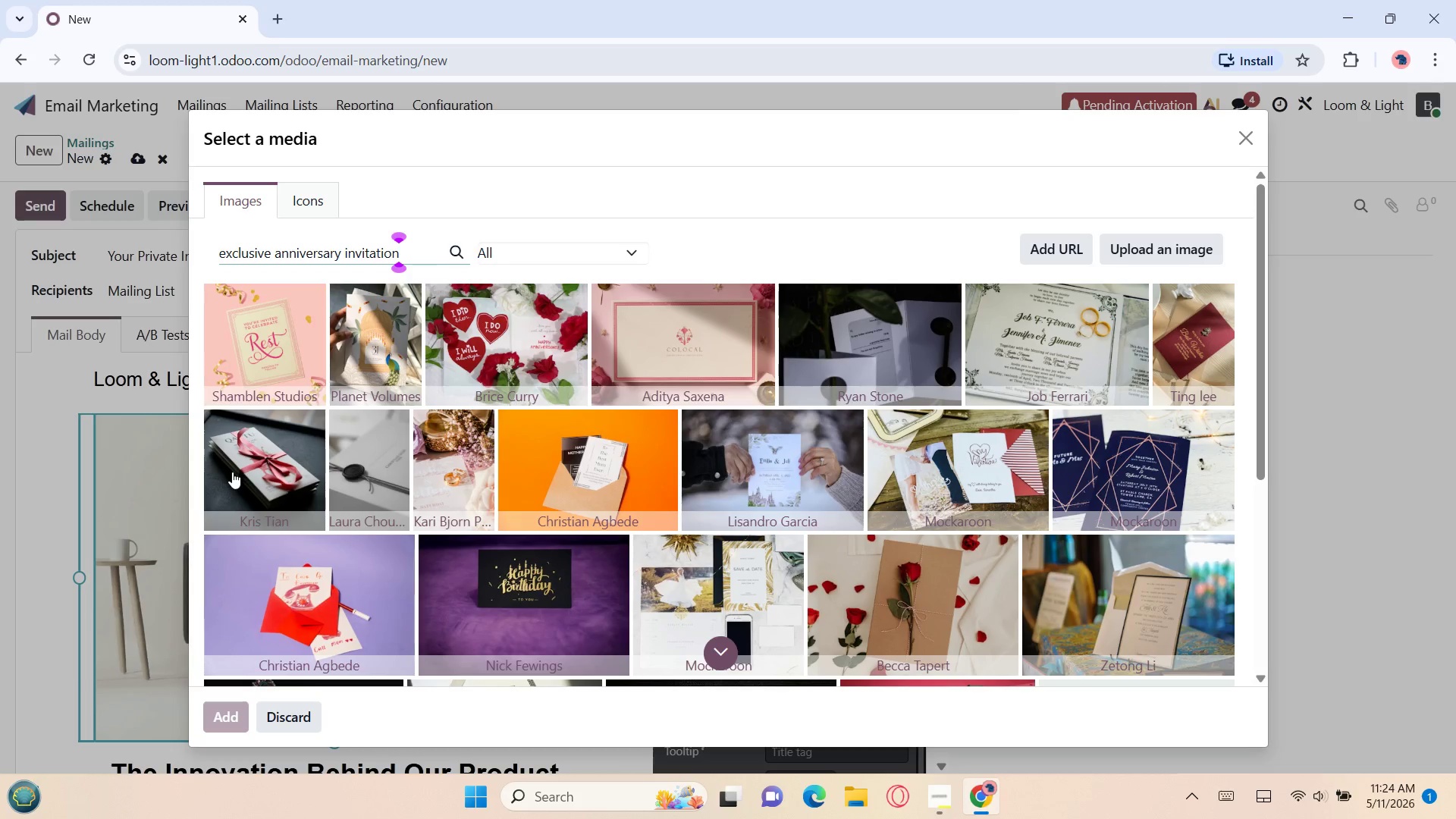 
left_click([932, 478])
 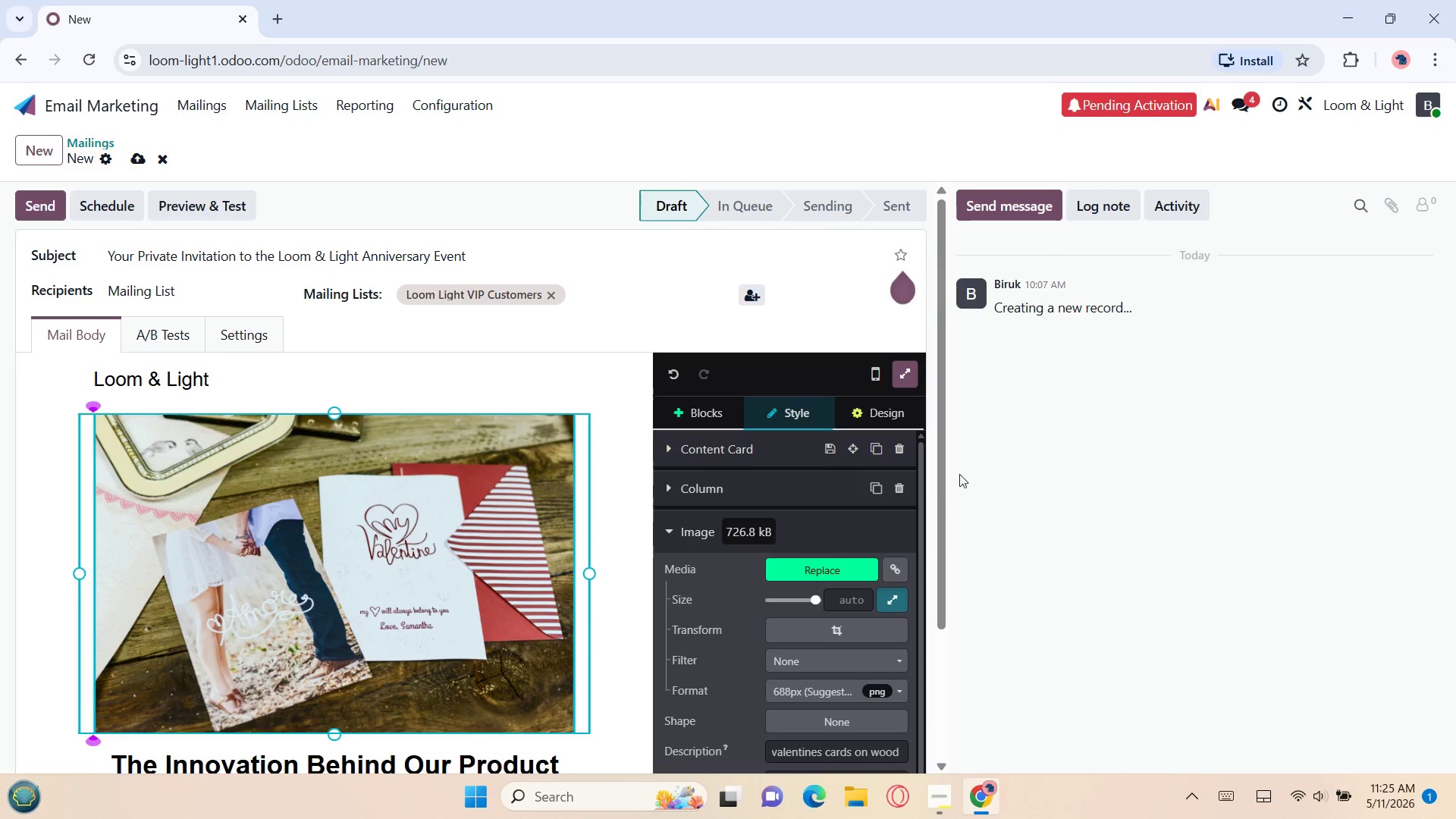 
wait(12.72)
 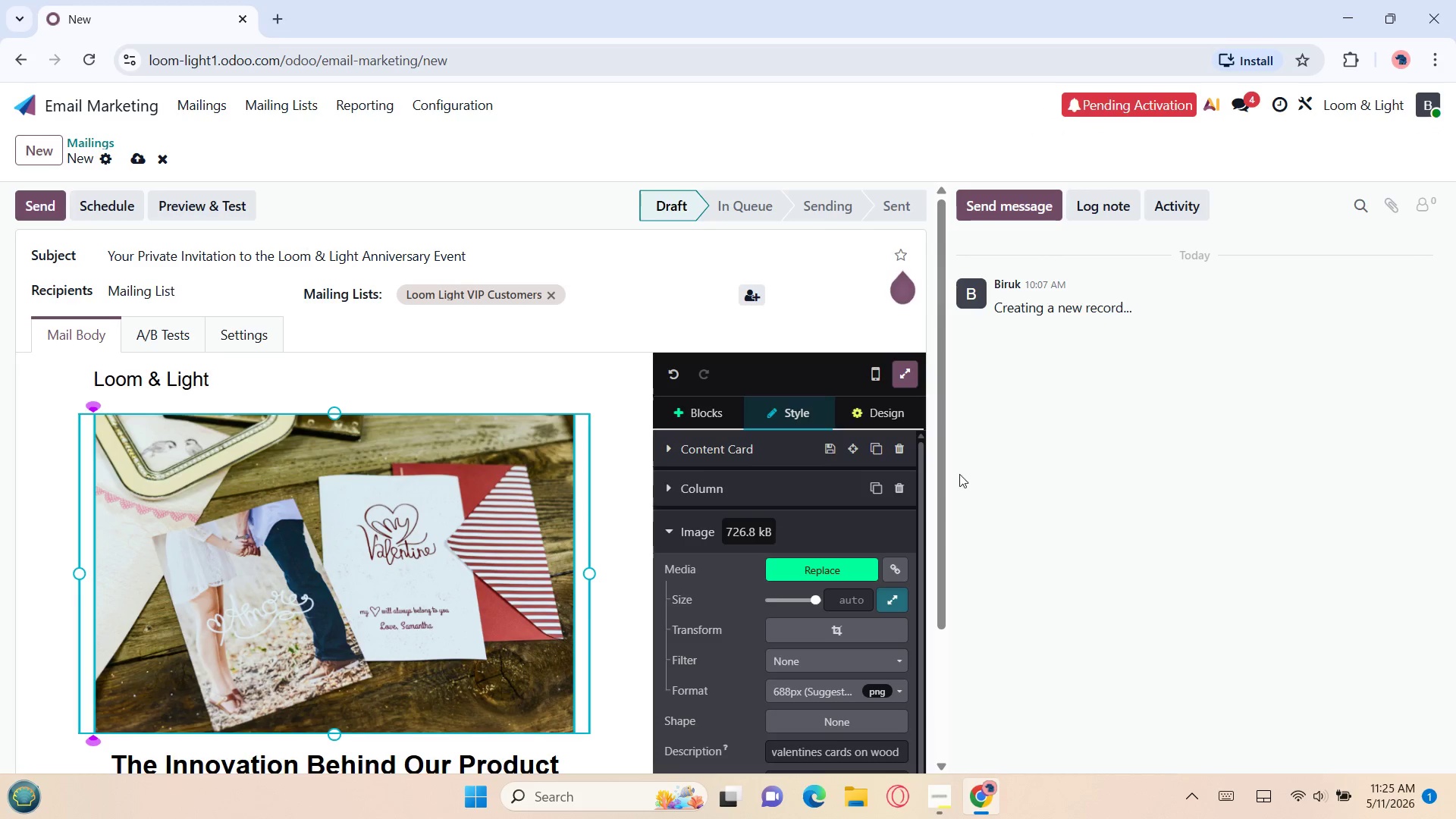 
left_click([814, 635])
 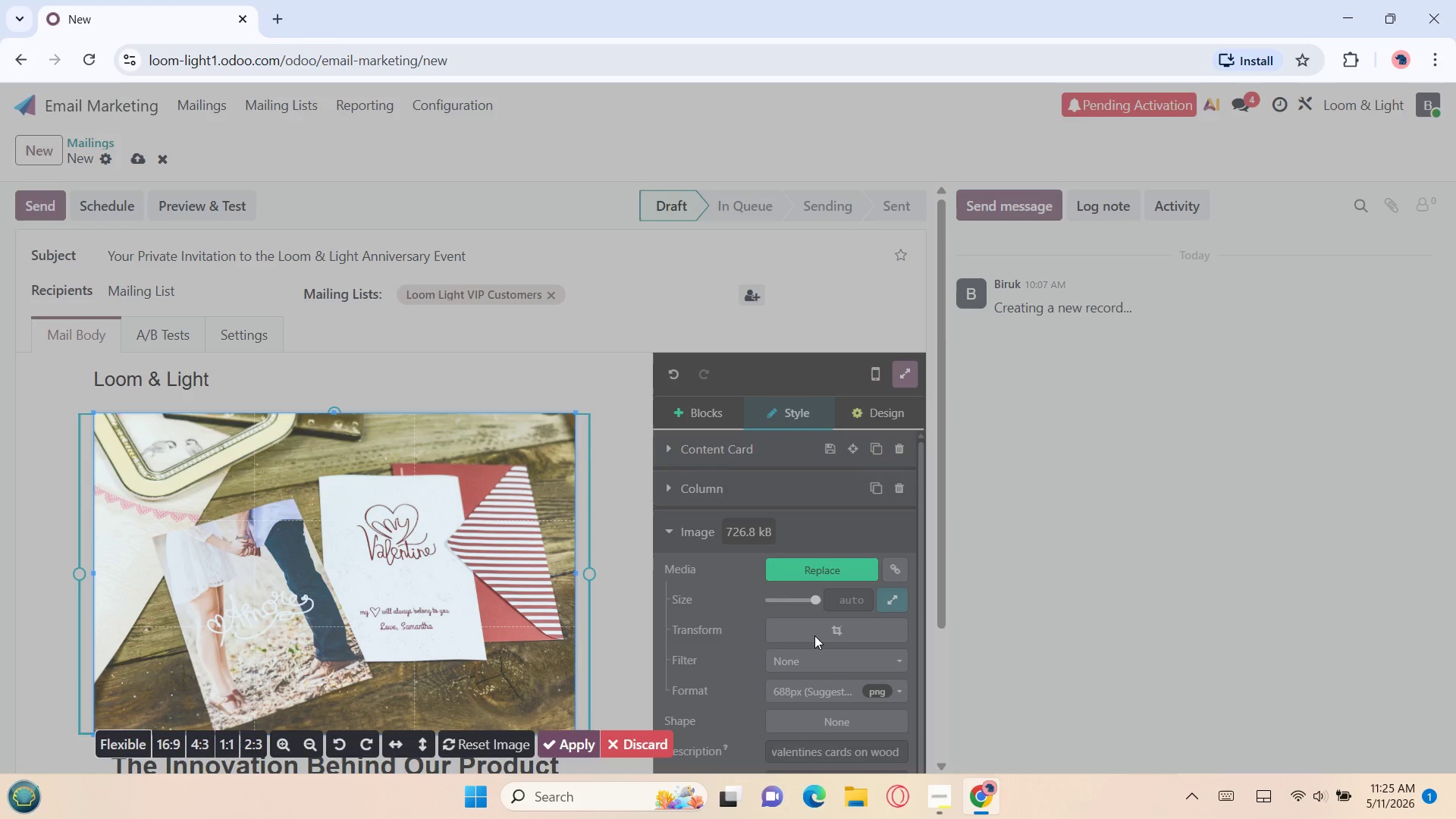 
wait(7.19)
 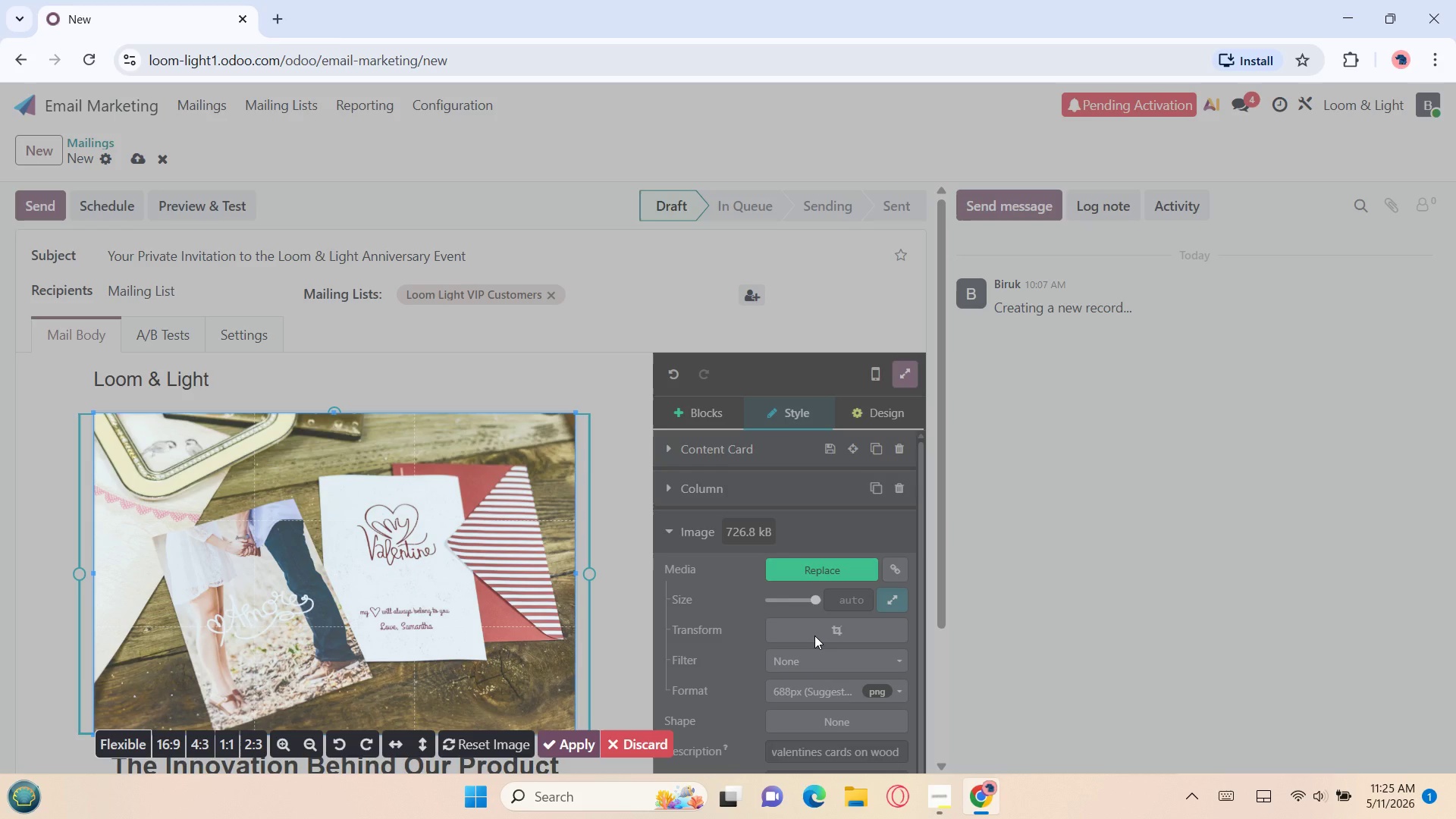 
left_click([795, 628])
 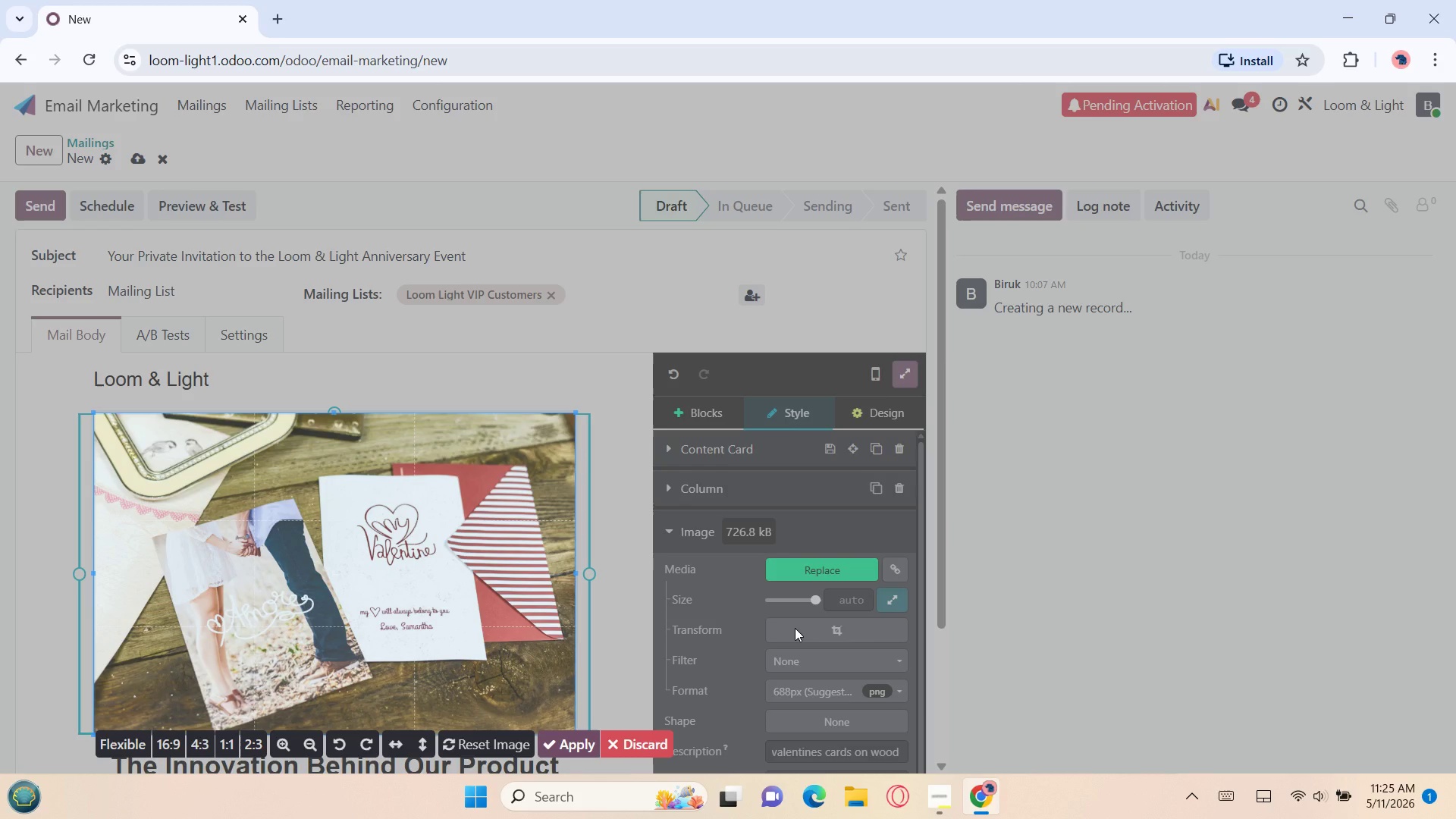 
wait(8.59)
 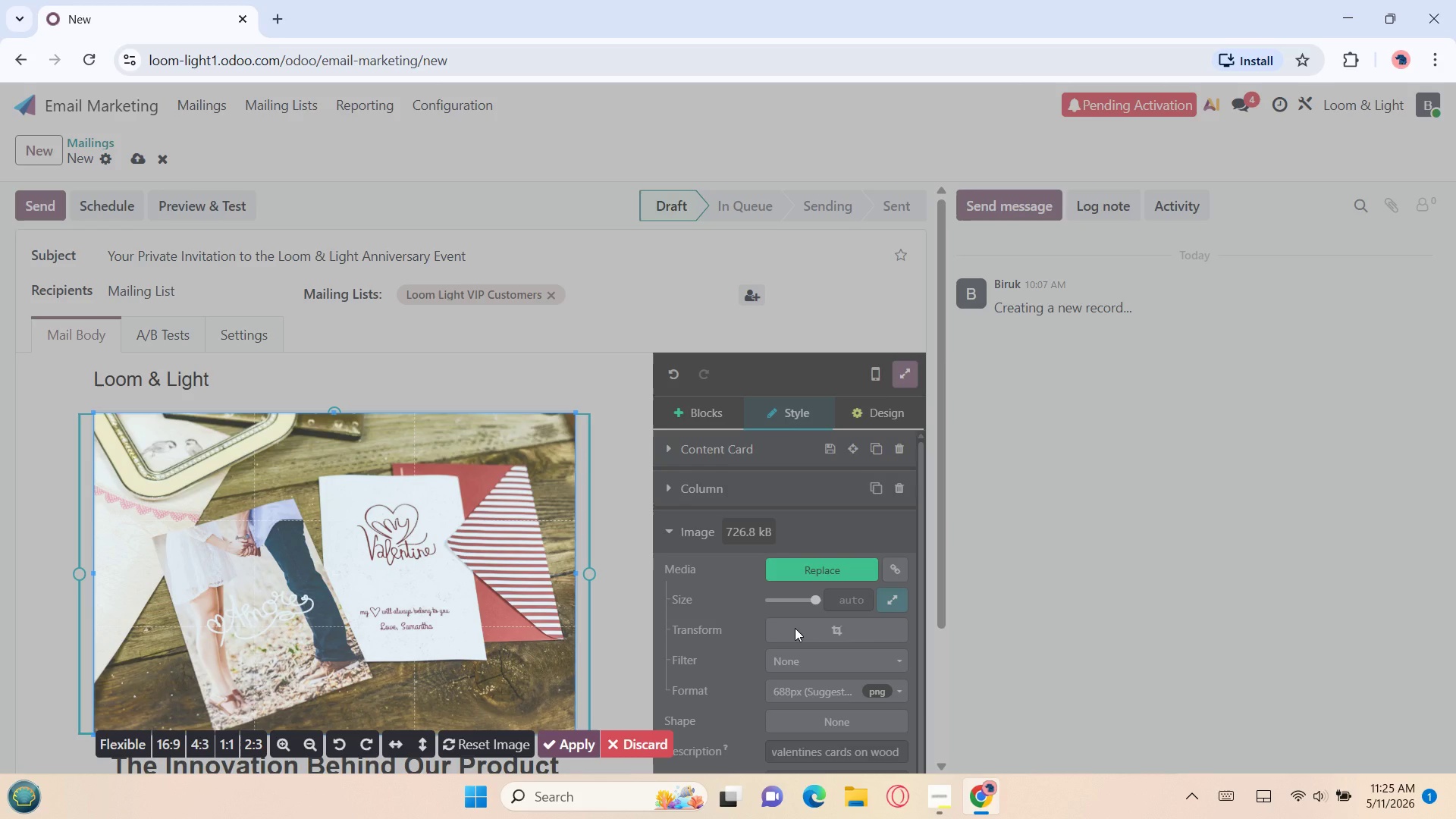 
left_click([168, 742])
 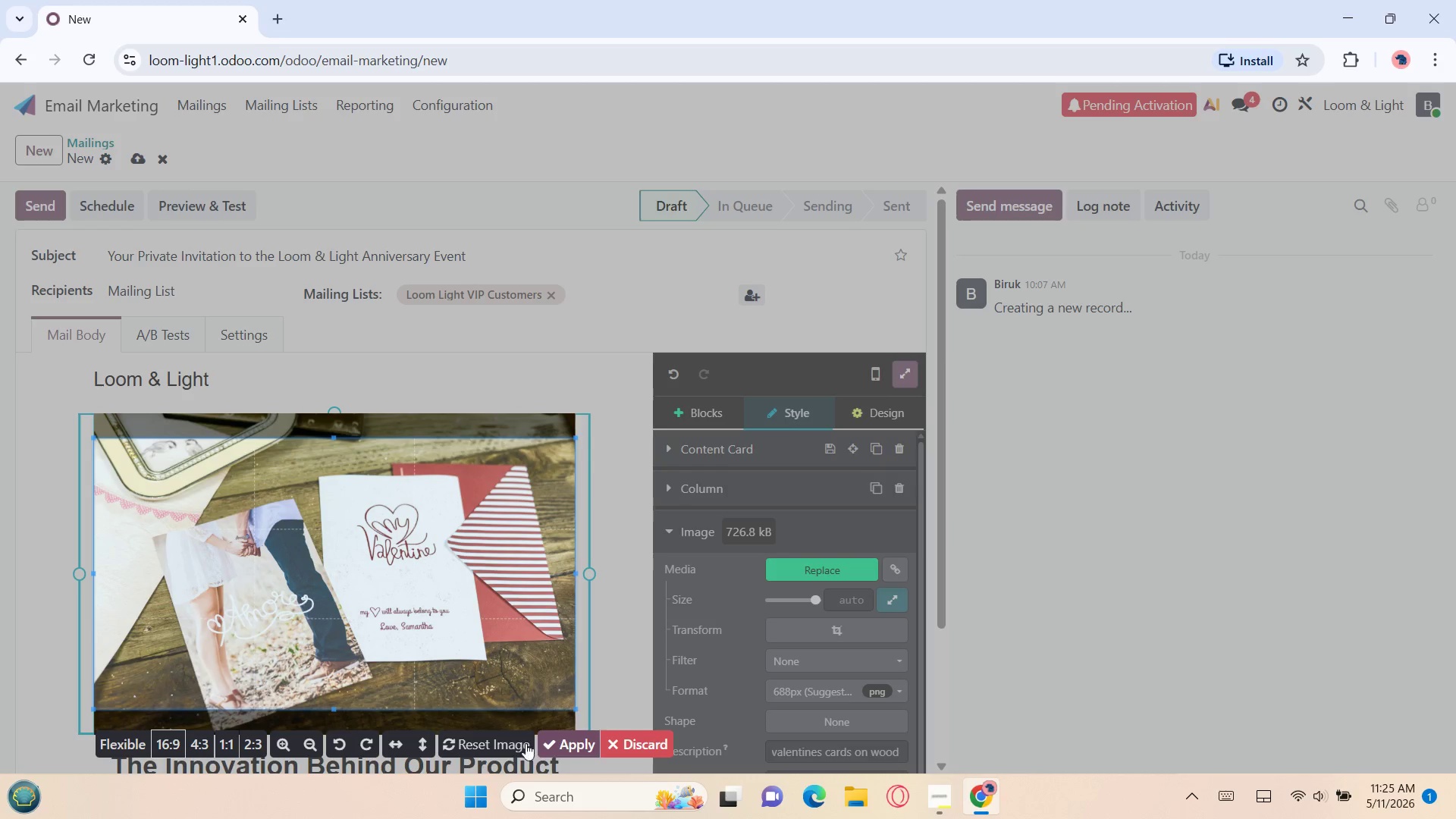 
left_click([551, 743])
 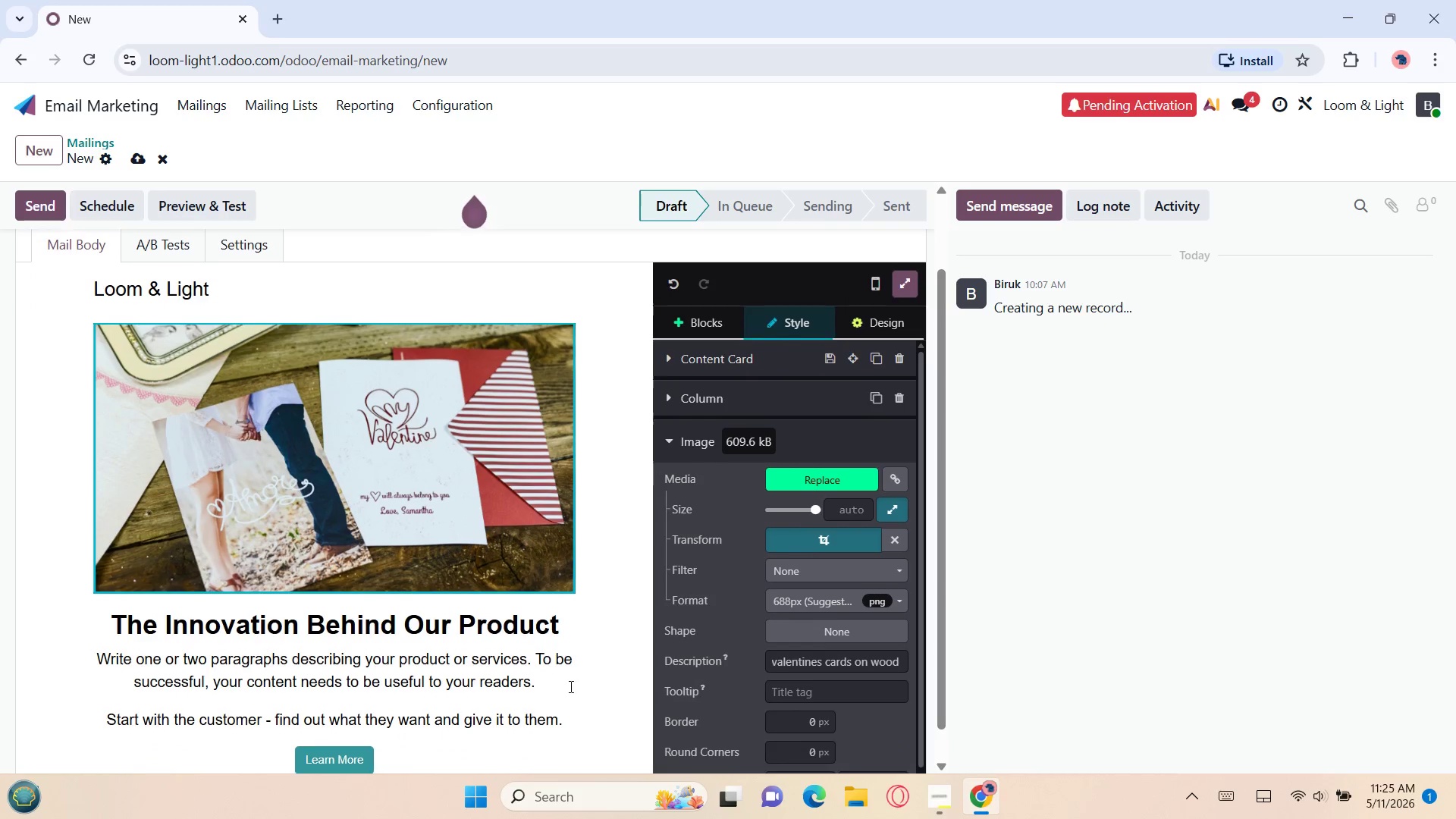 
double_click([570, 682])
 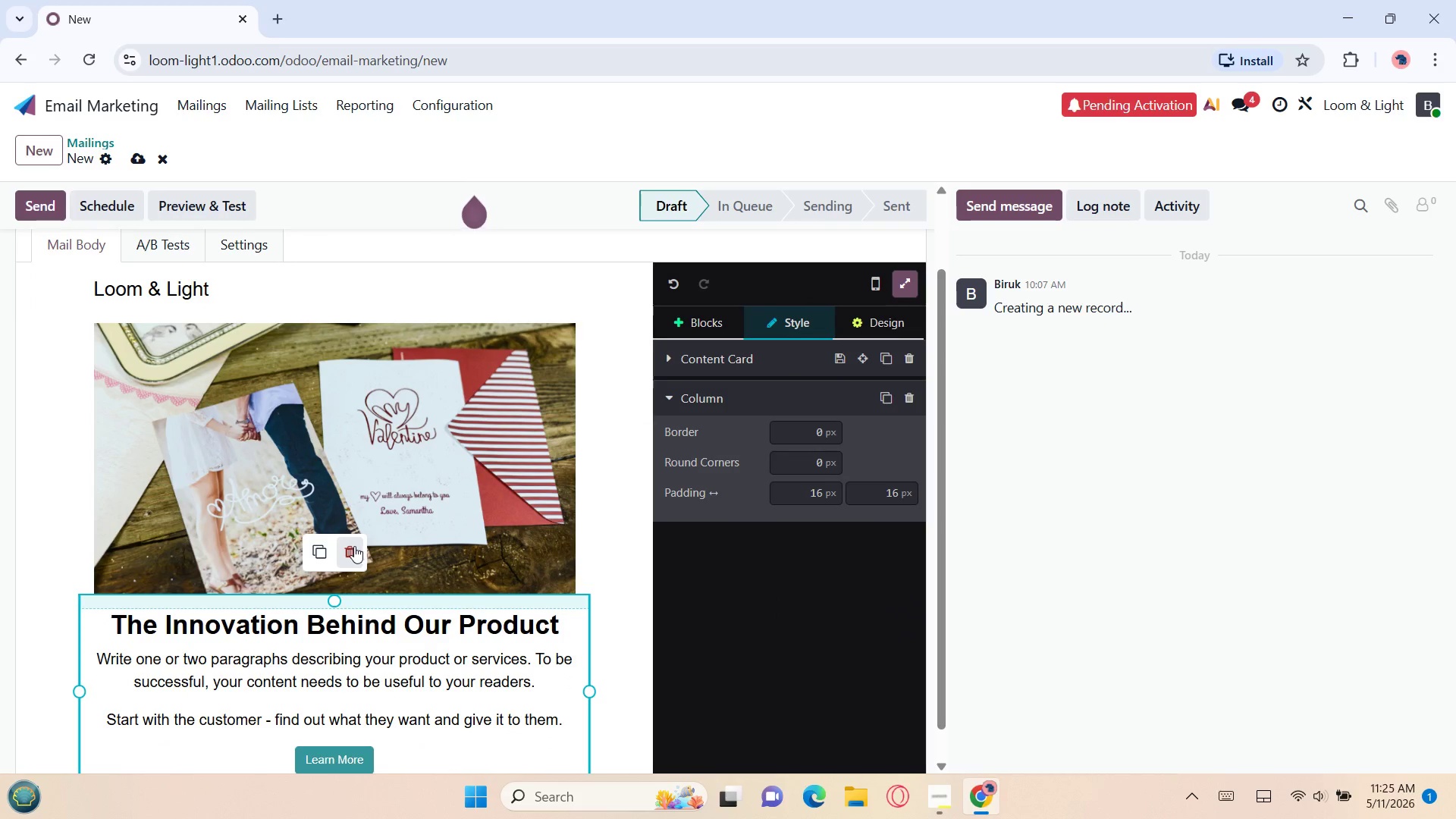 
left_click([354, 546])
 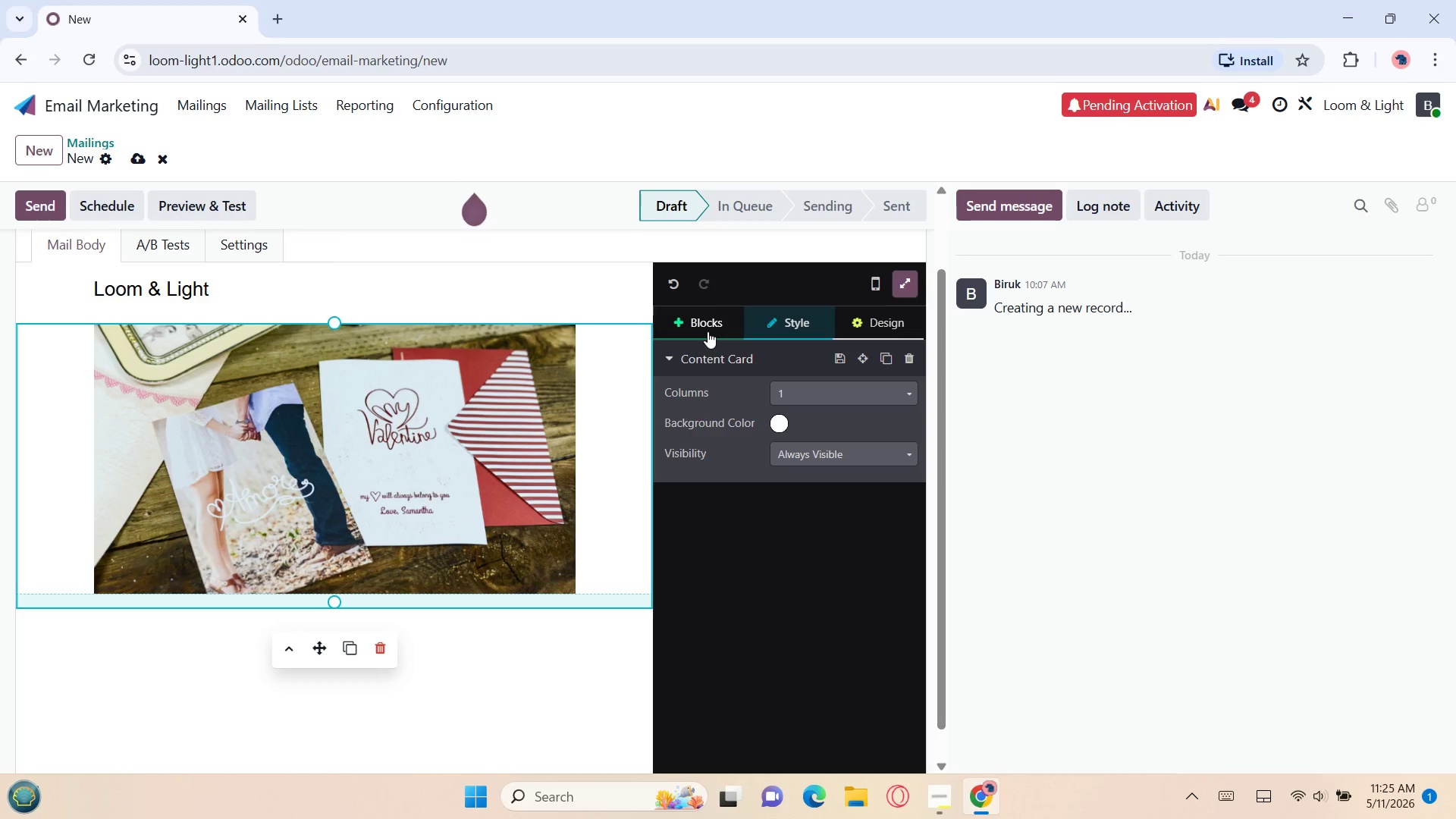 
left_click([708, 329])
 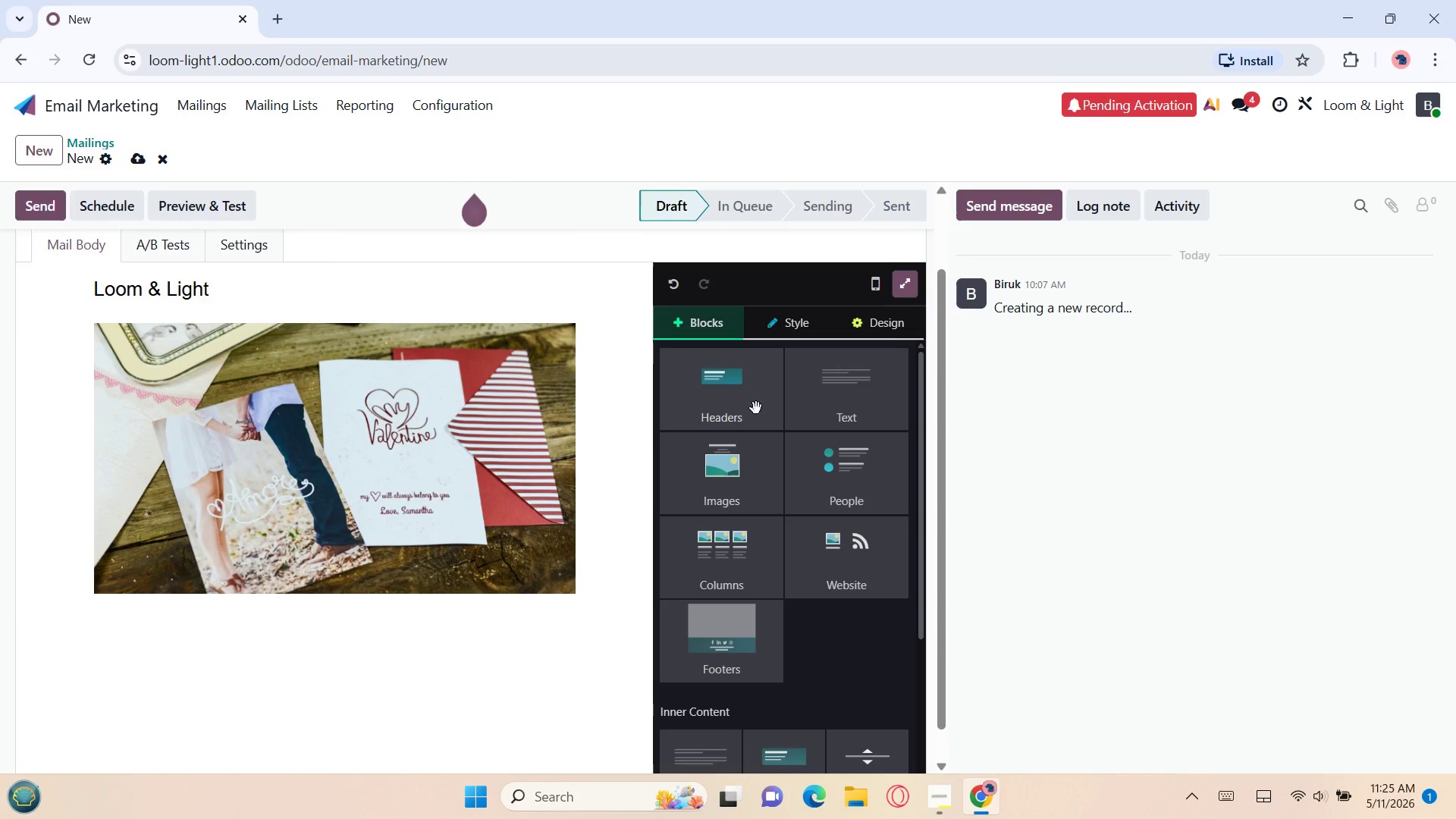 
left_click([819, 403])
 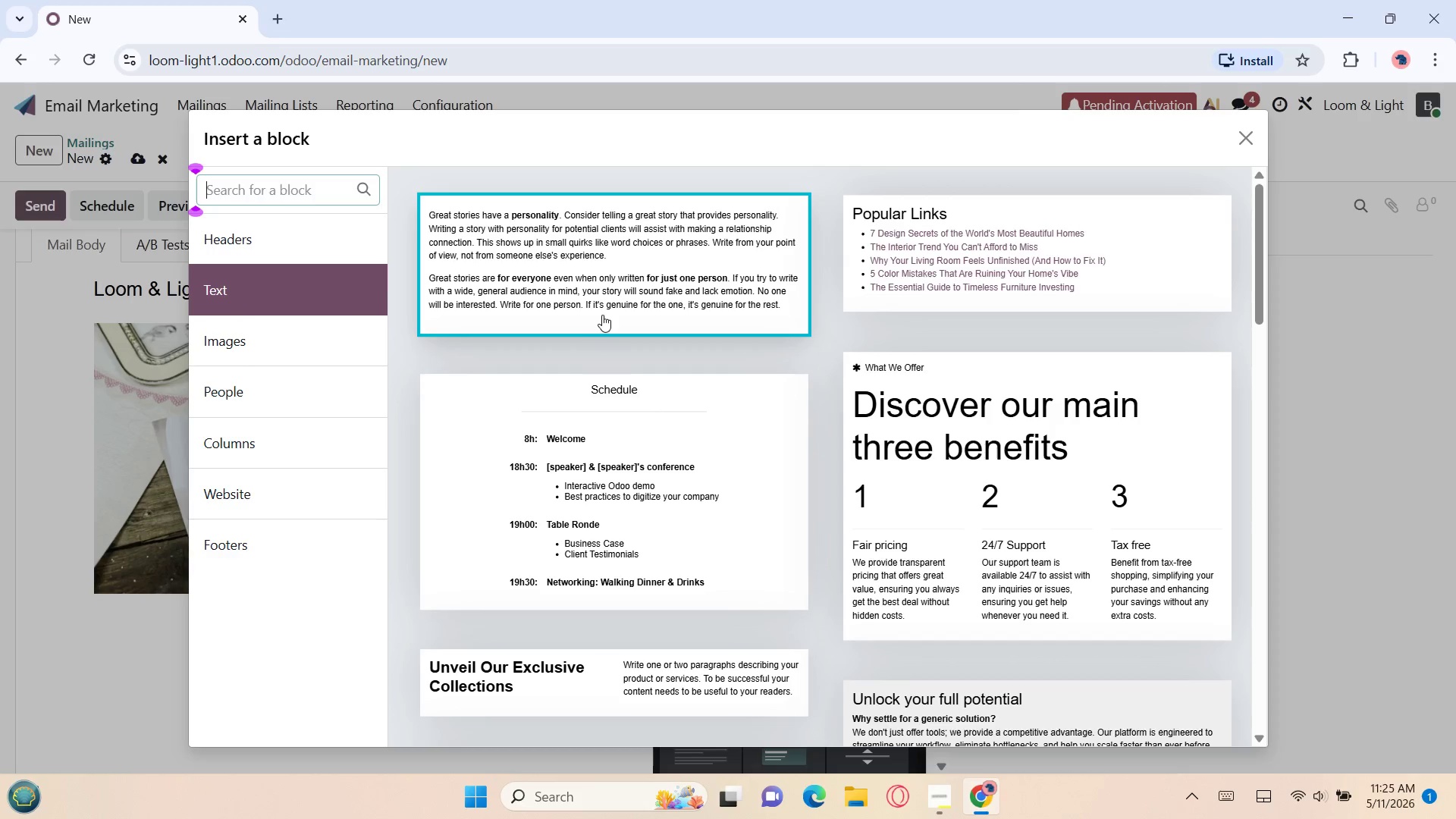 
left_click([602, 313])
 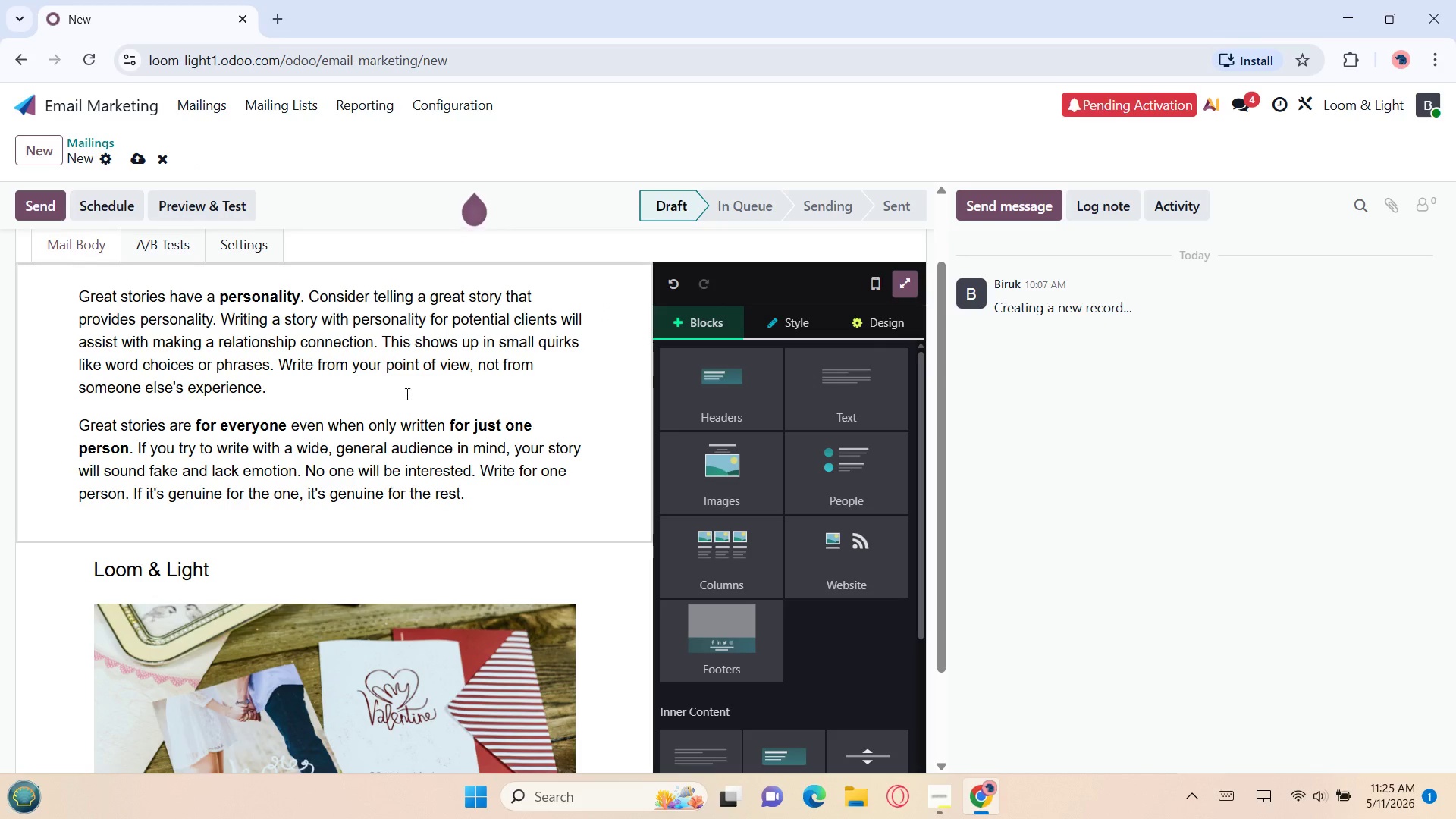 
left_click([404, 394])
 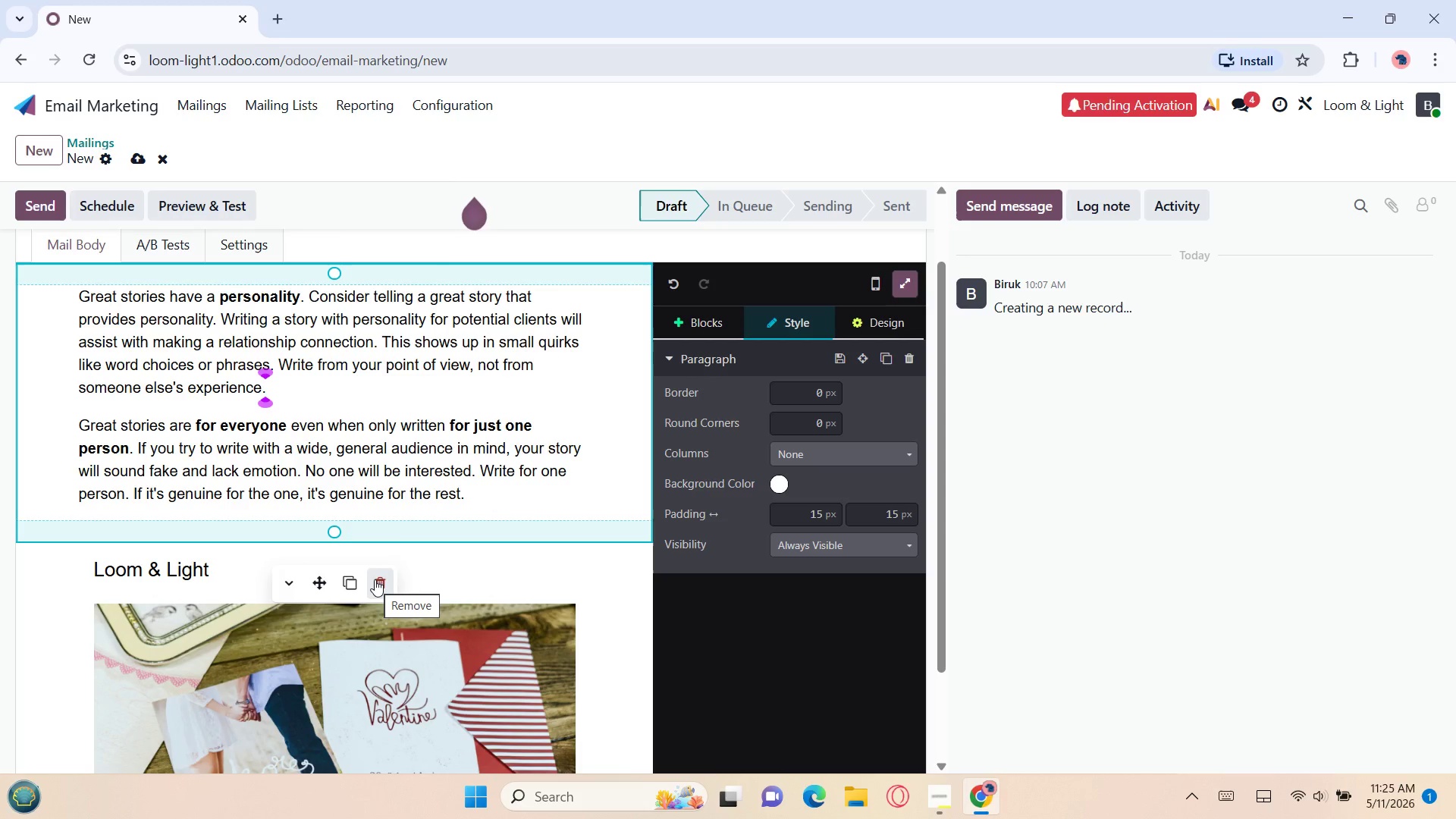 
left_click([375, 579])
 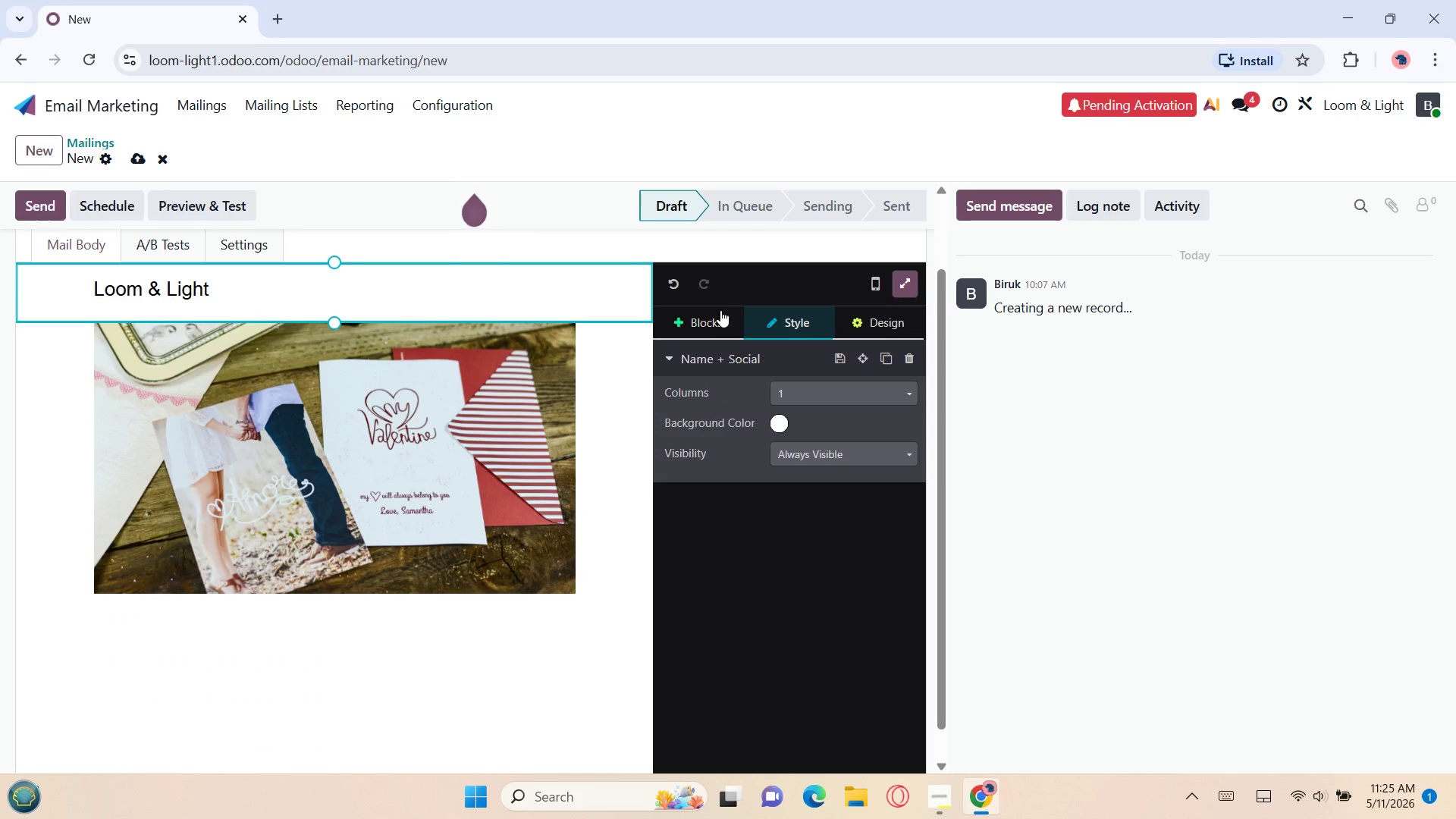 
left_click([711, 317])
 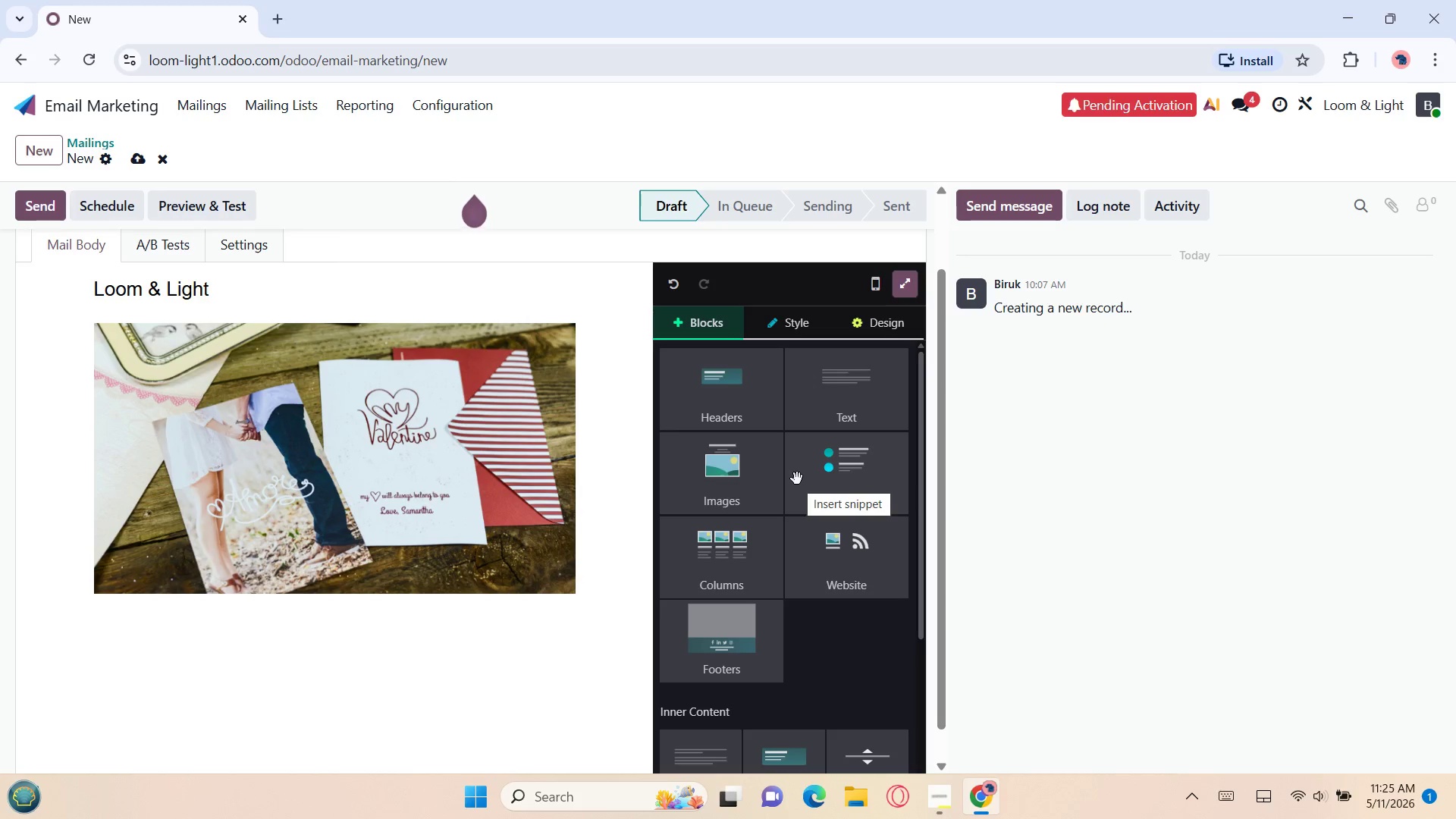 
wait(10.83)
 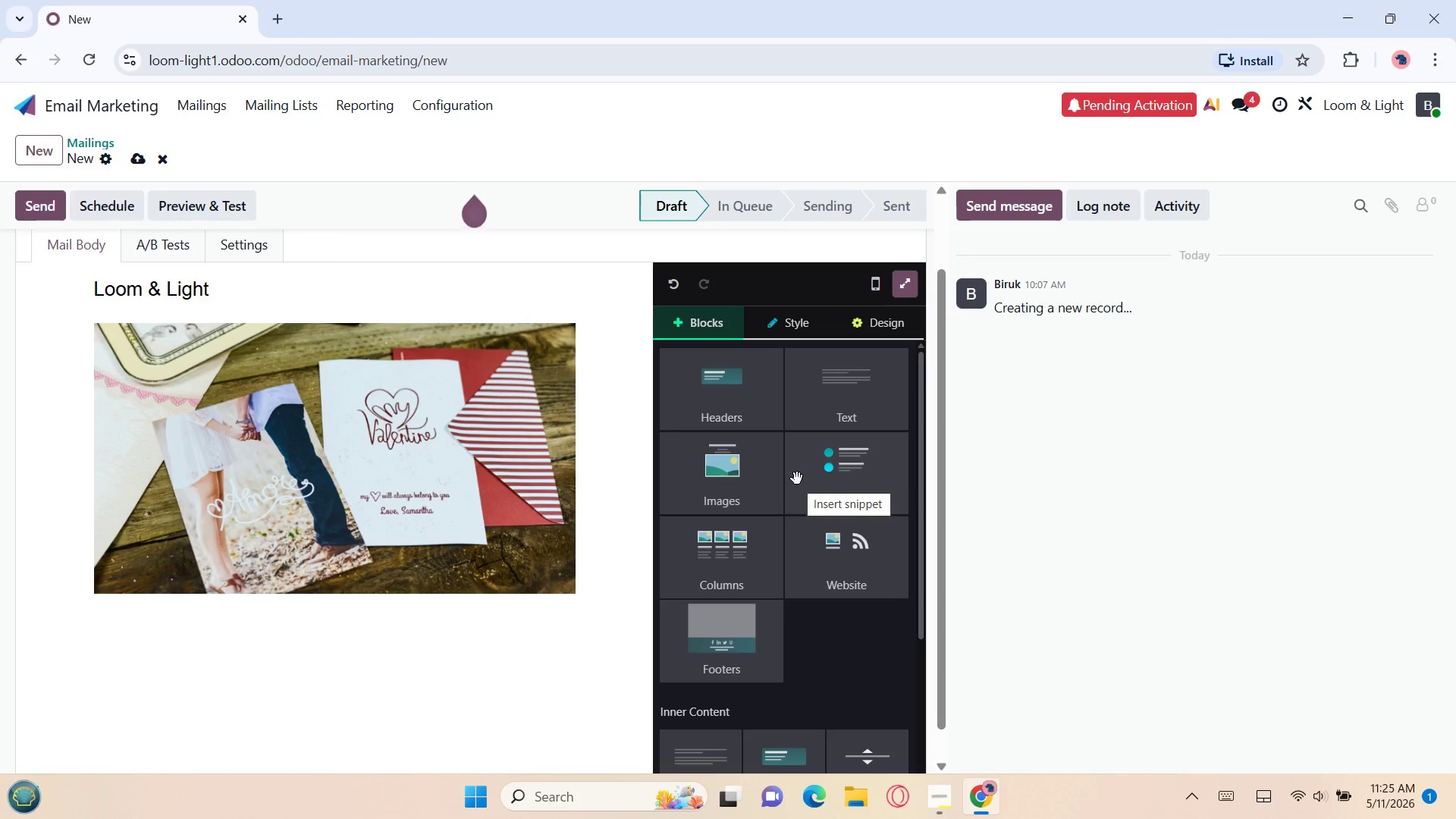 
left_click([851, 419])
 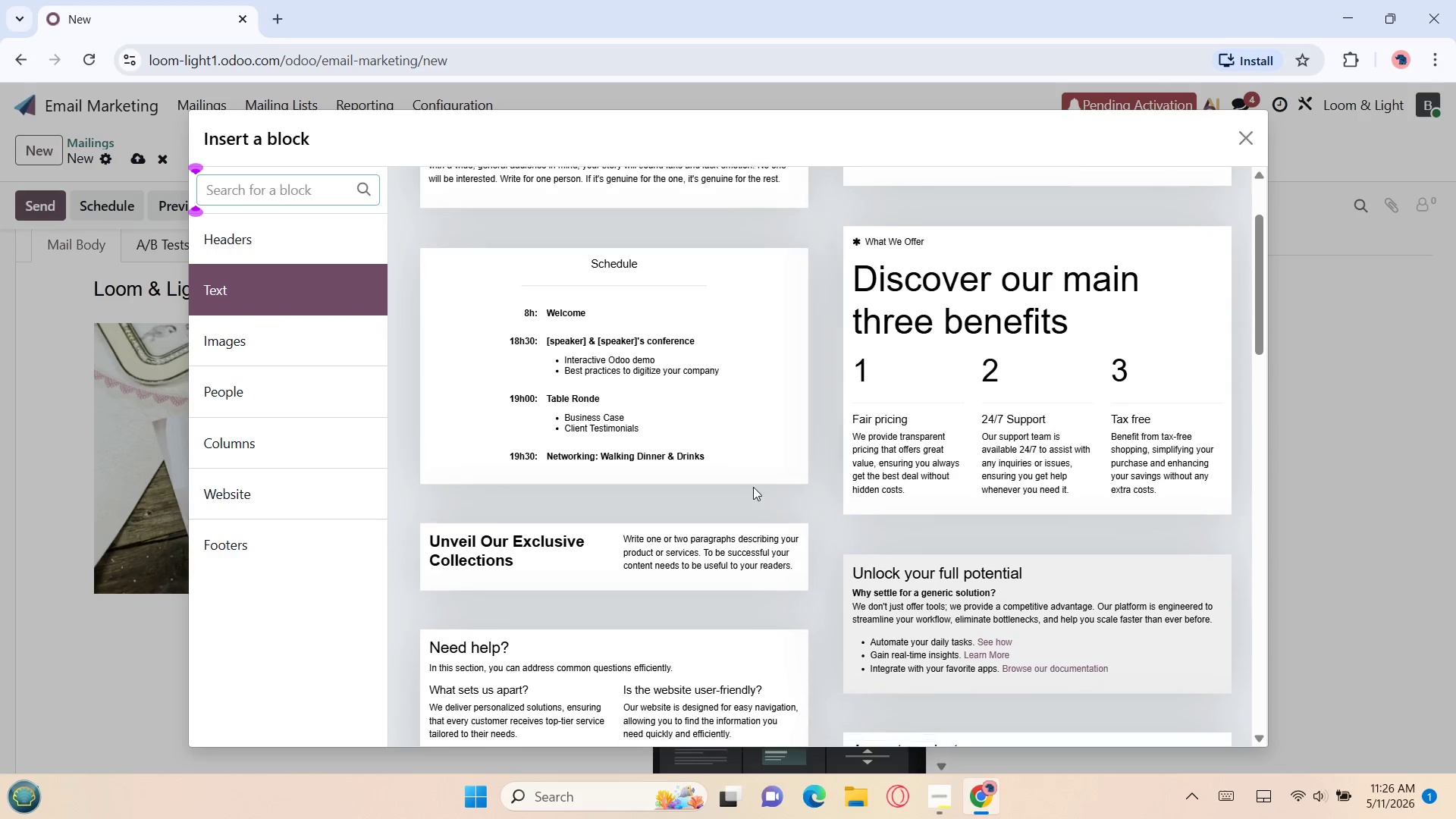 
wait(13.59)
 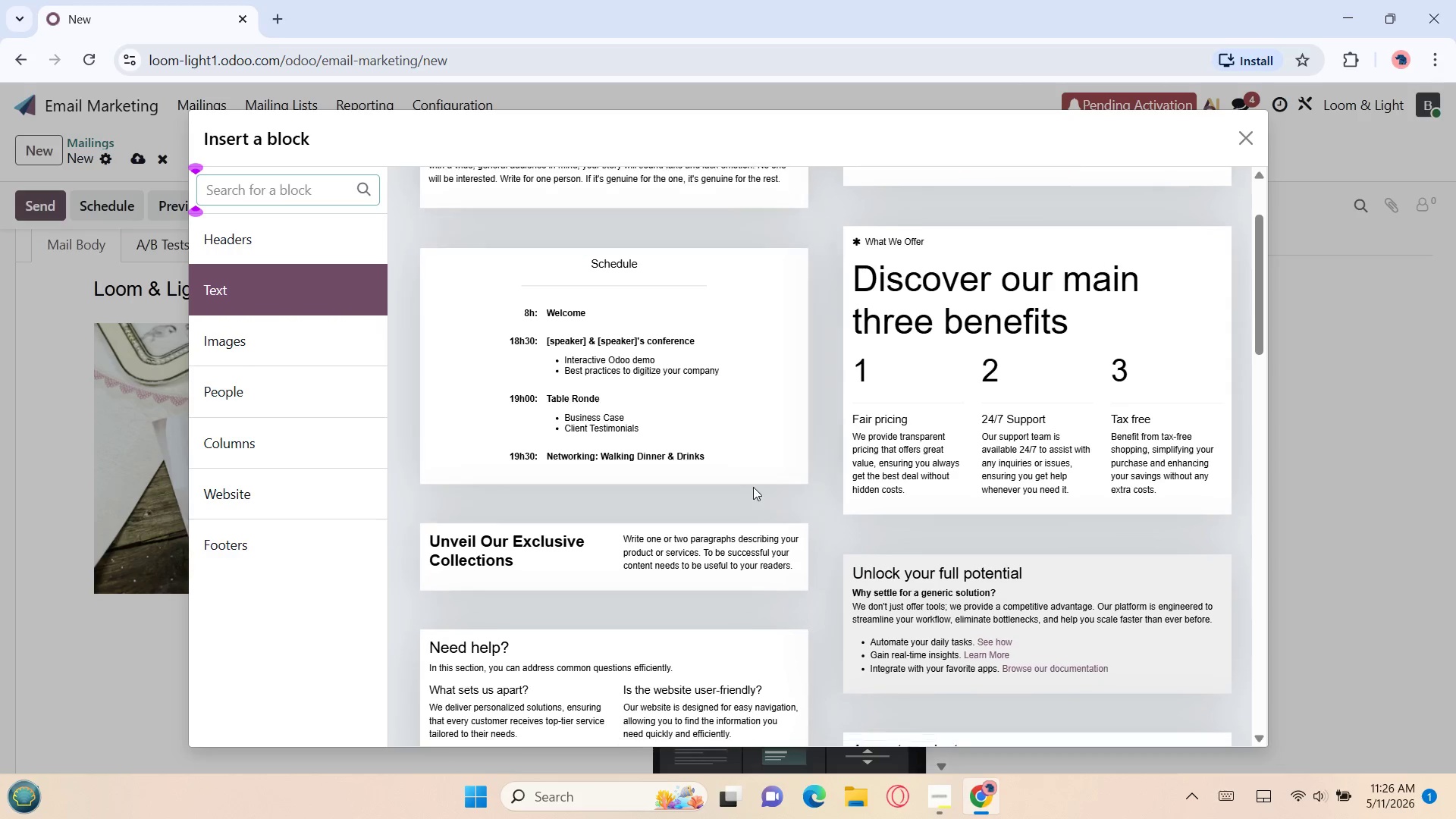 
left_click([949, 488])
 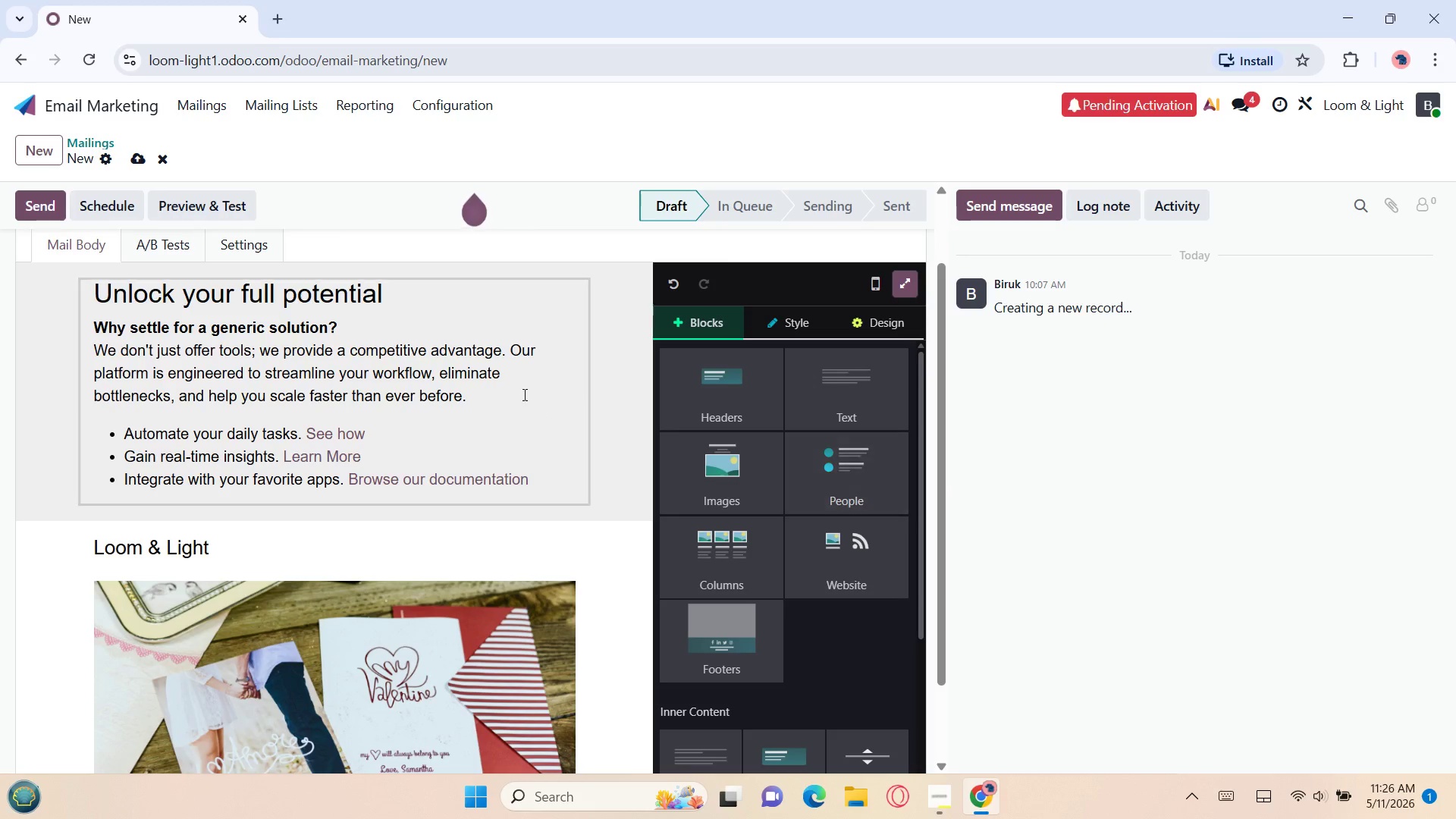 
left_click([522, 394])
 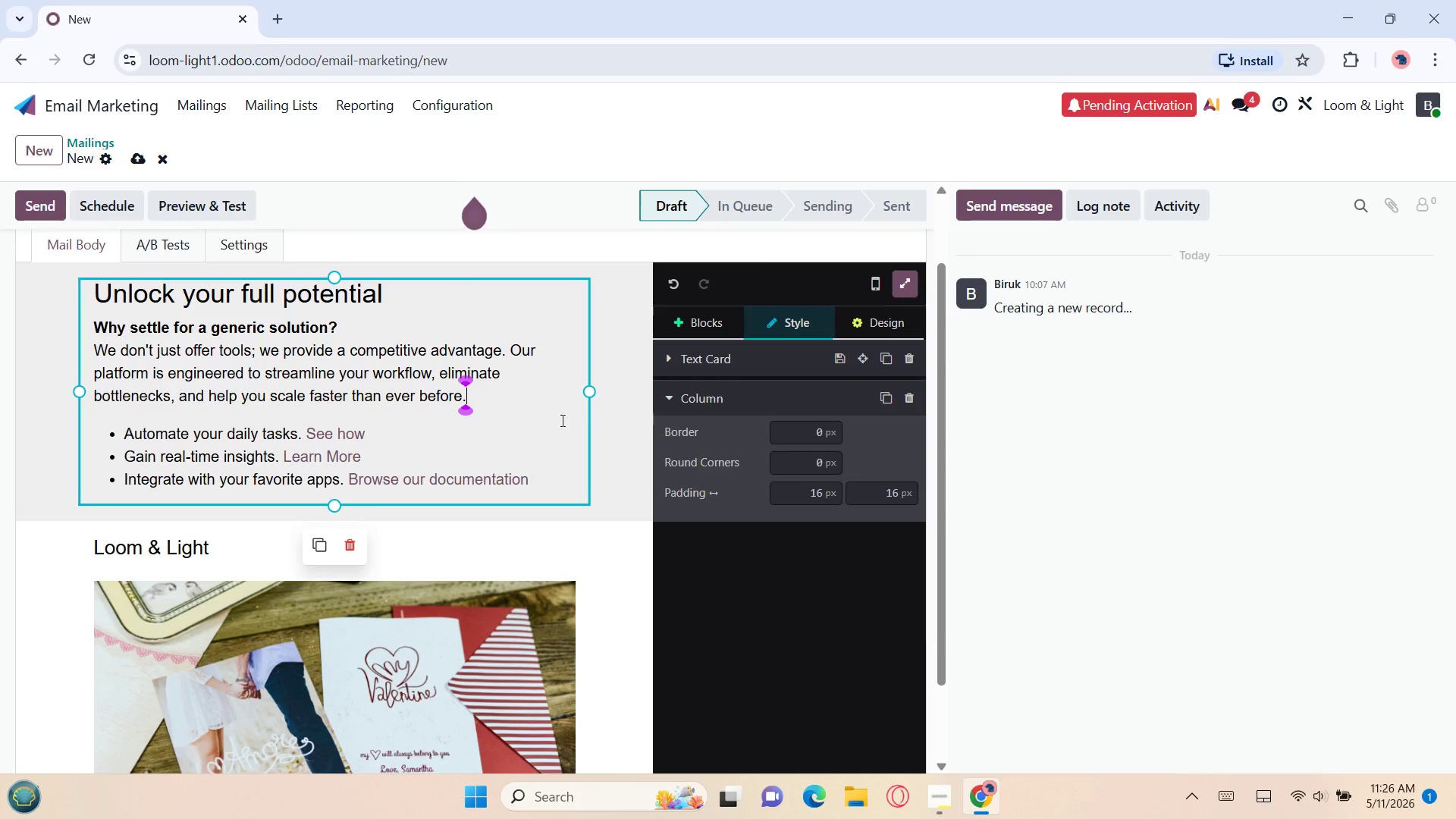 
left_click([608, 430])
 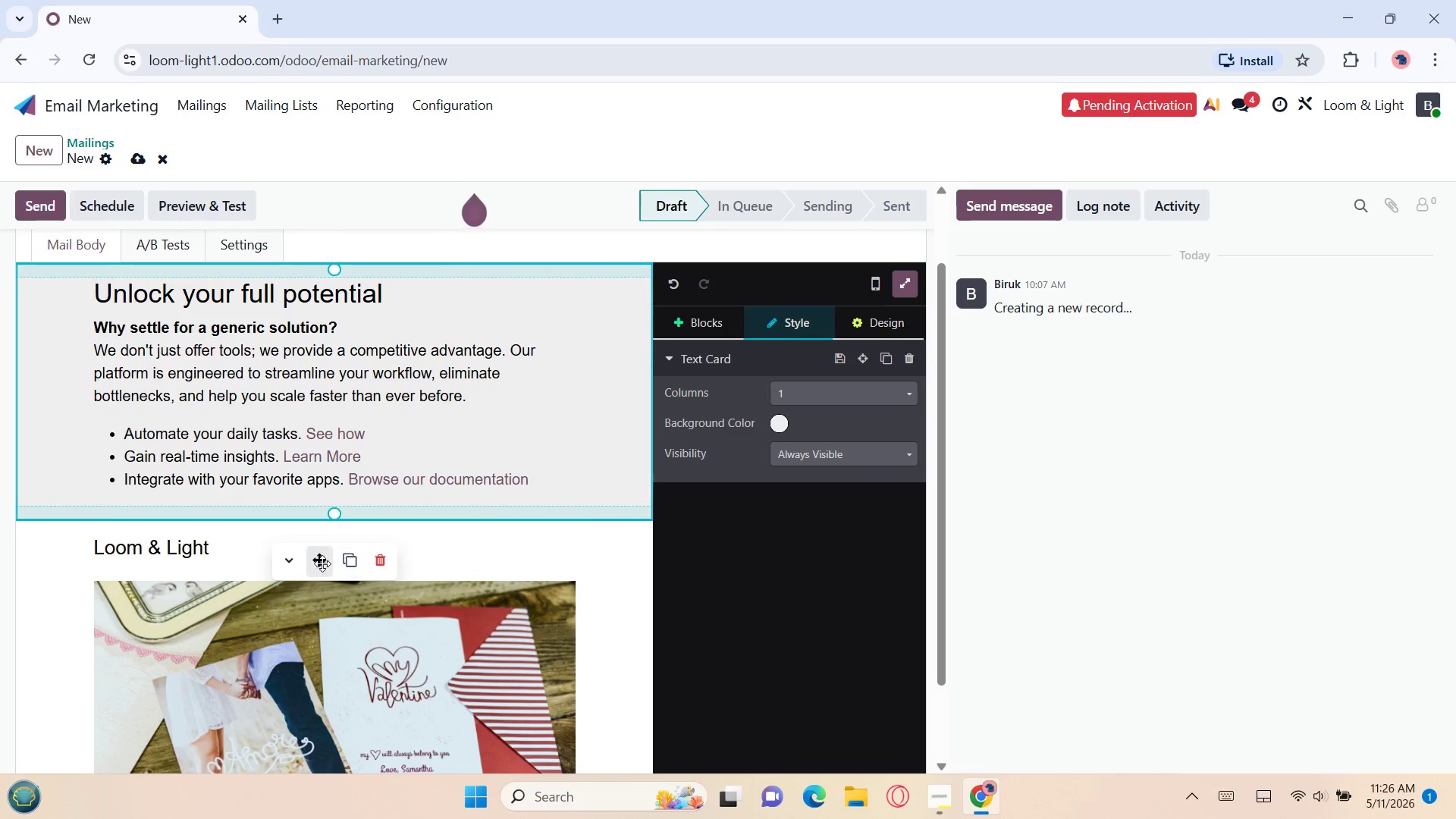 
left_click_drag(start_coordinate=[321, 563], to_coordinate=[281, 777])
 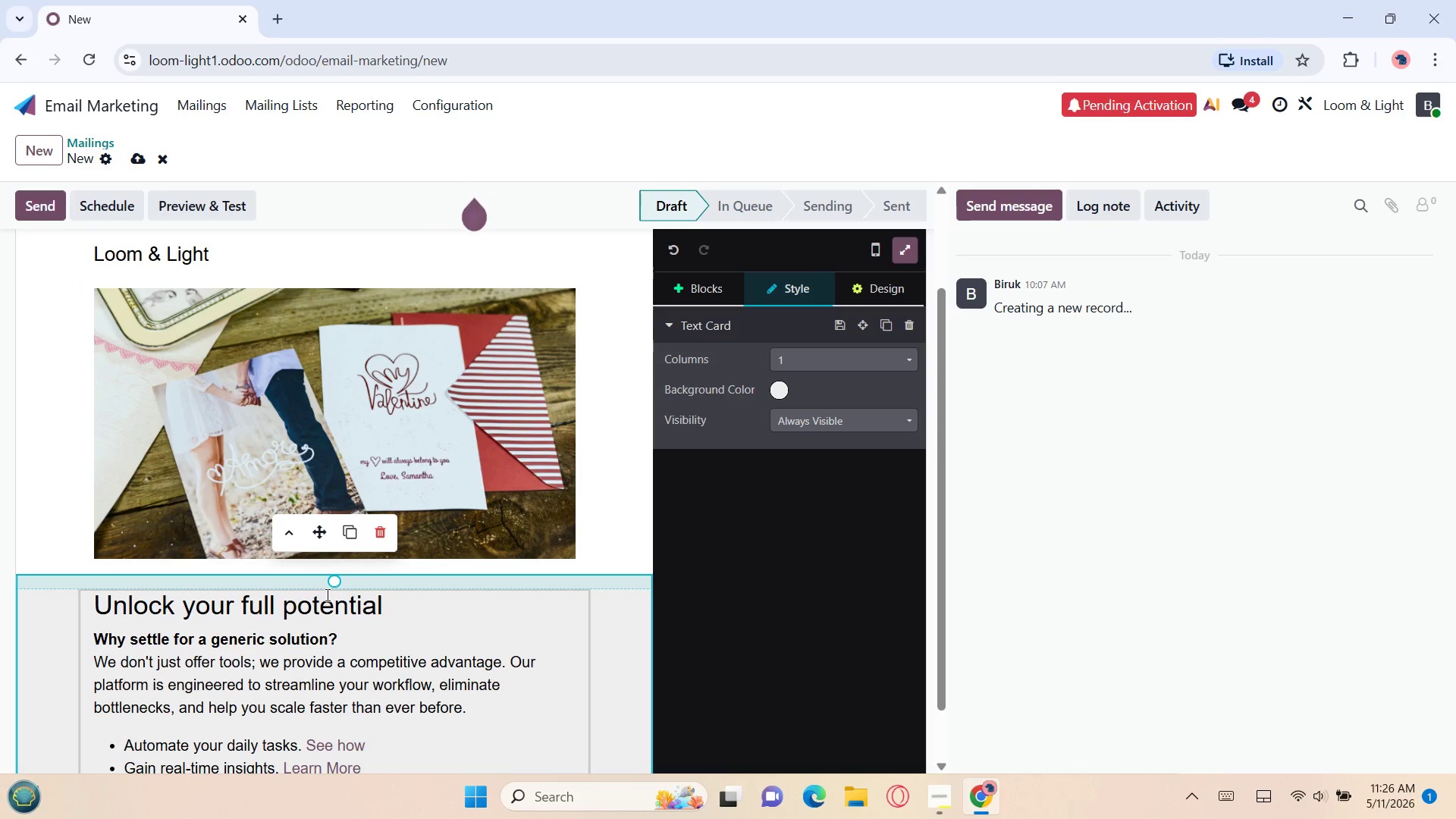 
left_click([326, 595])
 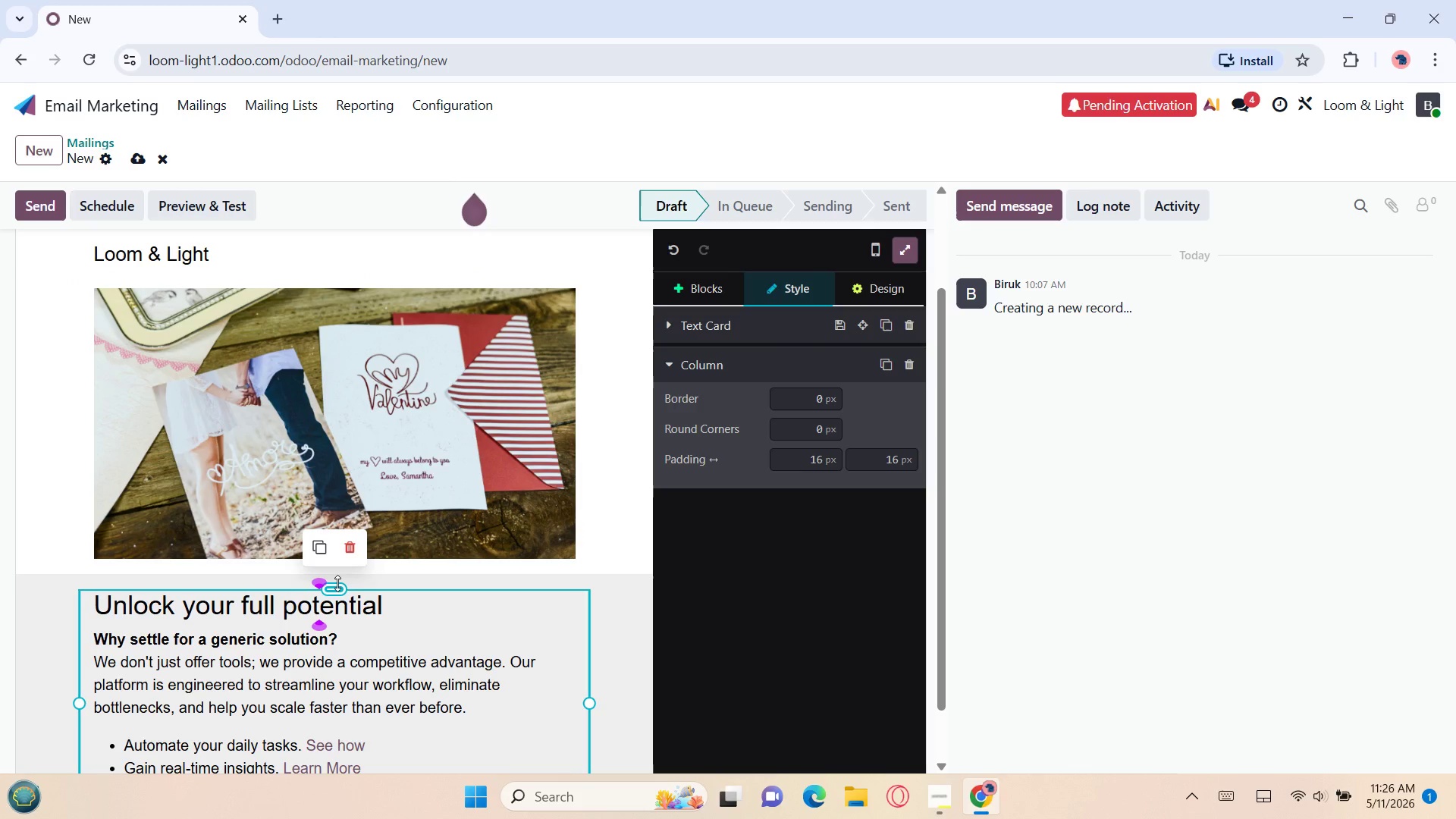 
left_click([337, 582])
 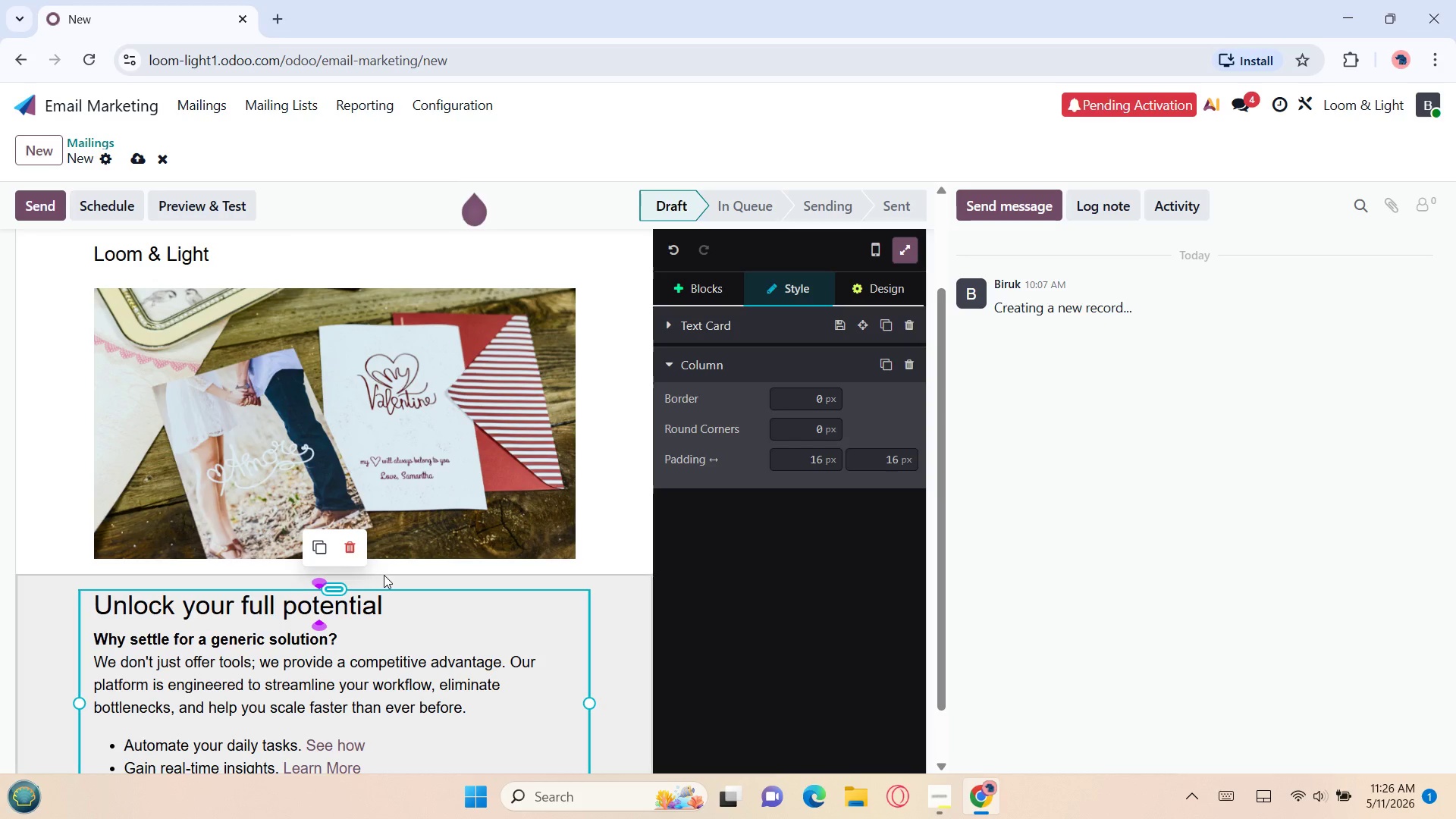 
left_click([385, 575])
 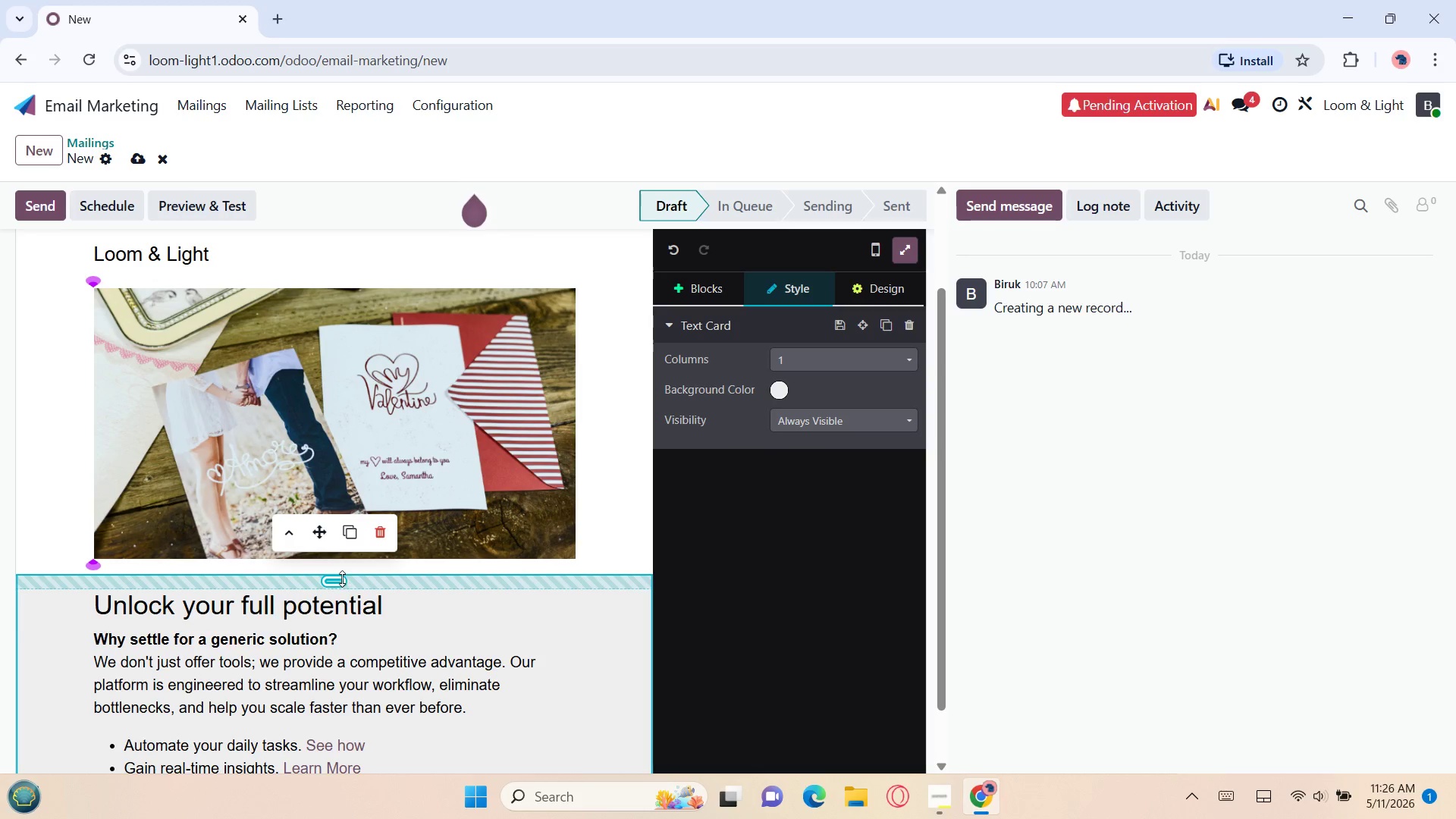 
left_click_drag(start_coordinate=[336, 579], to_coordinate=[325, 562])
 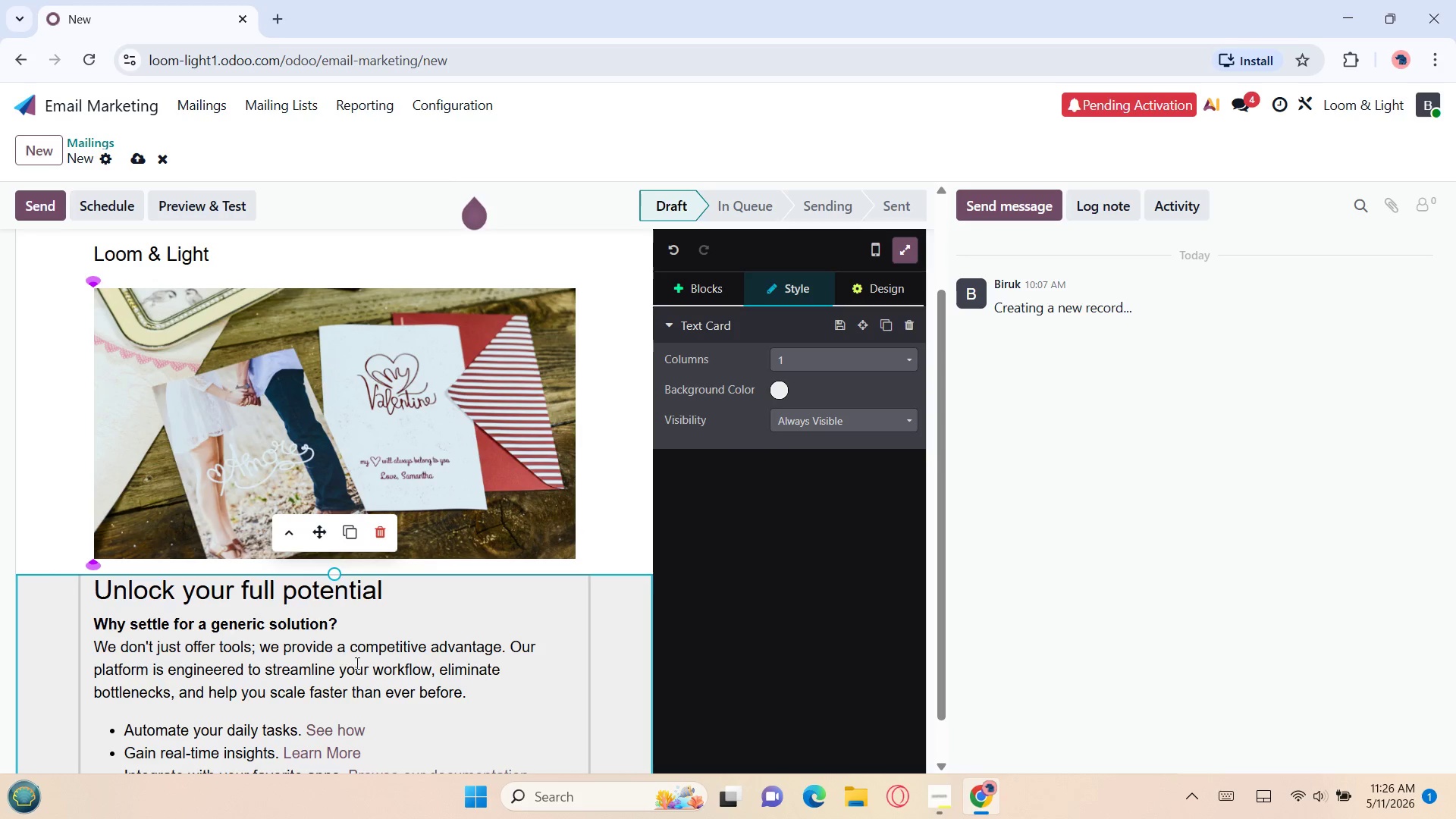 
left_click_drag(start_coordinate=[392, 597], to_coordinate=[93, 591])
 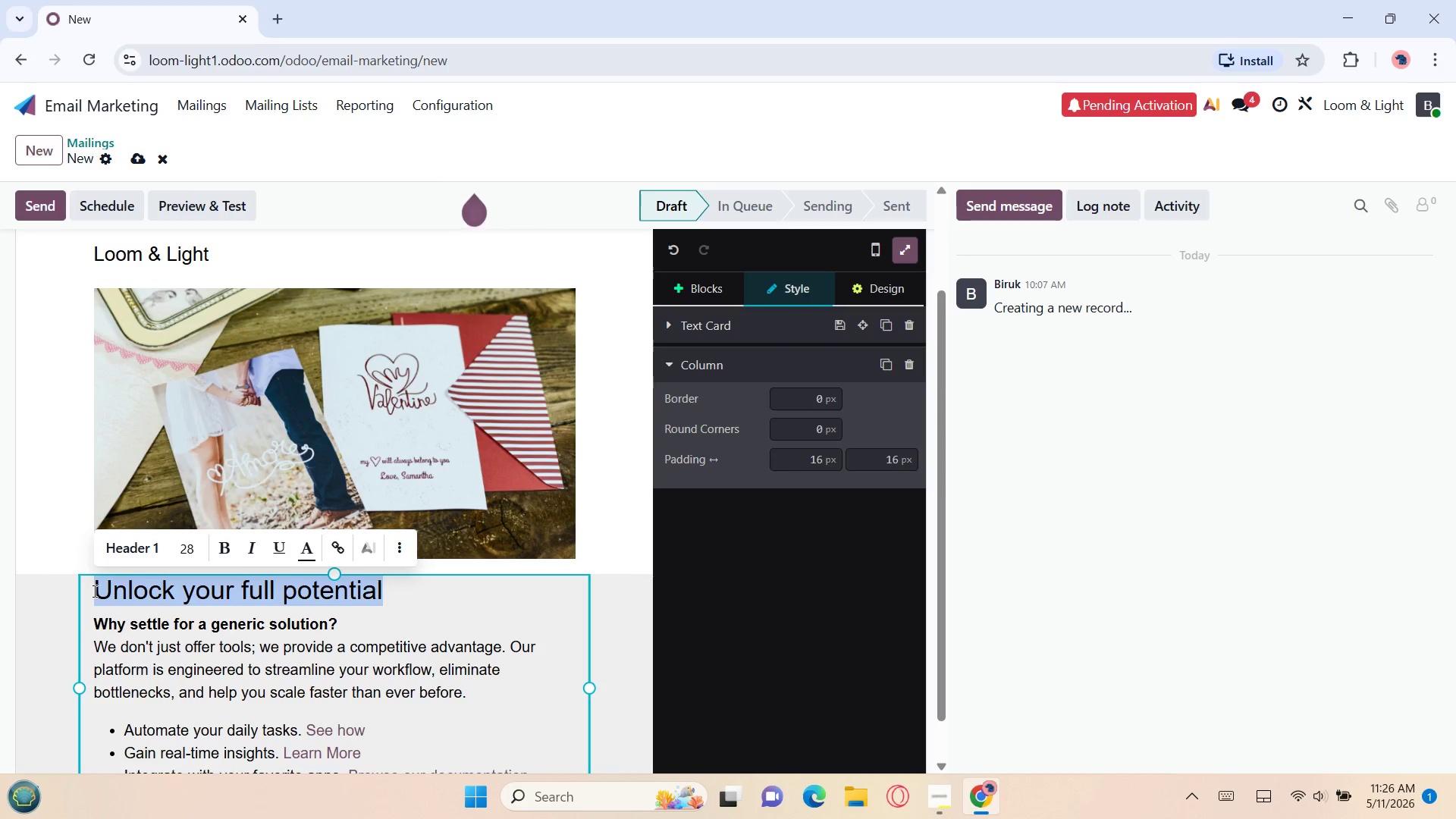 
wait(8.52)
 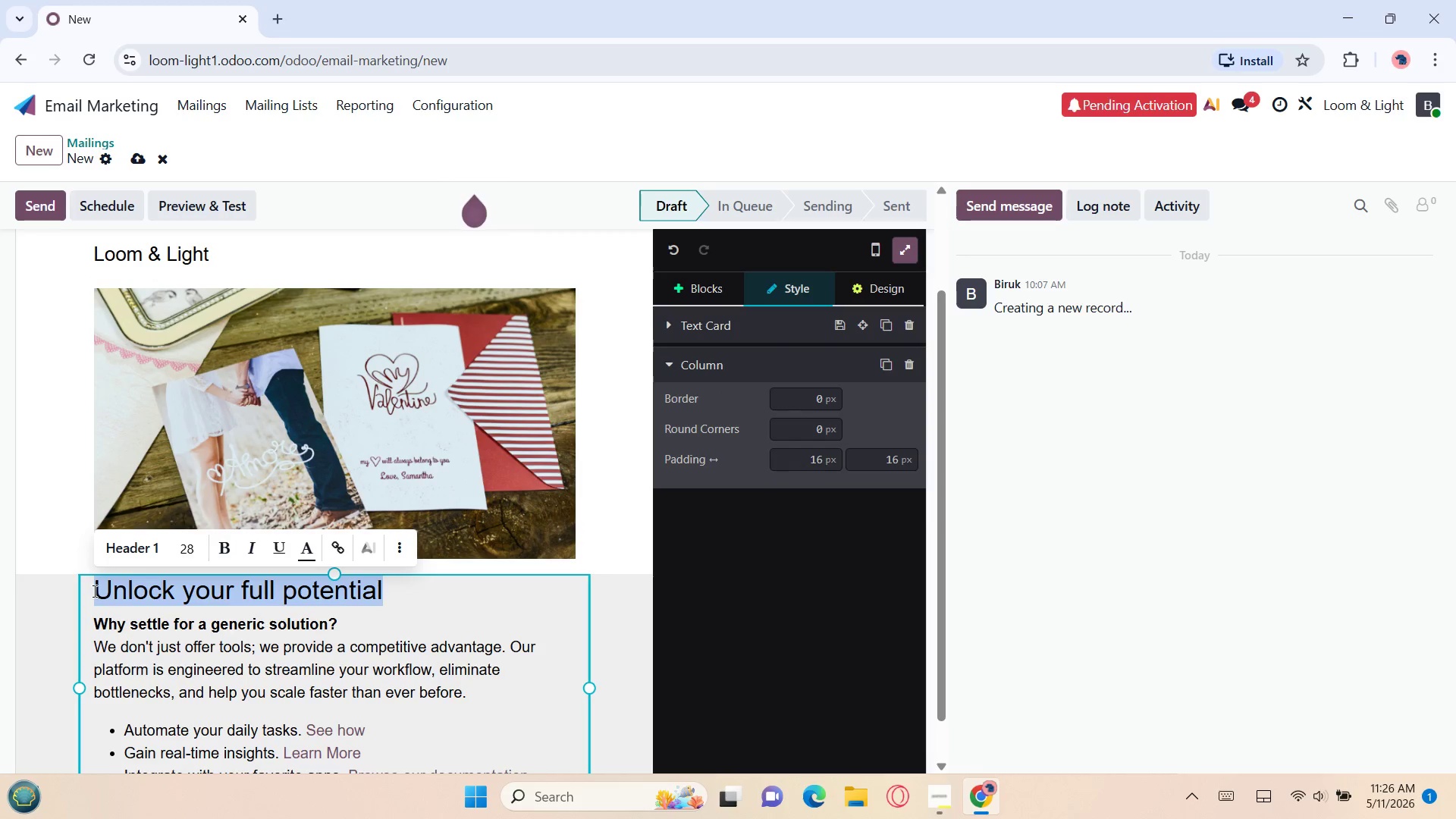 
type(You're Off)
 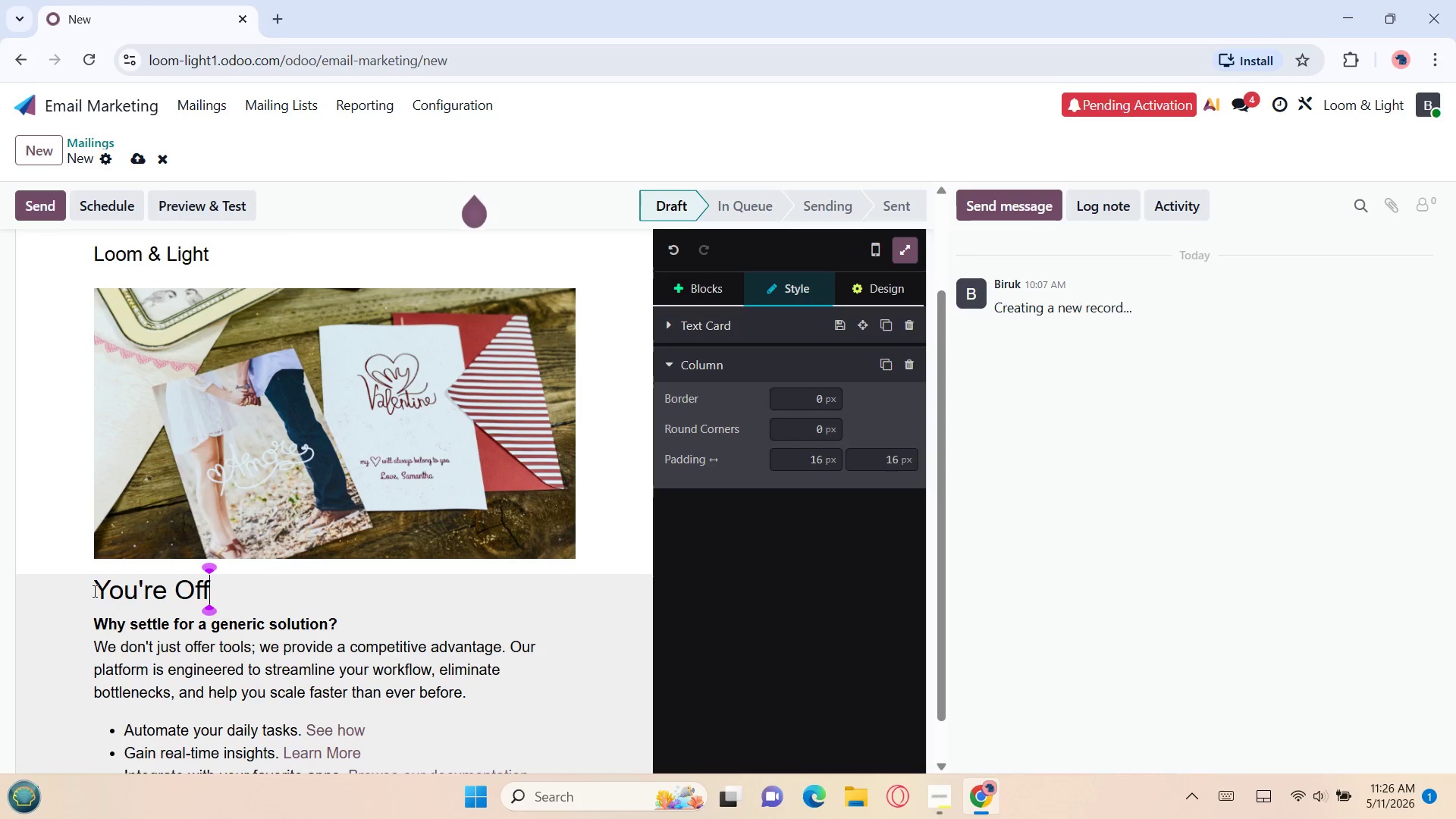 
type(icially )
 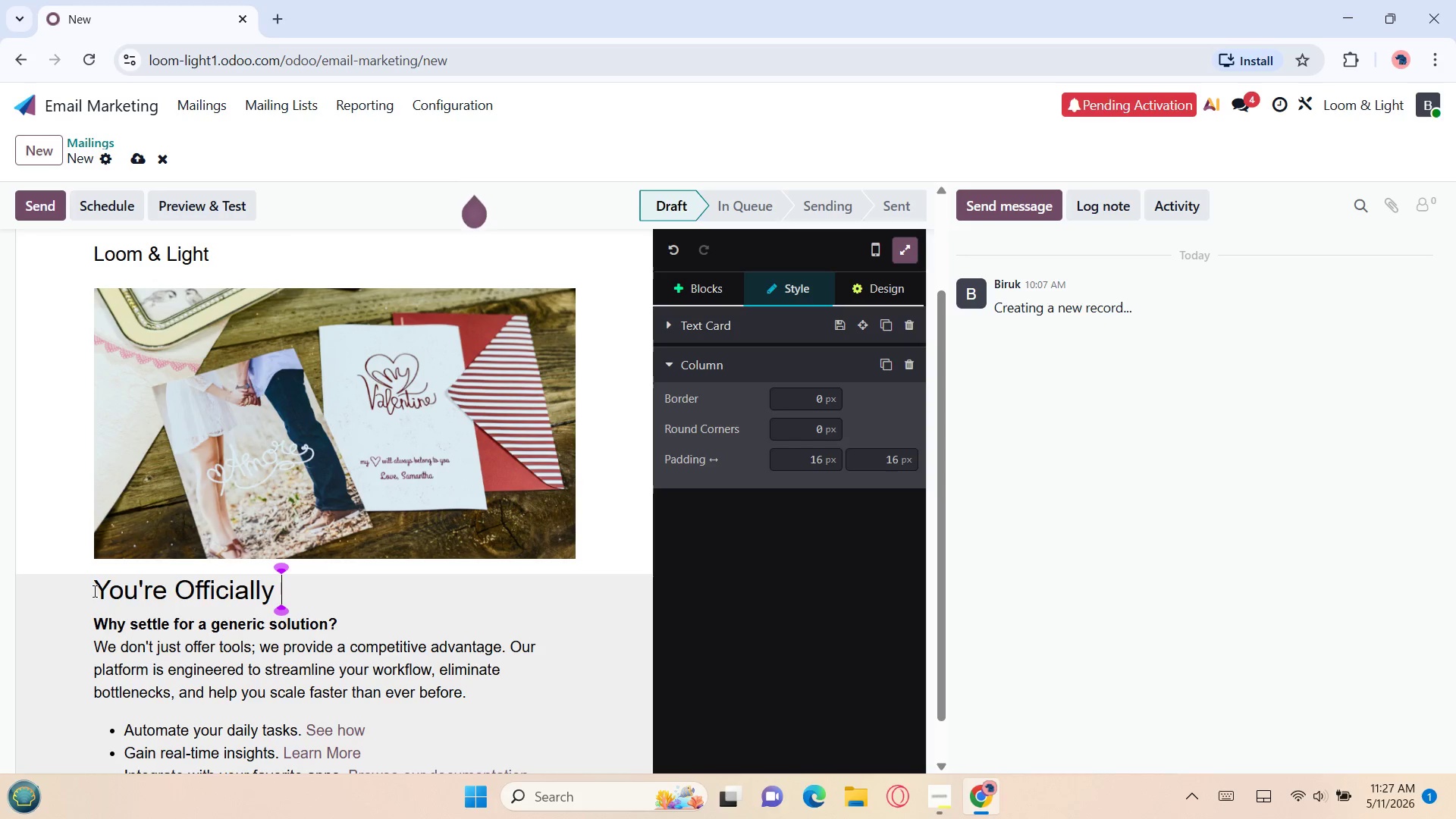 
wait(13.64)
 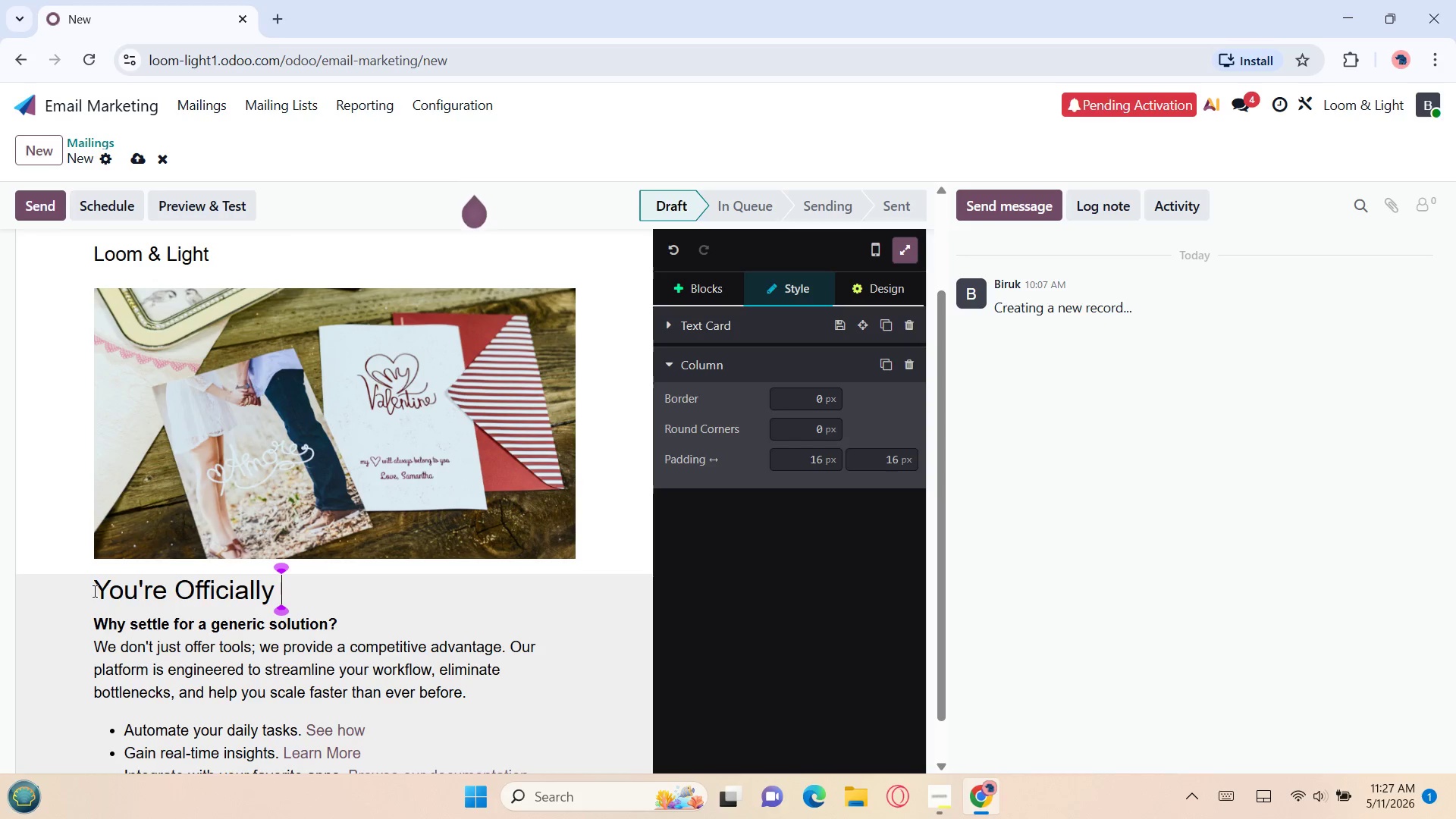 
type(in)
 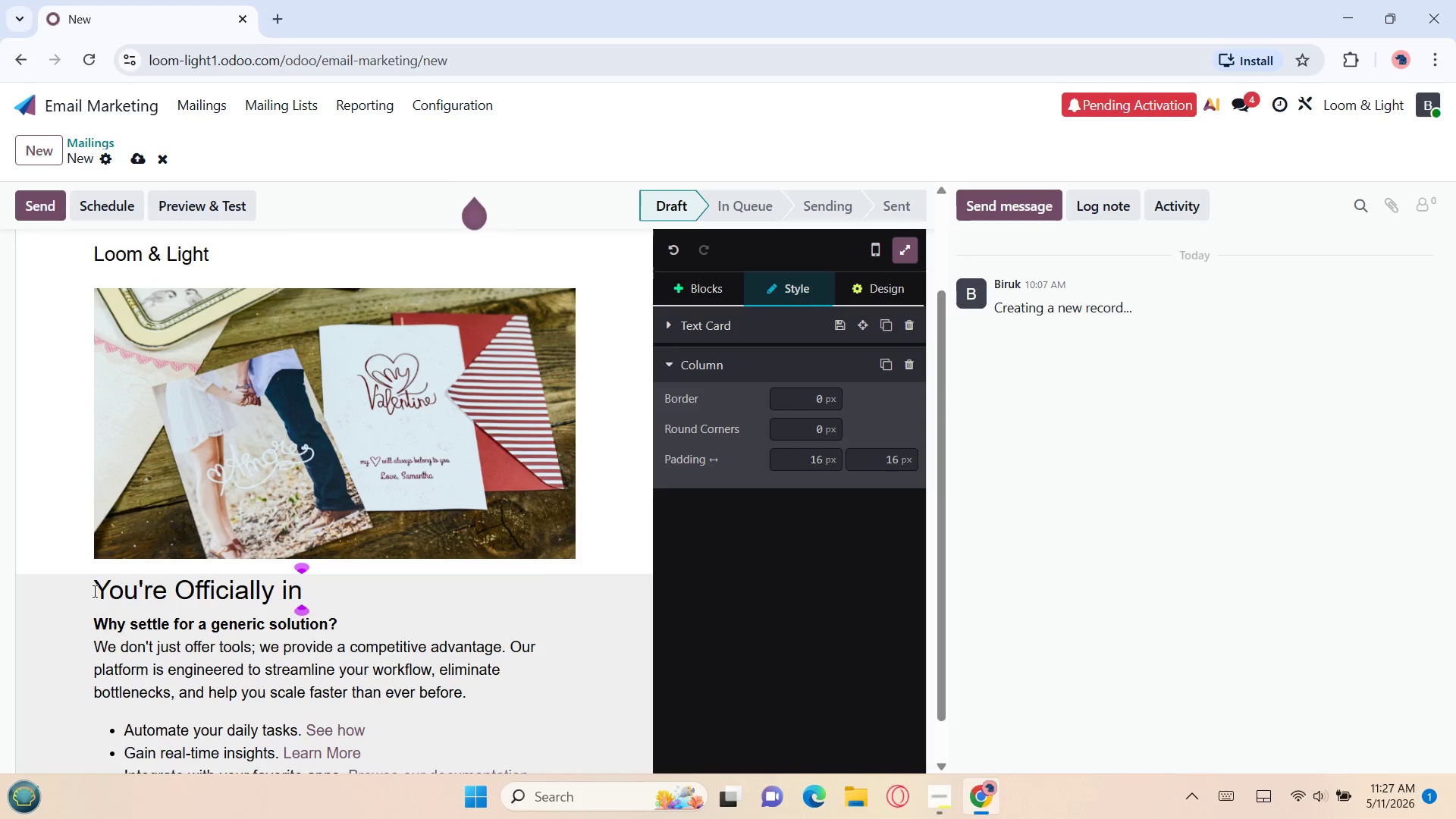 
wait(23.06)
 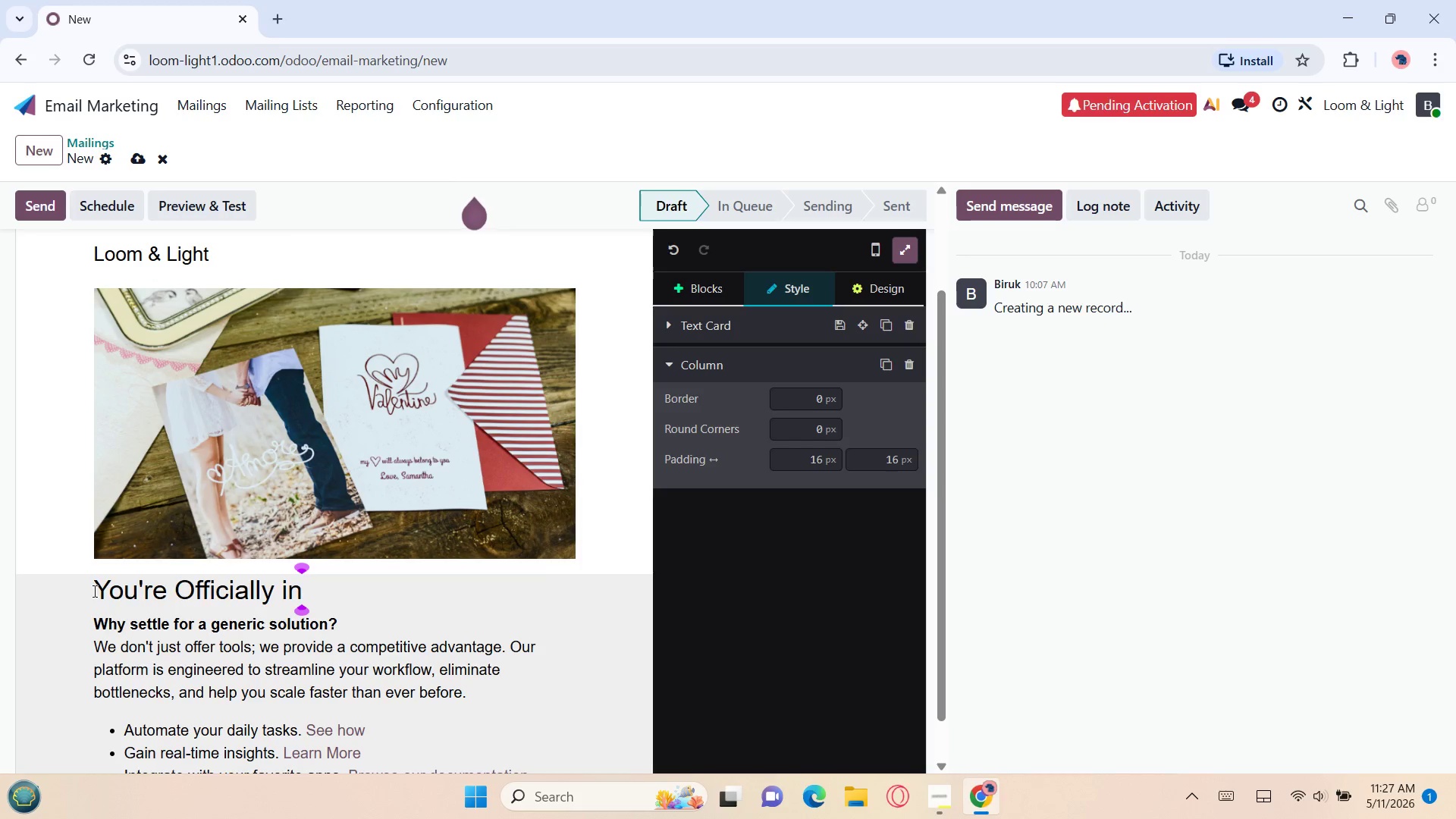 
key(Slash)
 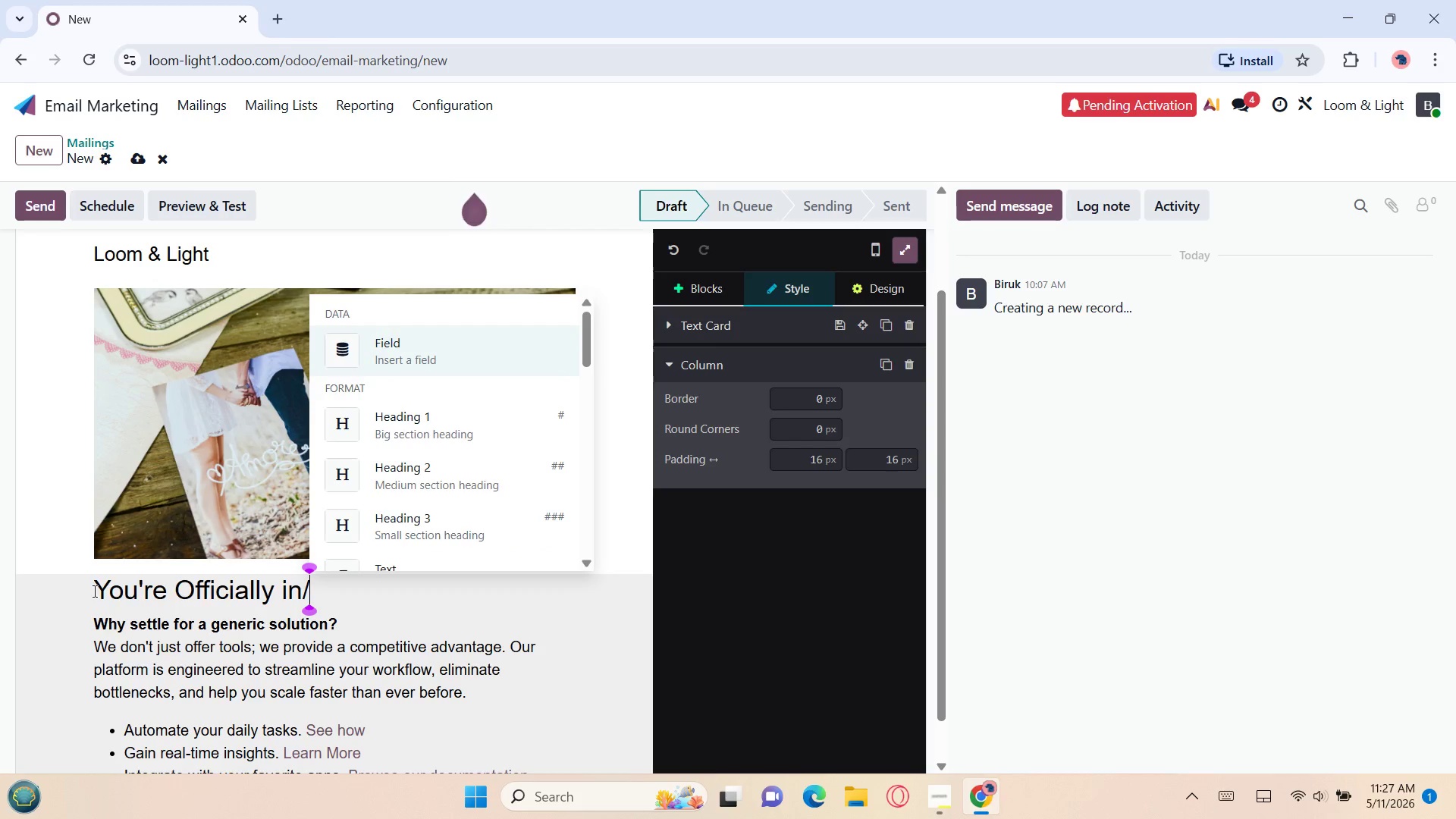 
key(Backspace)
 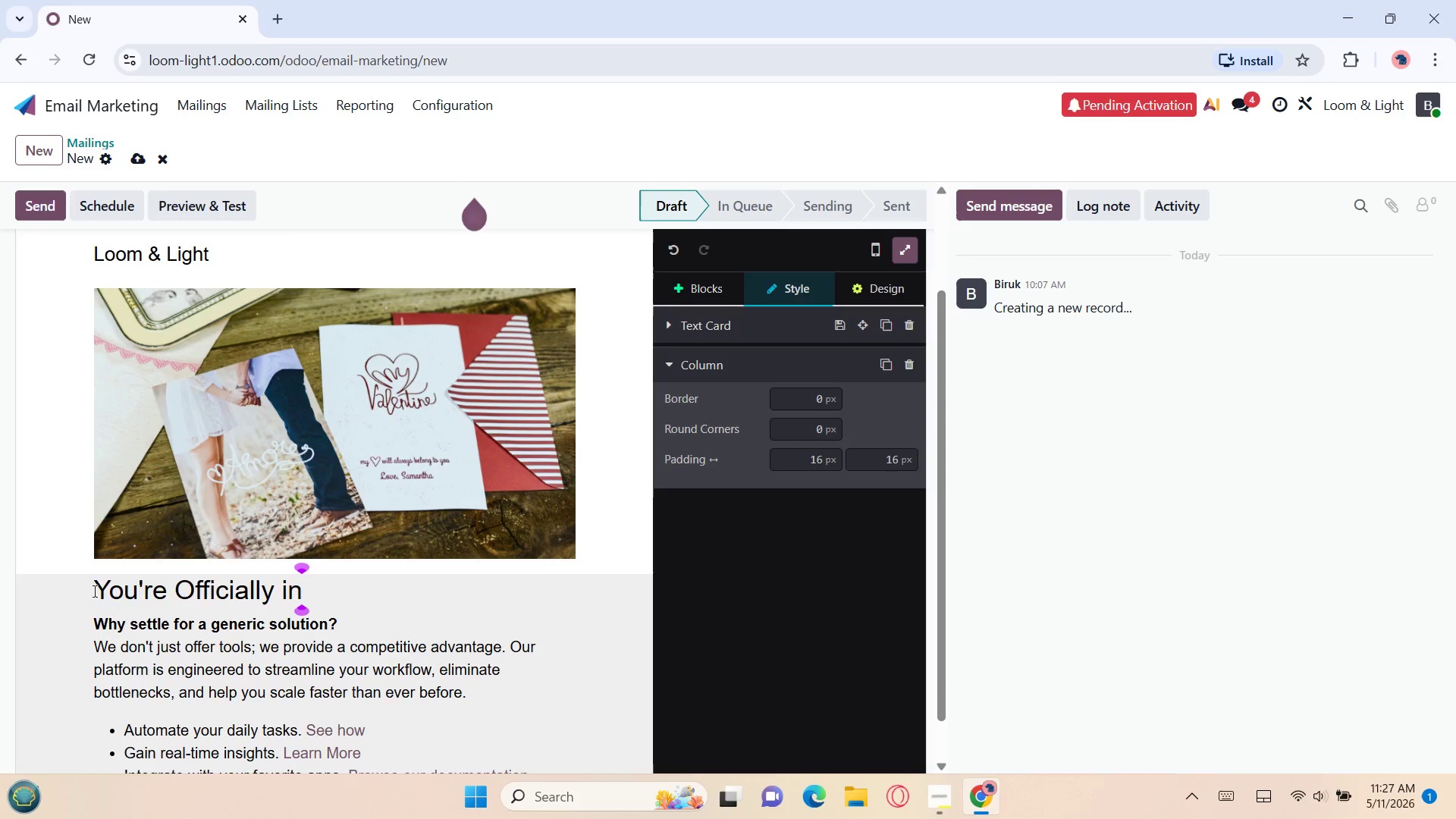 
wait(6.56)
 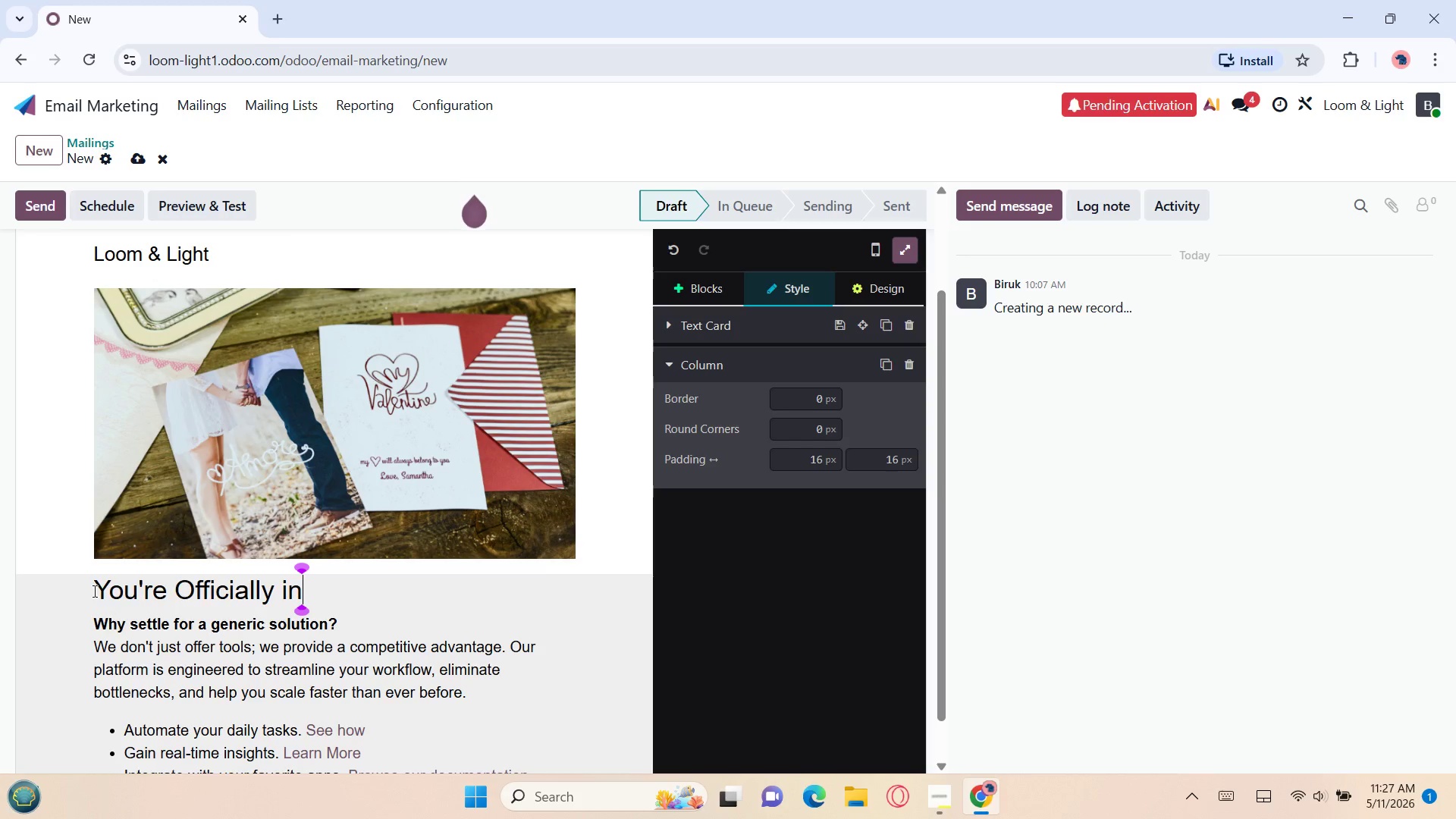 
type(vited)
 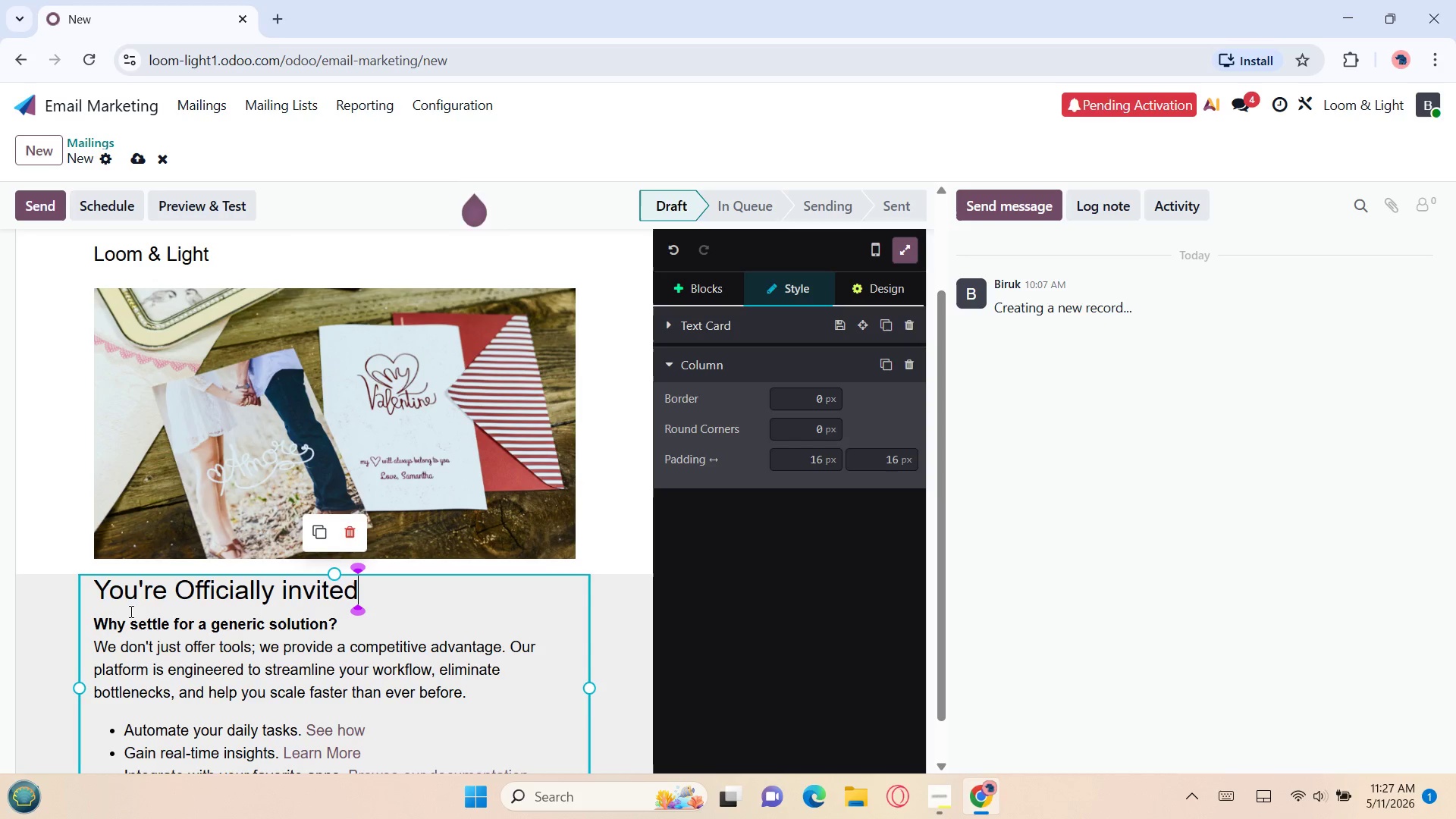 
wait(5.94)
 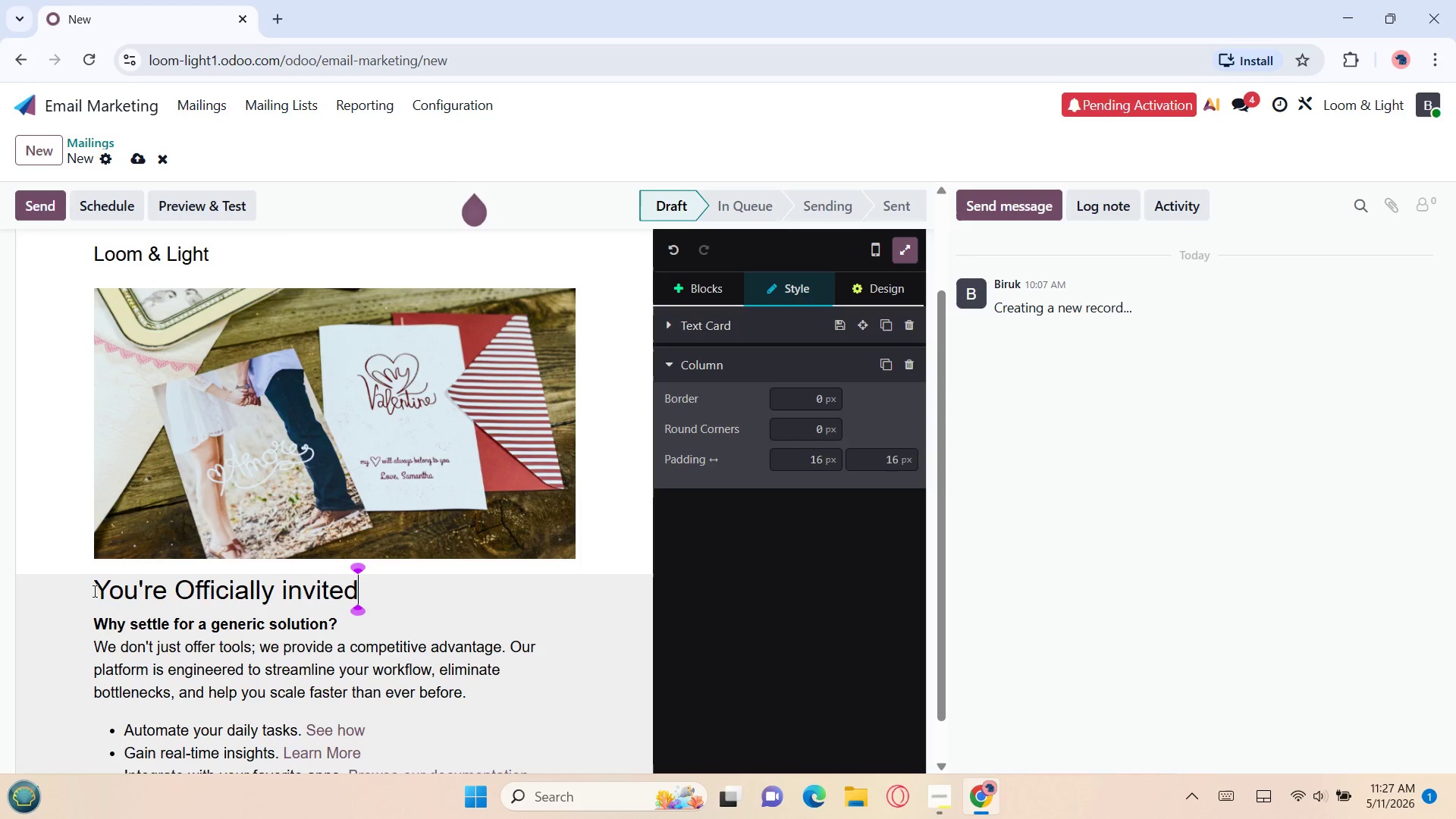 
left_click_drag(start_coordinate=[340, 620], to_coordinate=[97, 626])
 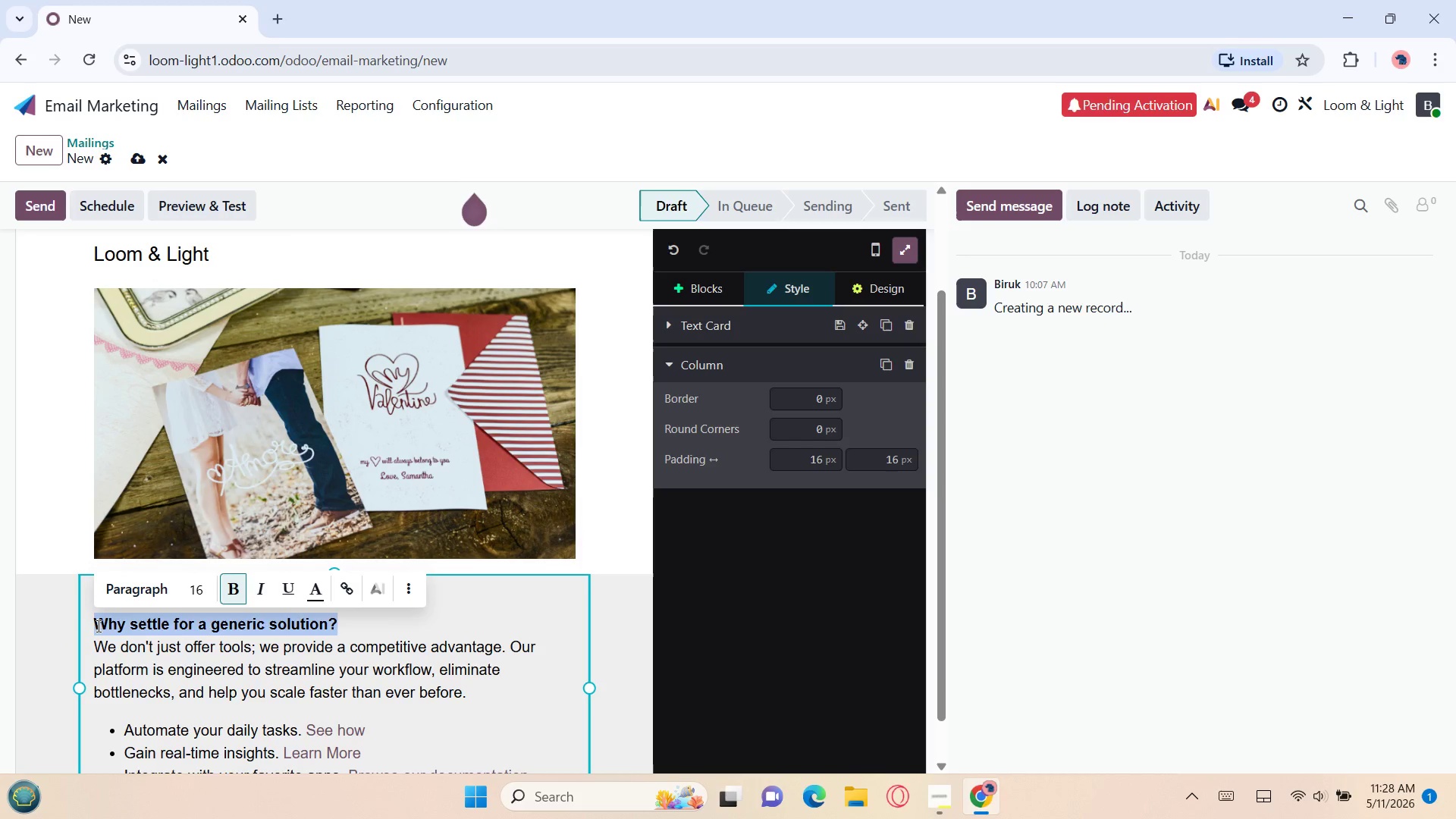 
type(Dear `[[)
 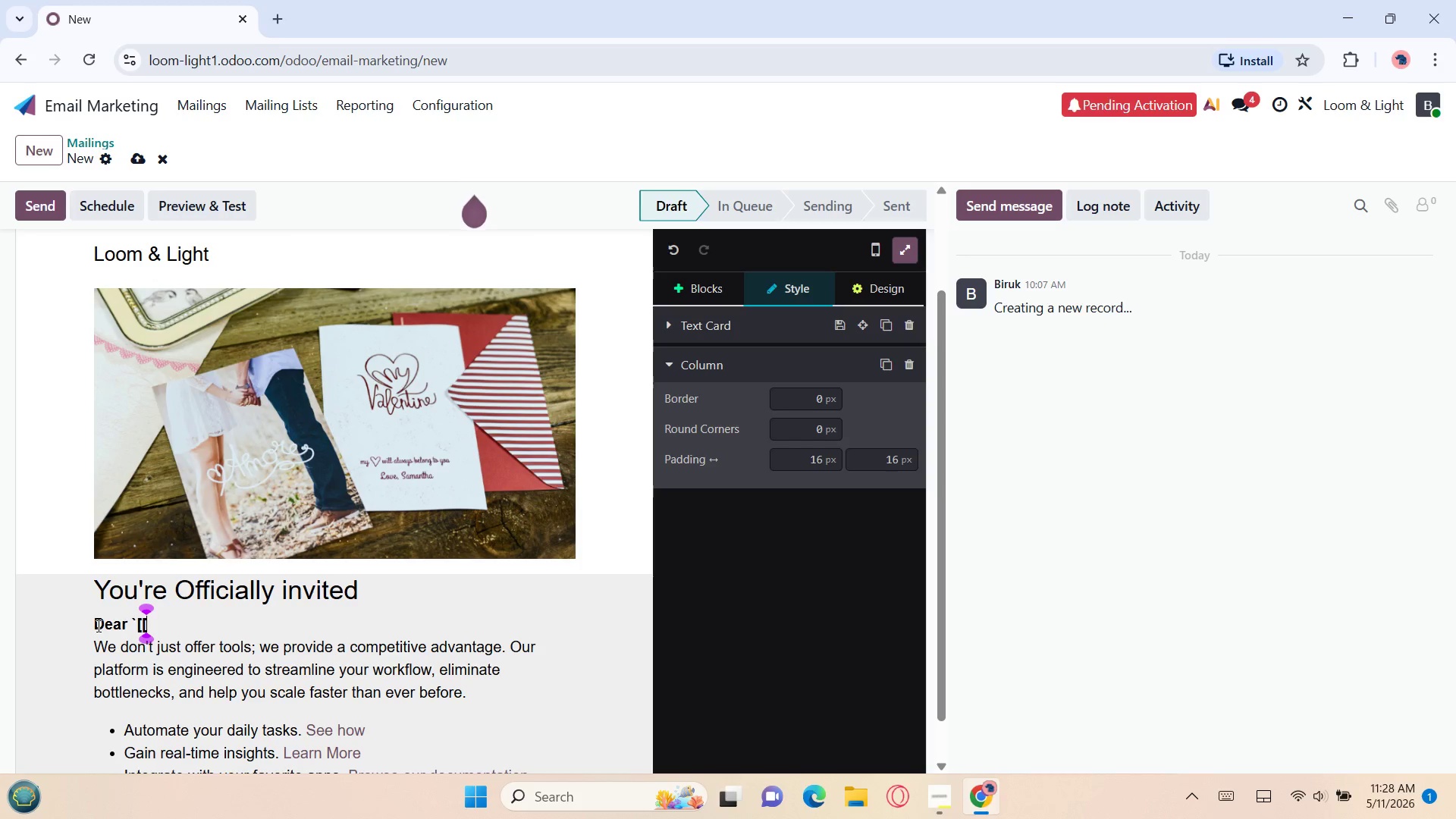 
type( object)
 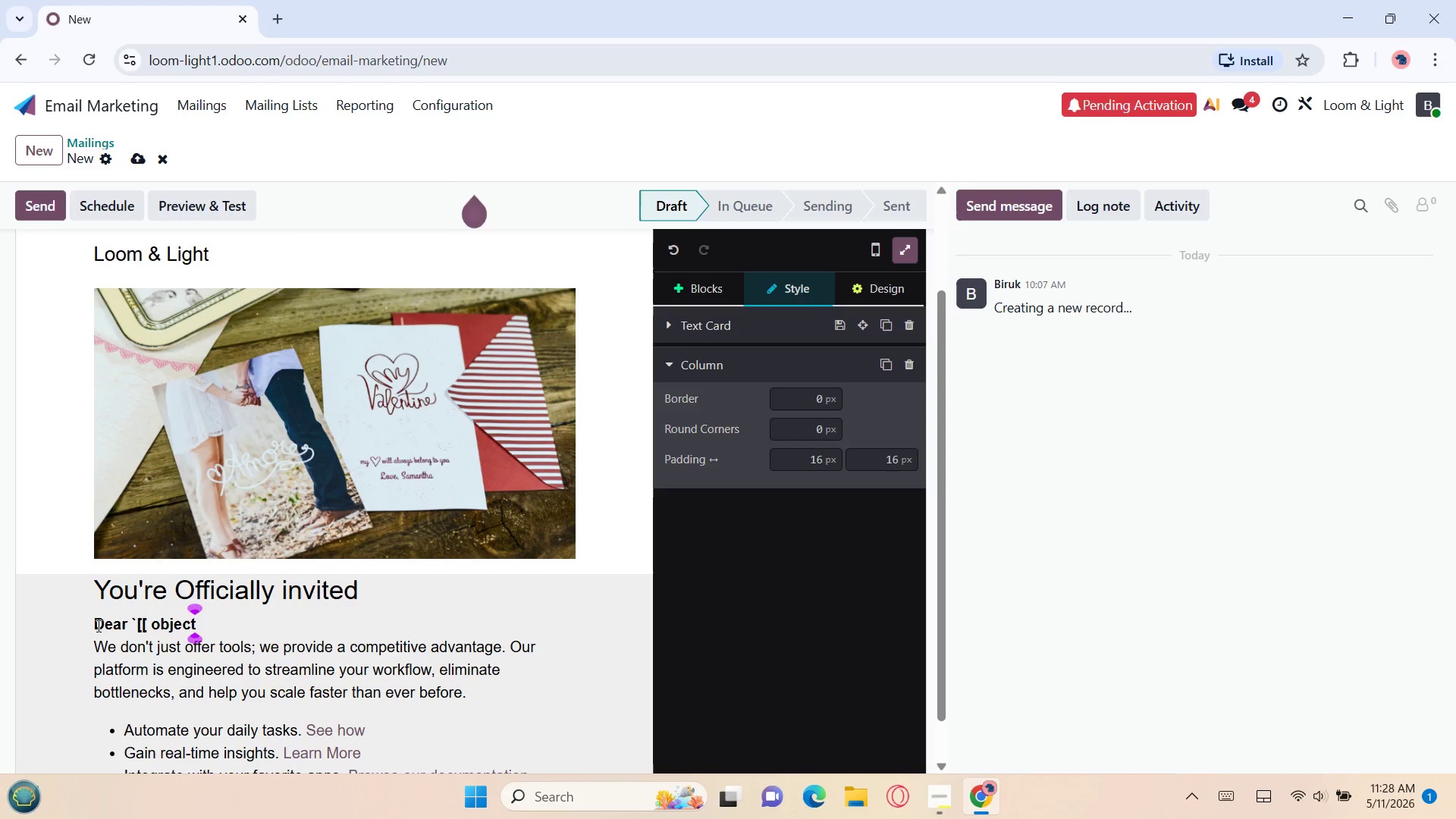 
wait(43.0)
 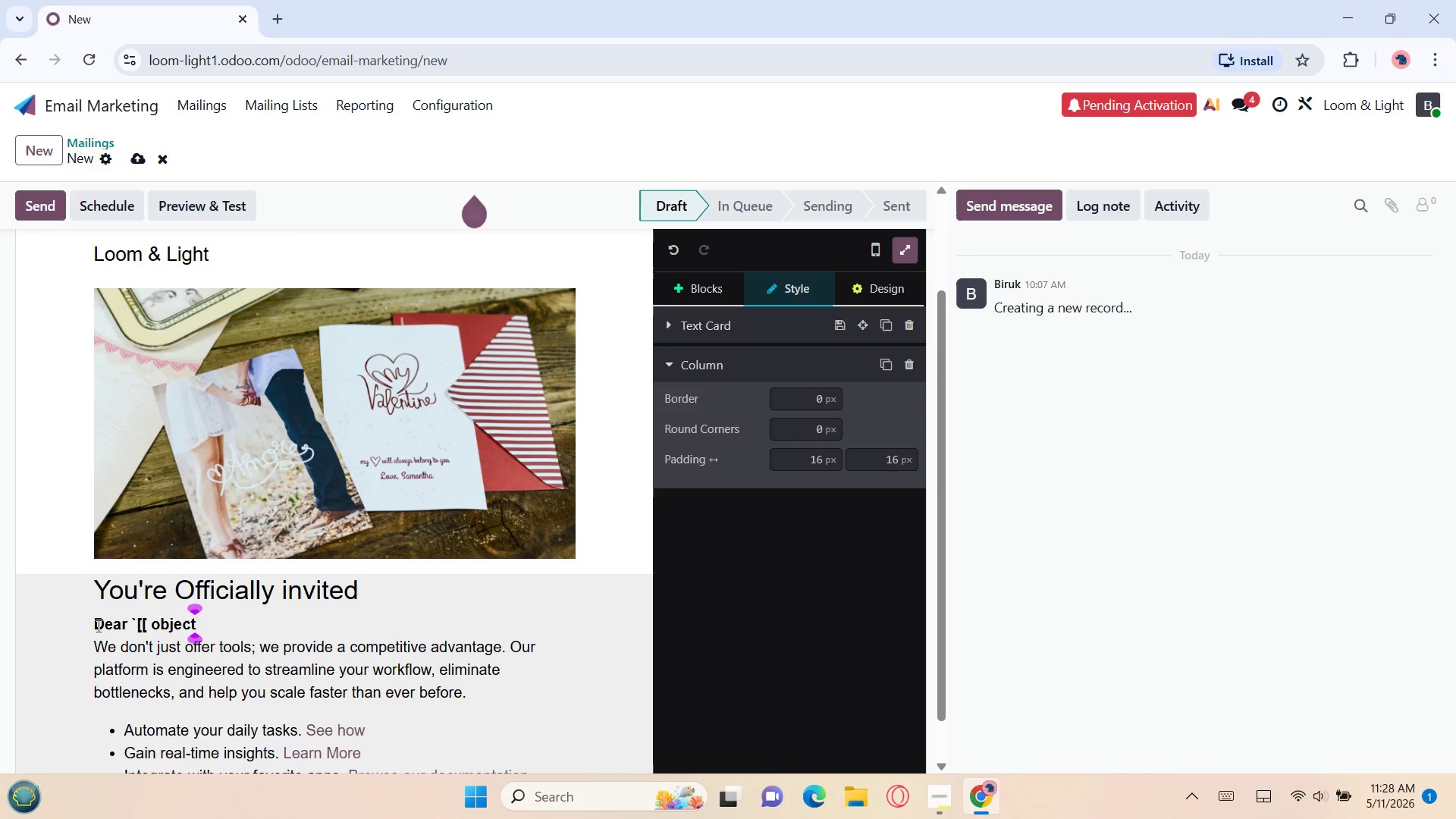 
type(.name]]`)
 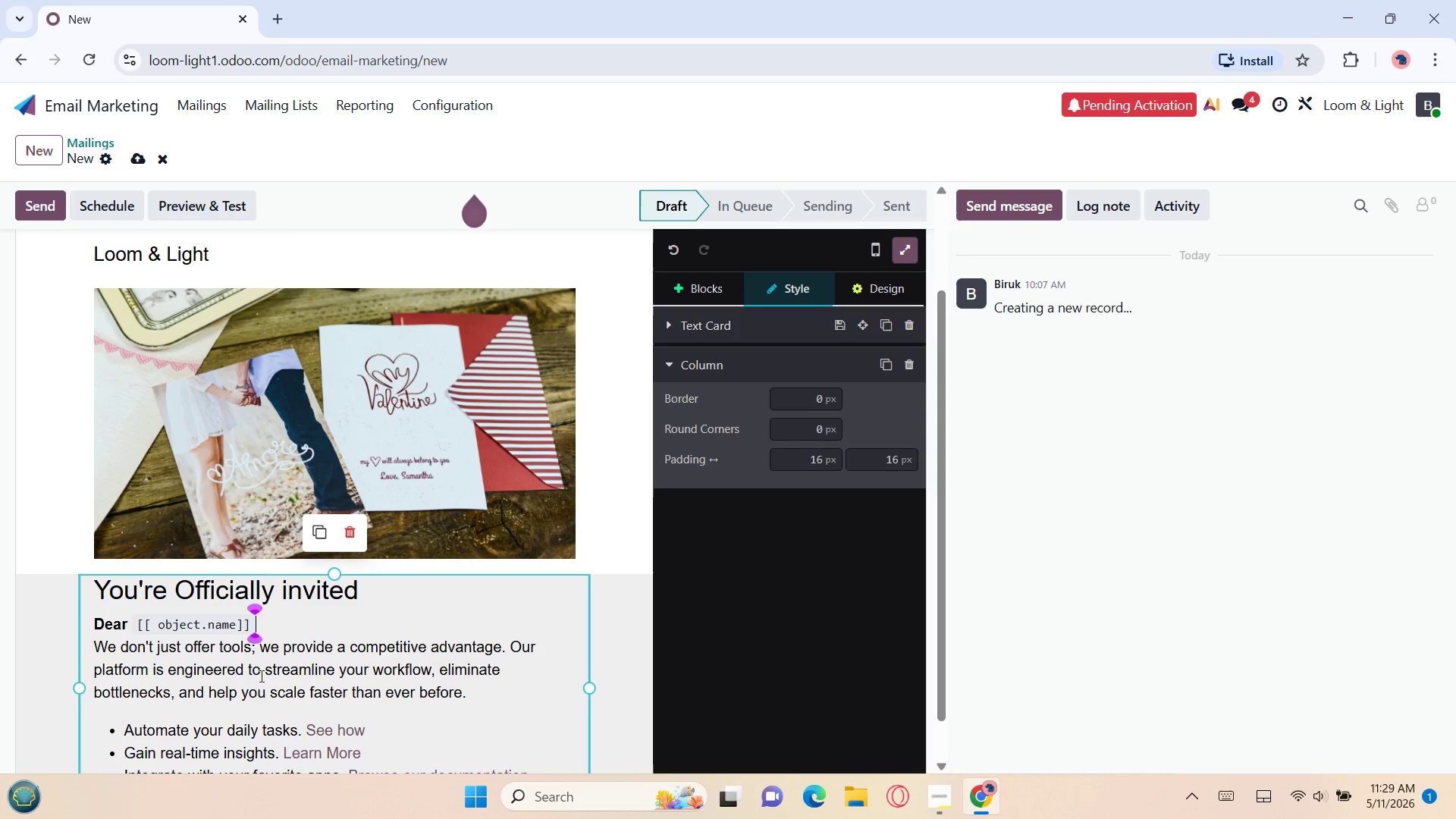 
key(Enter)
 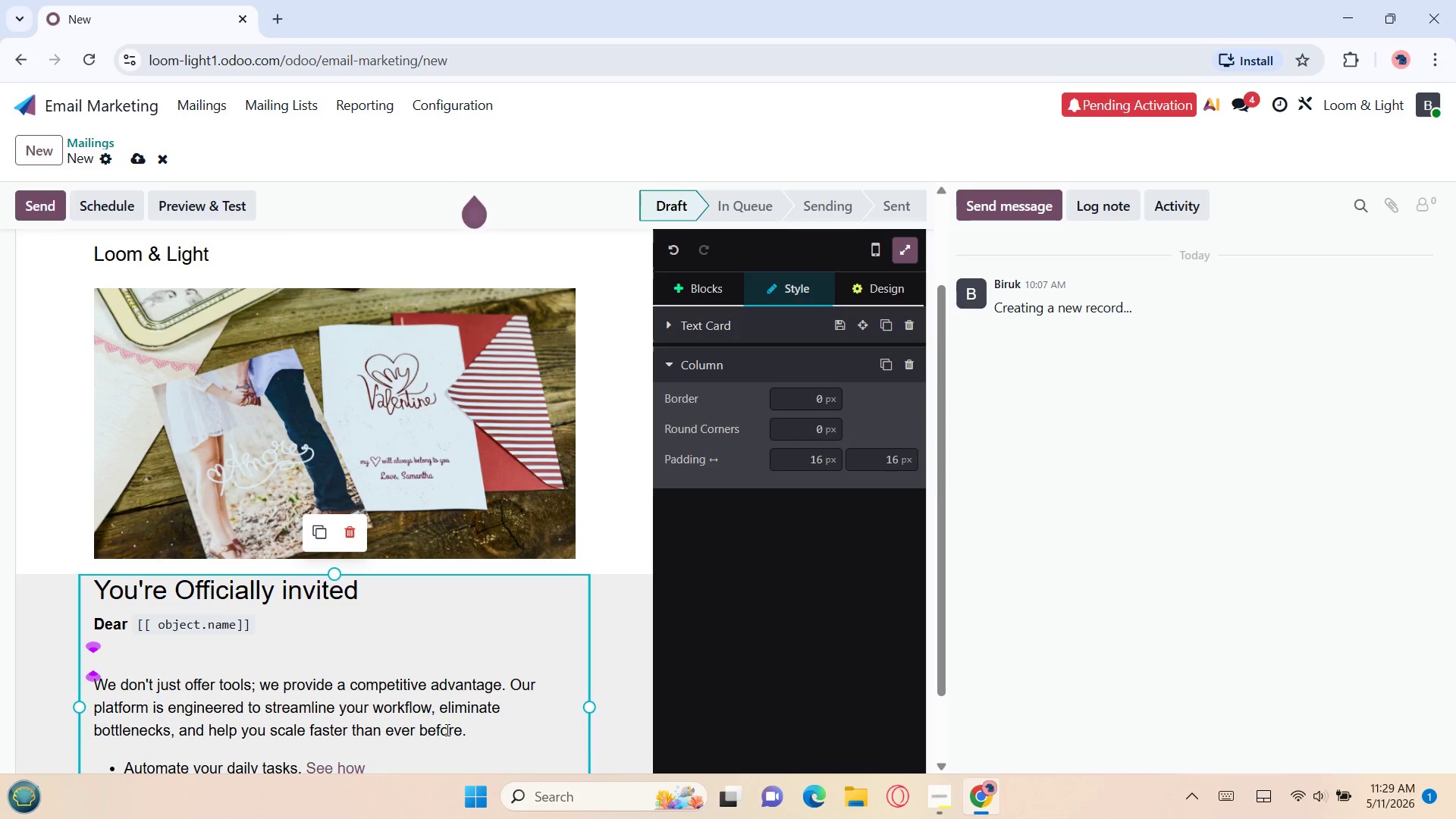 
left_click_drag(start_coordinate=[463, 729], to_coordinate=[90, 667])
 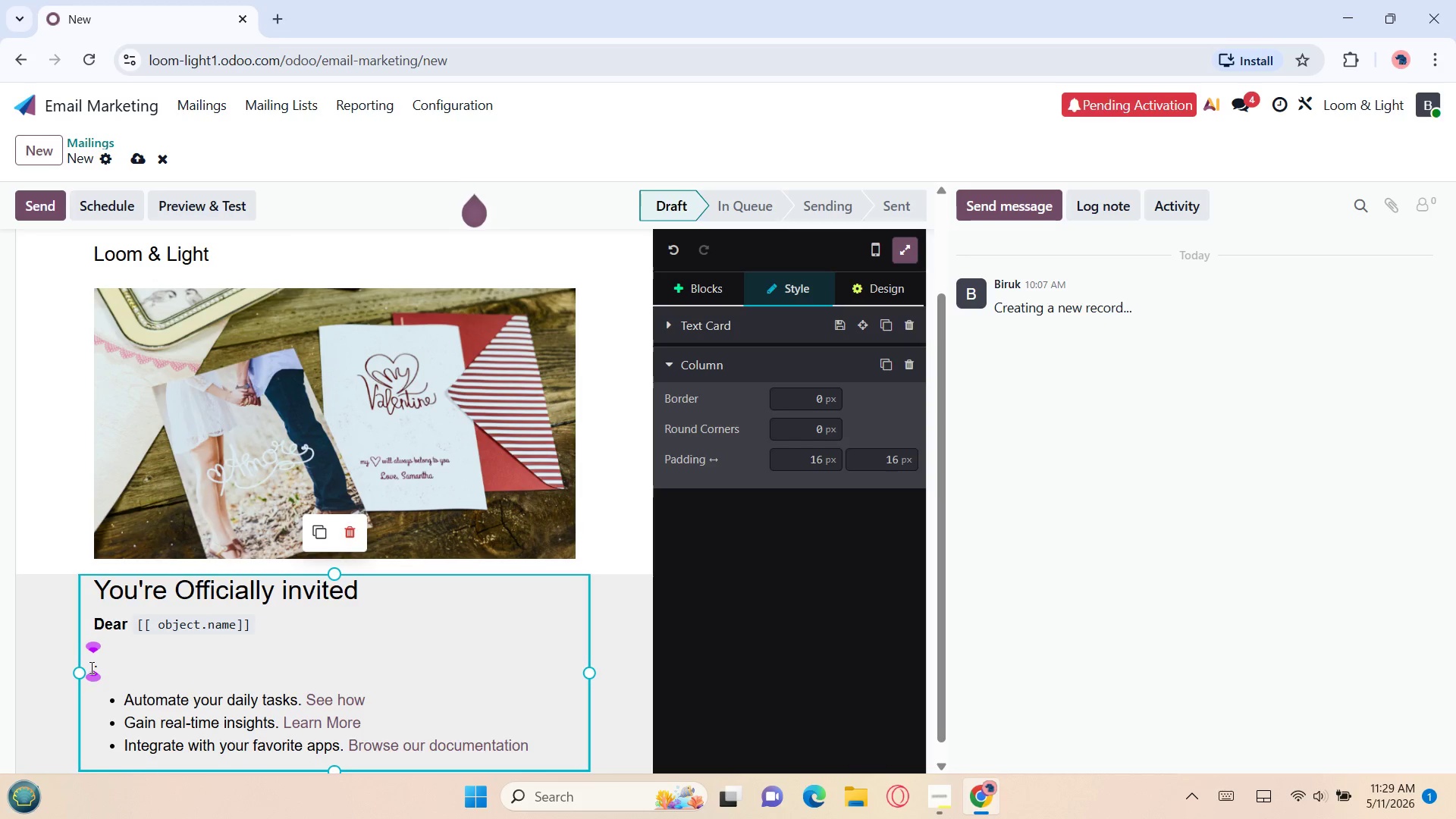 
key(Backspace)
 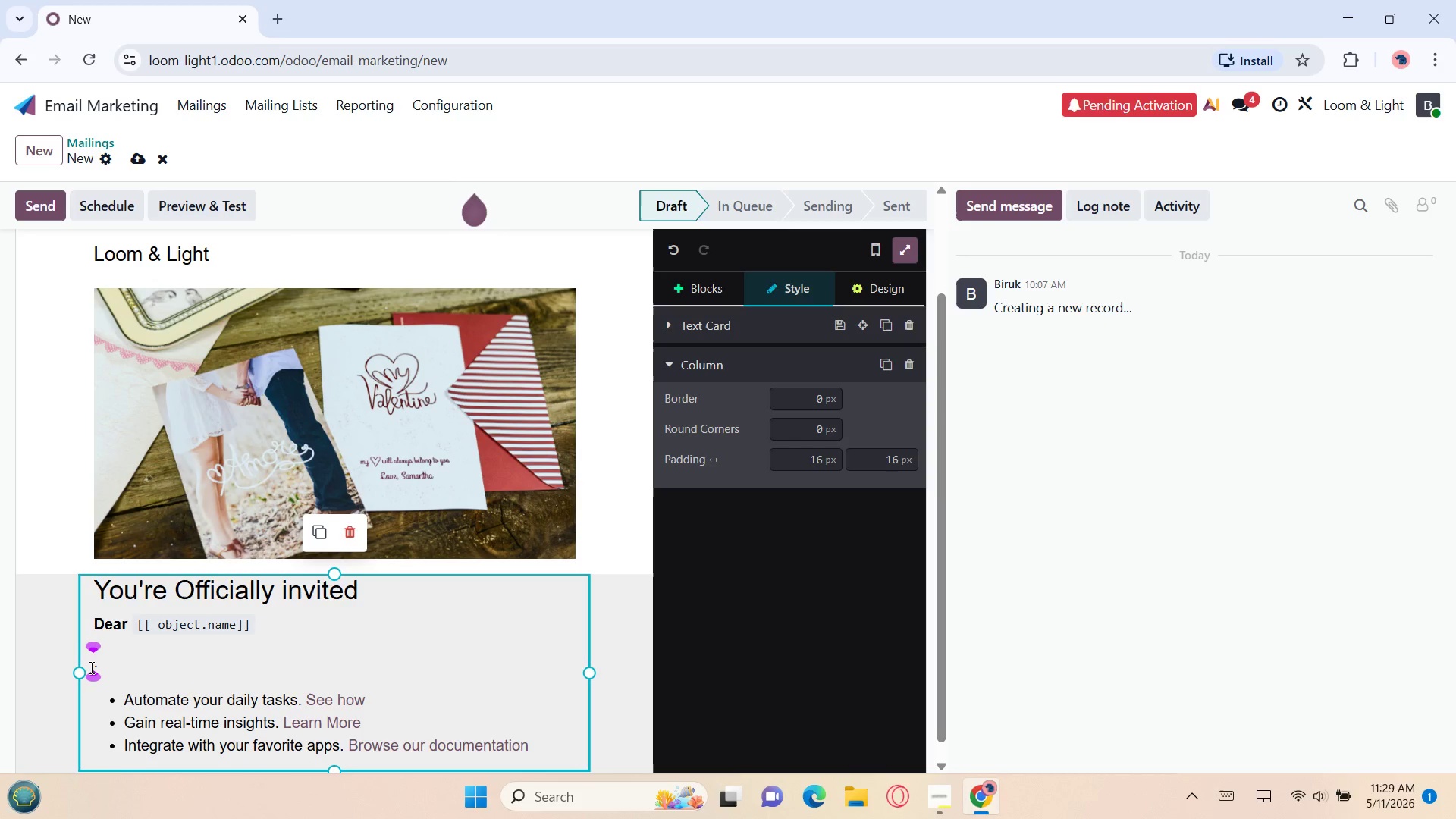 
type(We are deligh)
 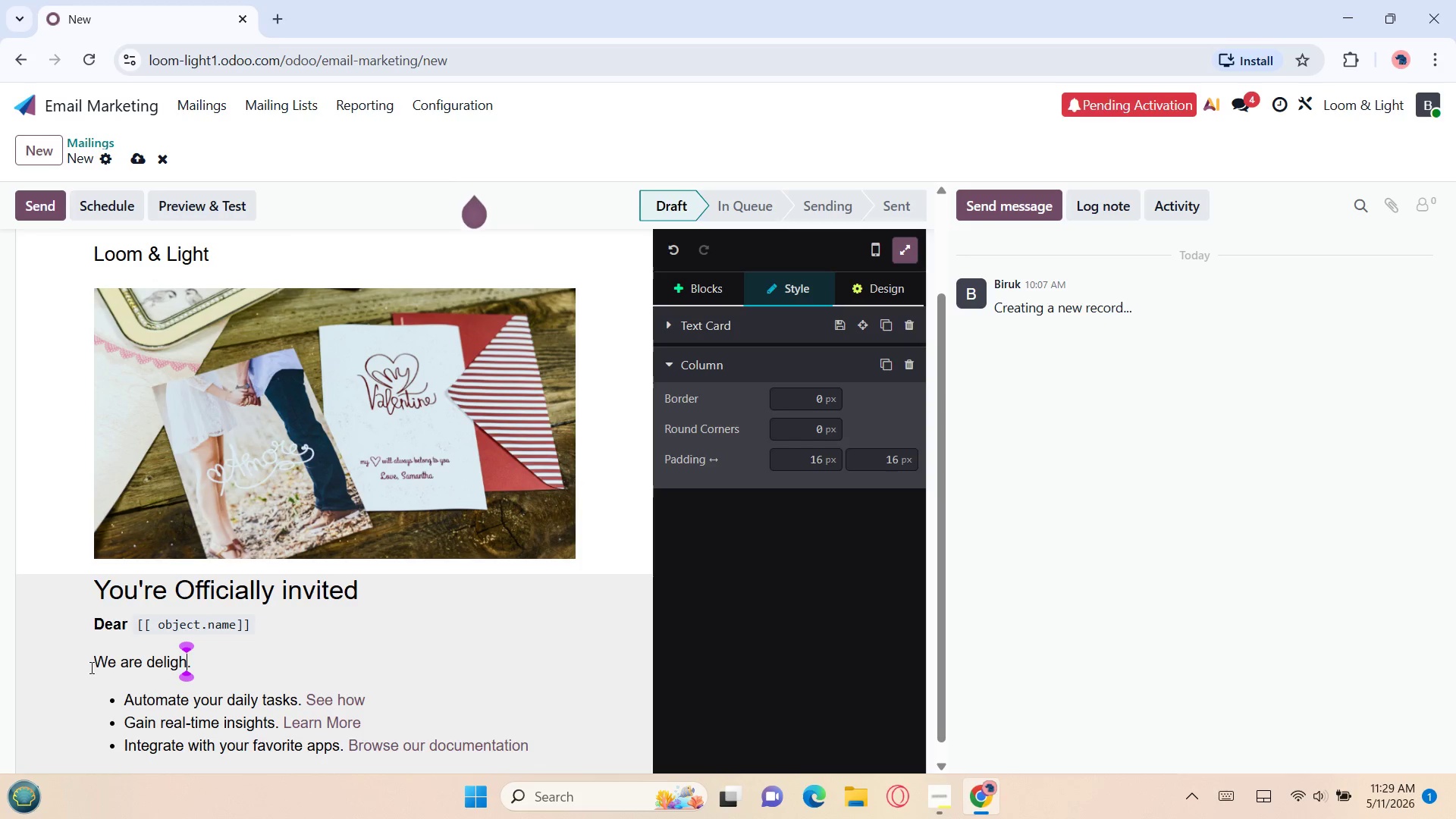 
type(ted to)
 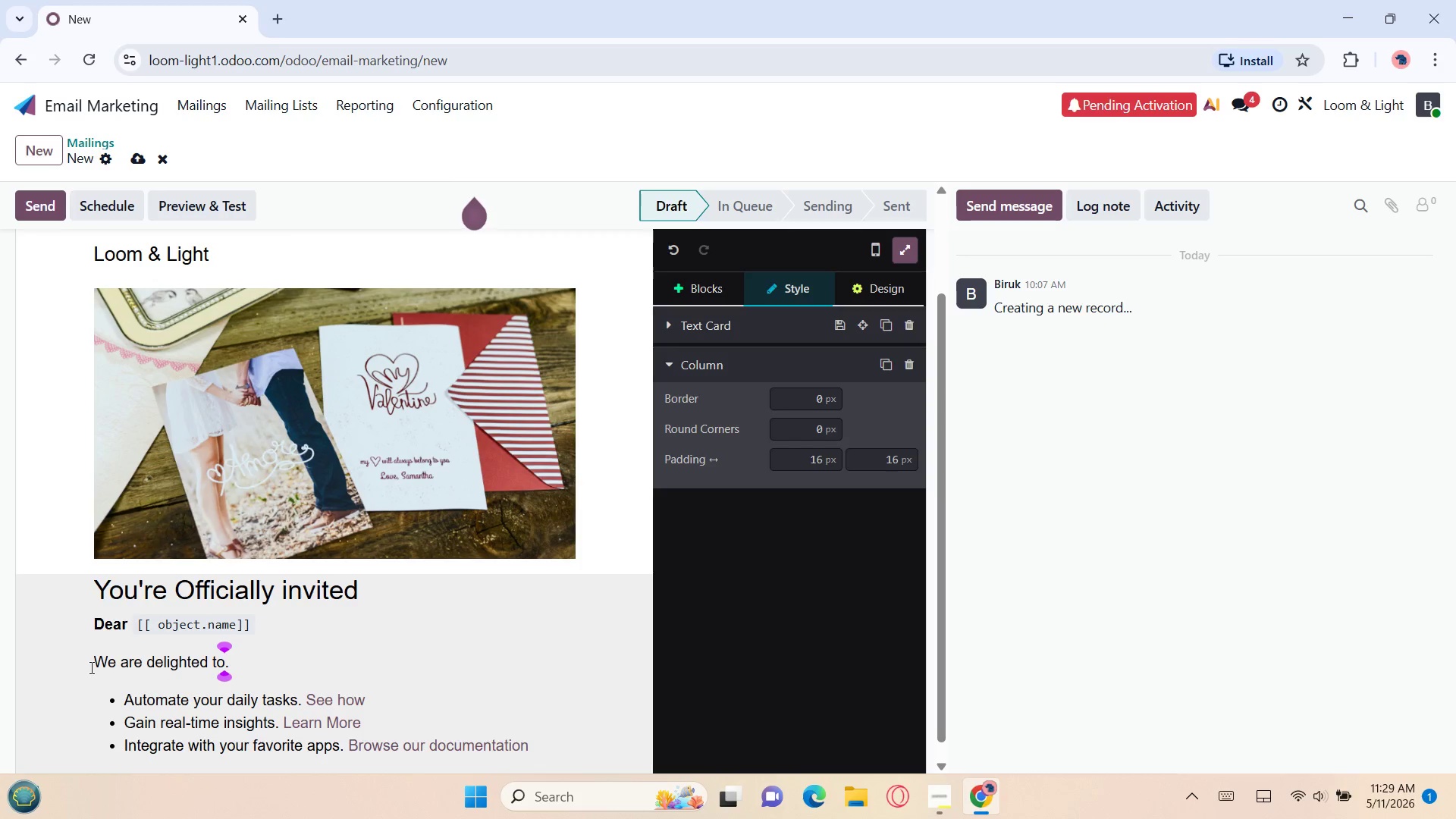 
type( formally invite you to loom & Light )
 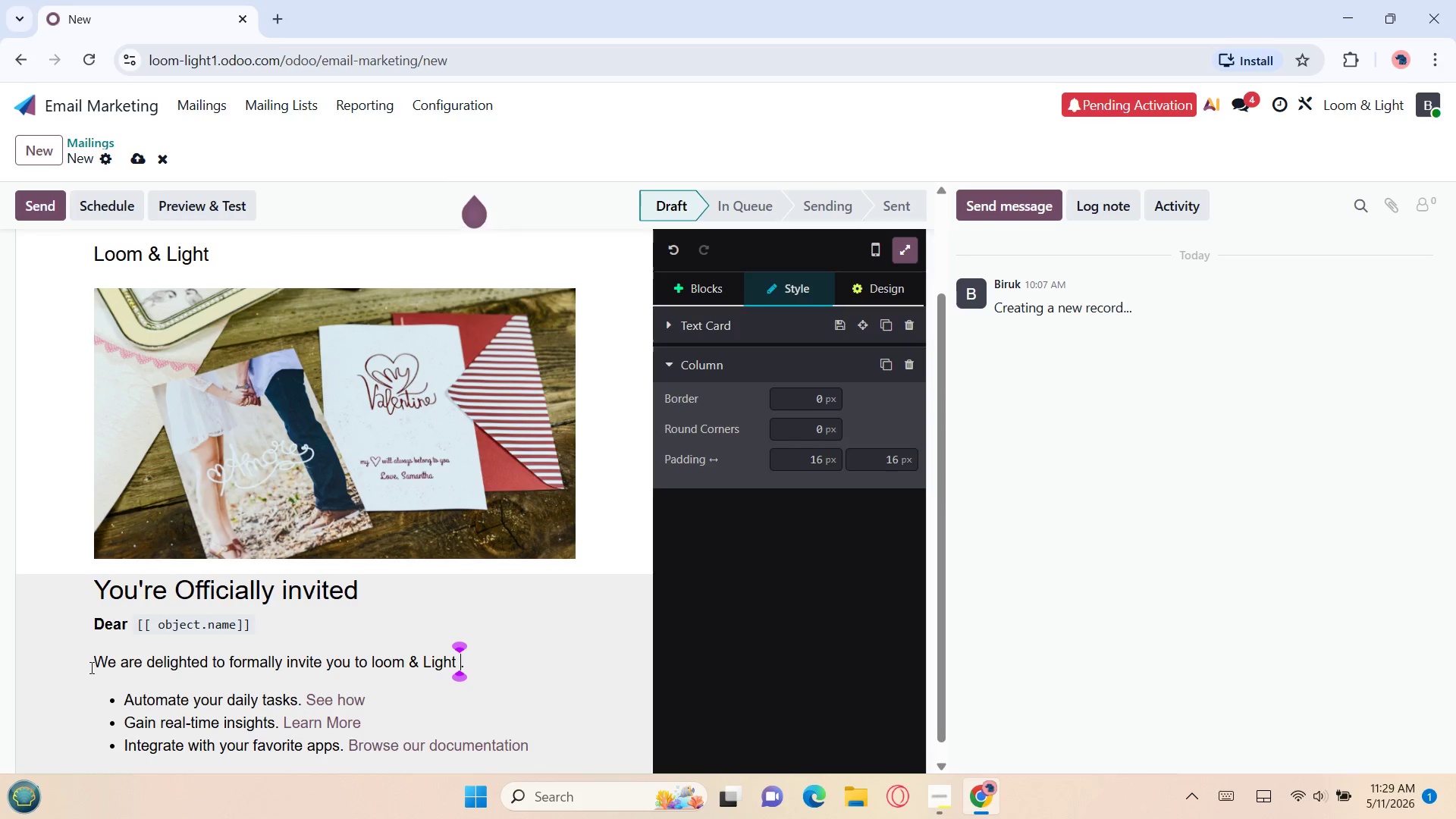 
wait(5.25)
 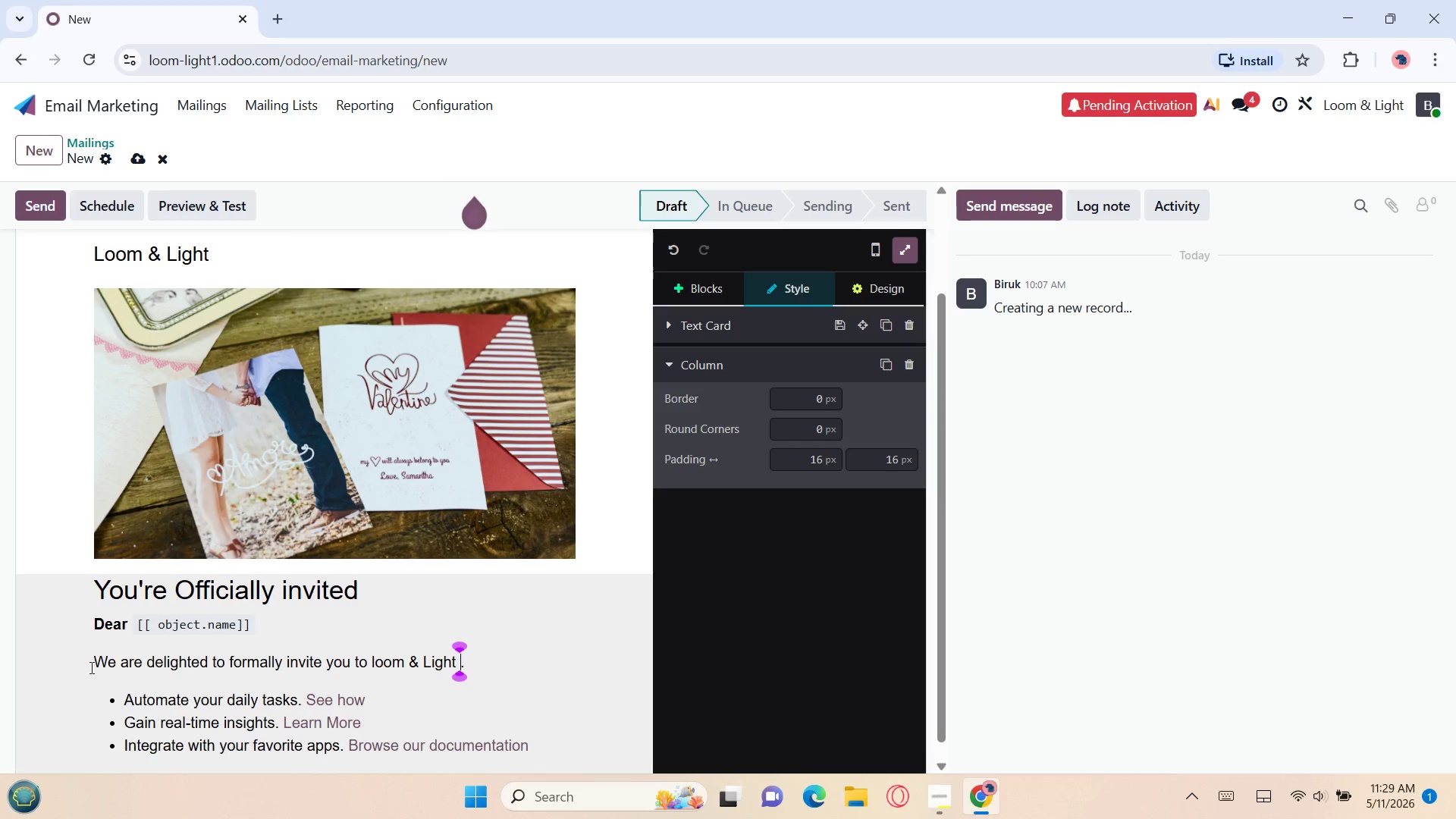 
type(E)
key(Backspace)
type(ex)
 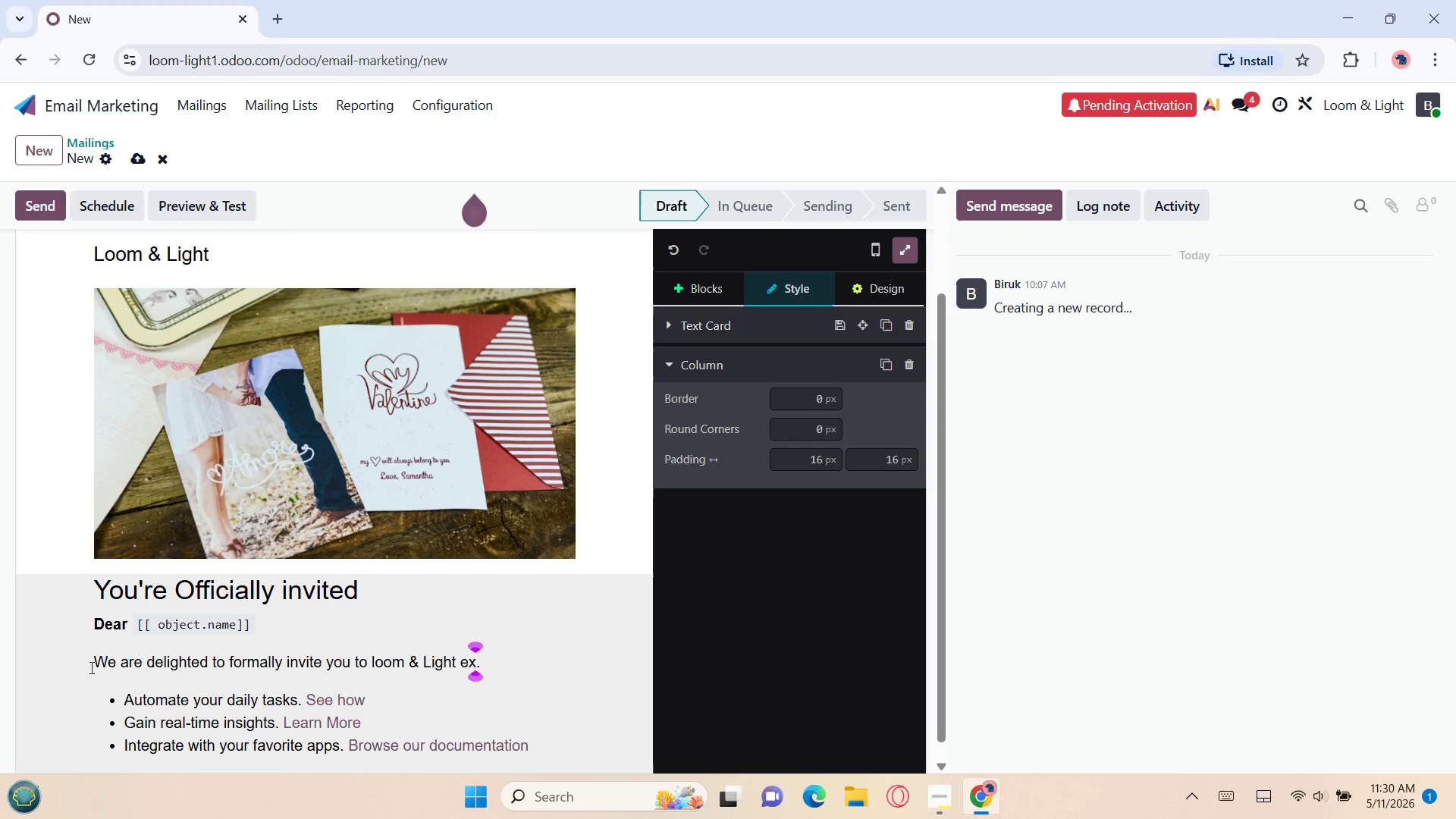 
type(clusive 10th Anniversary prim)
key(Backspace)
key(Backspace)
key(Backspace)
key(Backspace)
type(Private Shopping Event an int)
 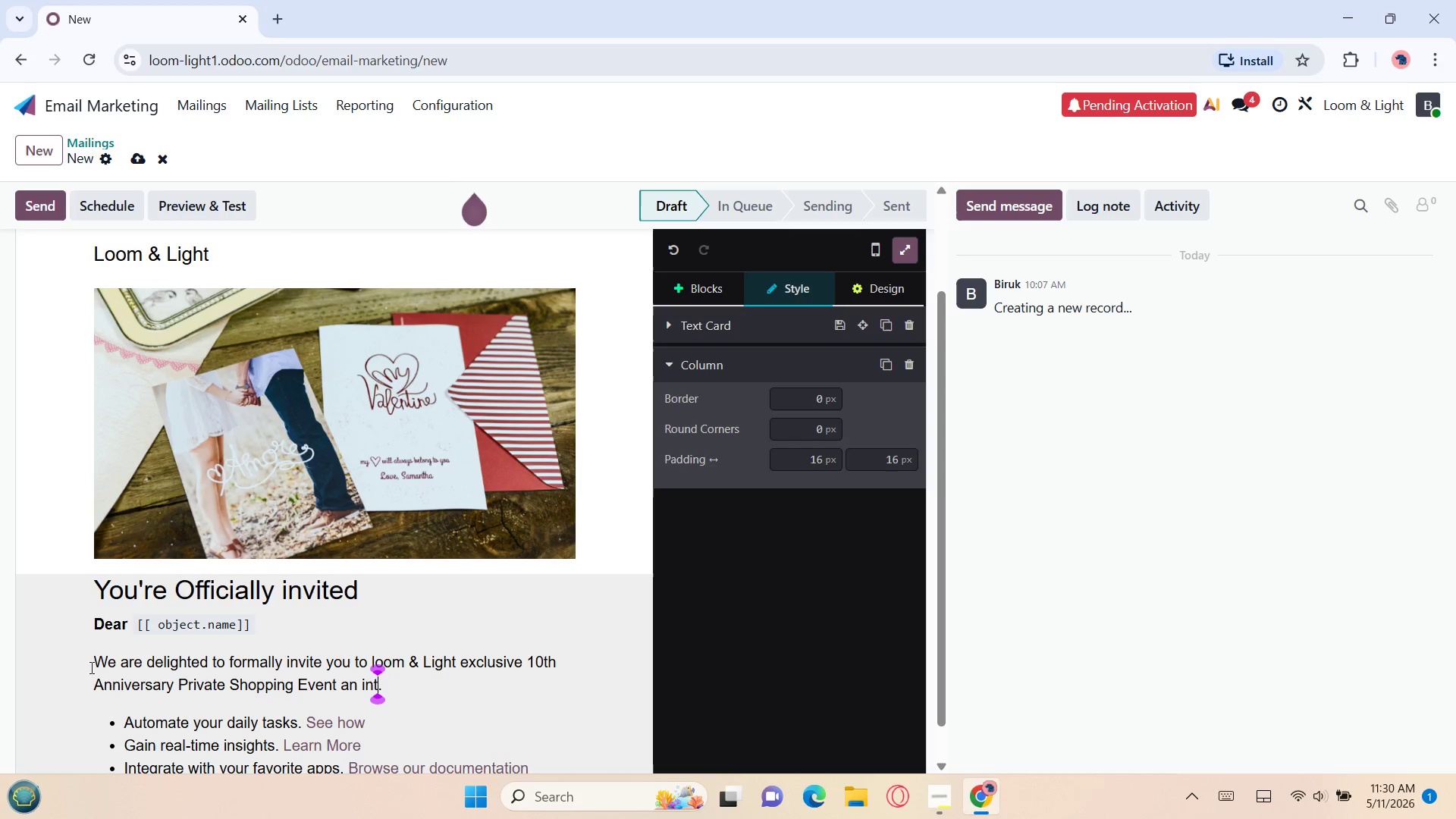 
type(imate every )
key(Backspace)
key(Backspace)
key(Backspace)
 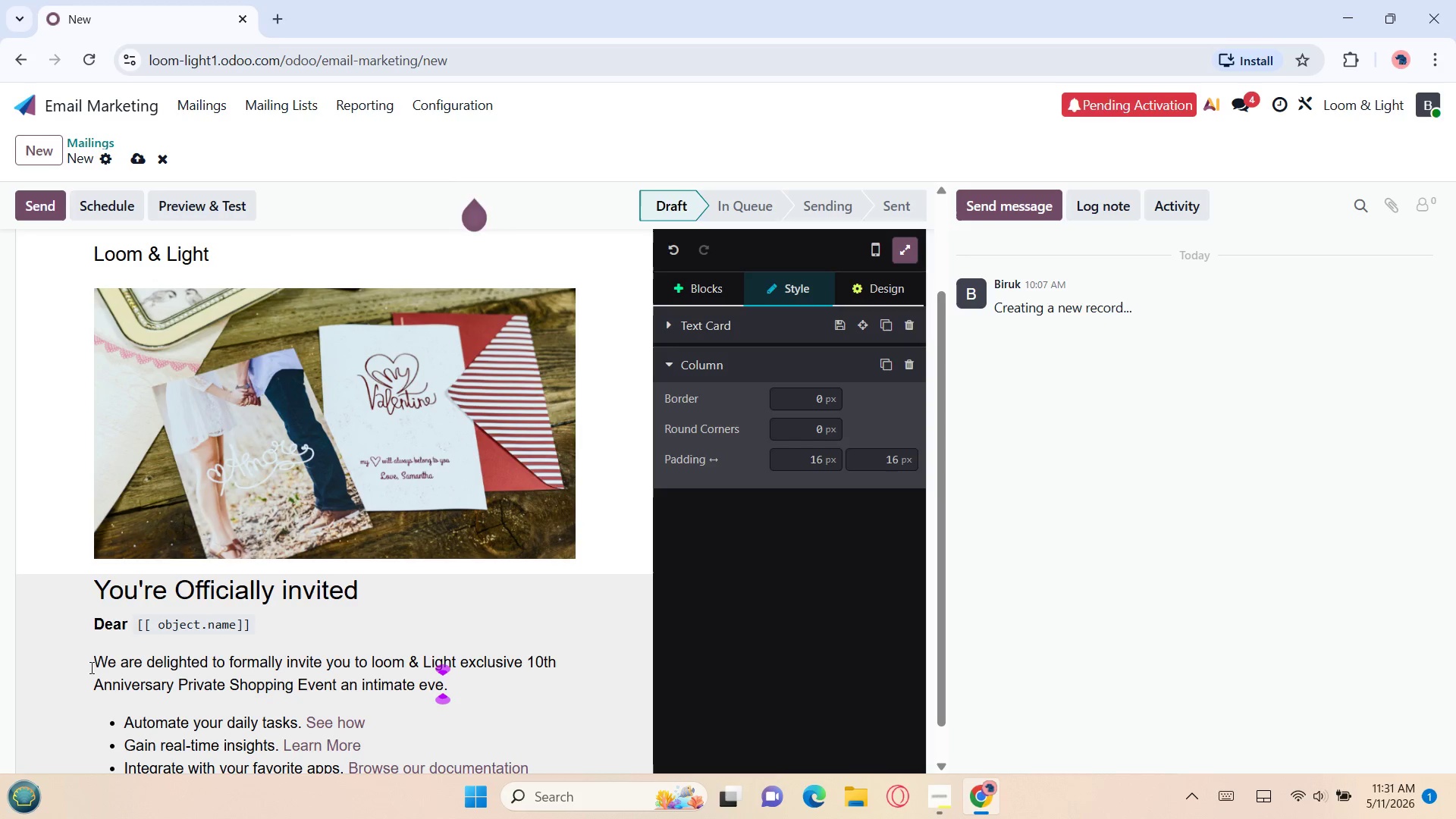 
type(ning created especially for our most valued clients)
 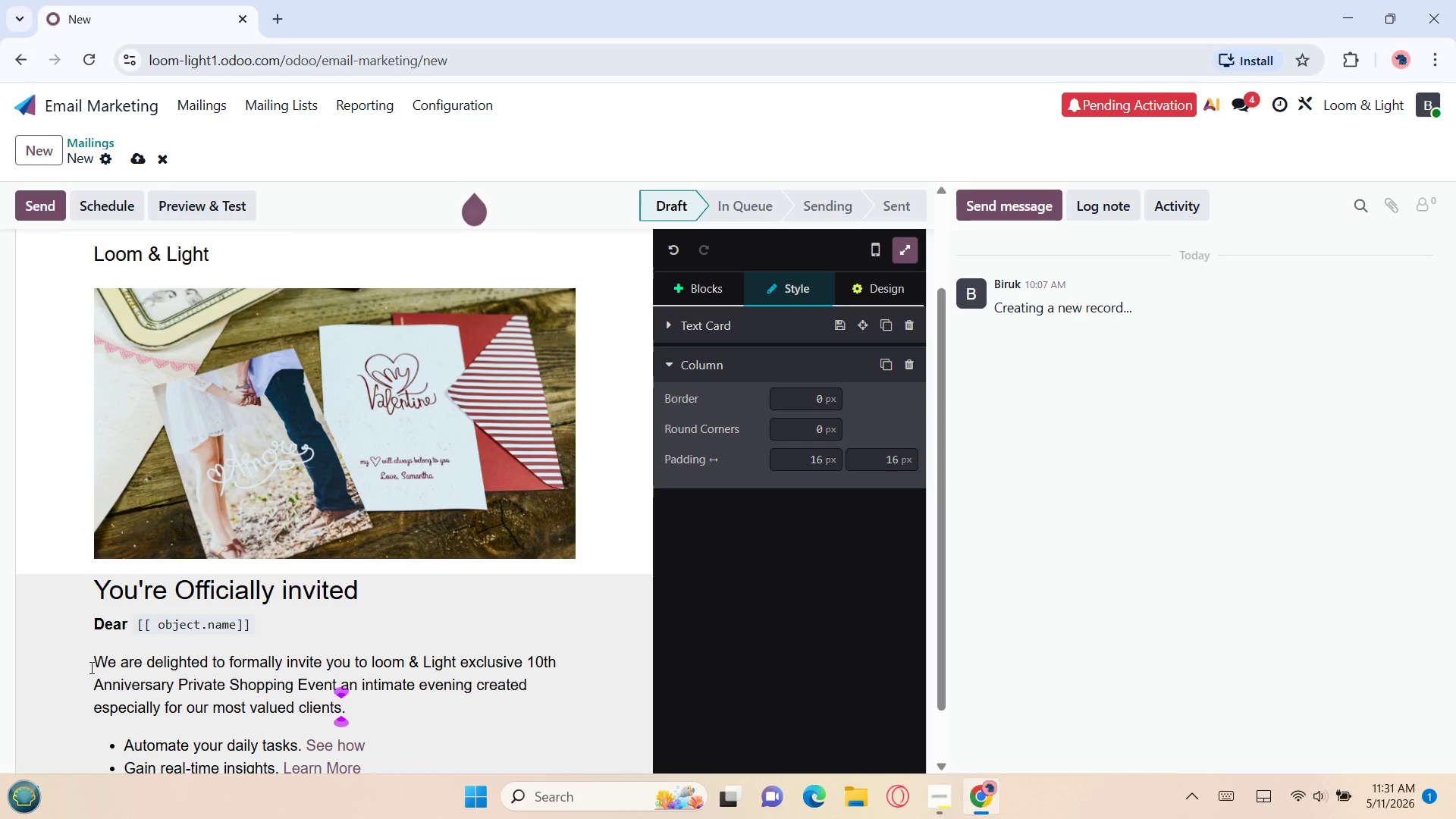 
key(ArrowRight)
 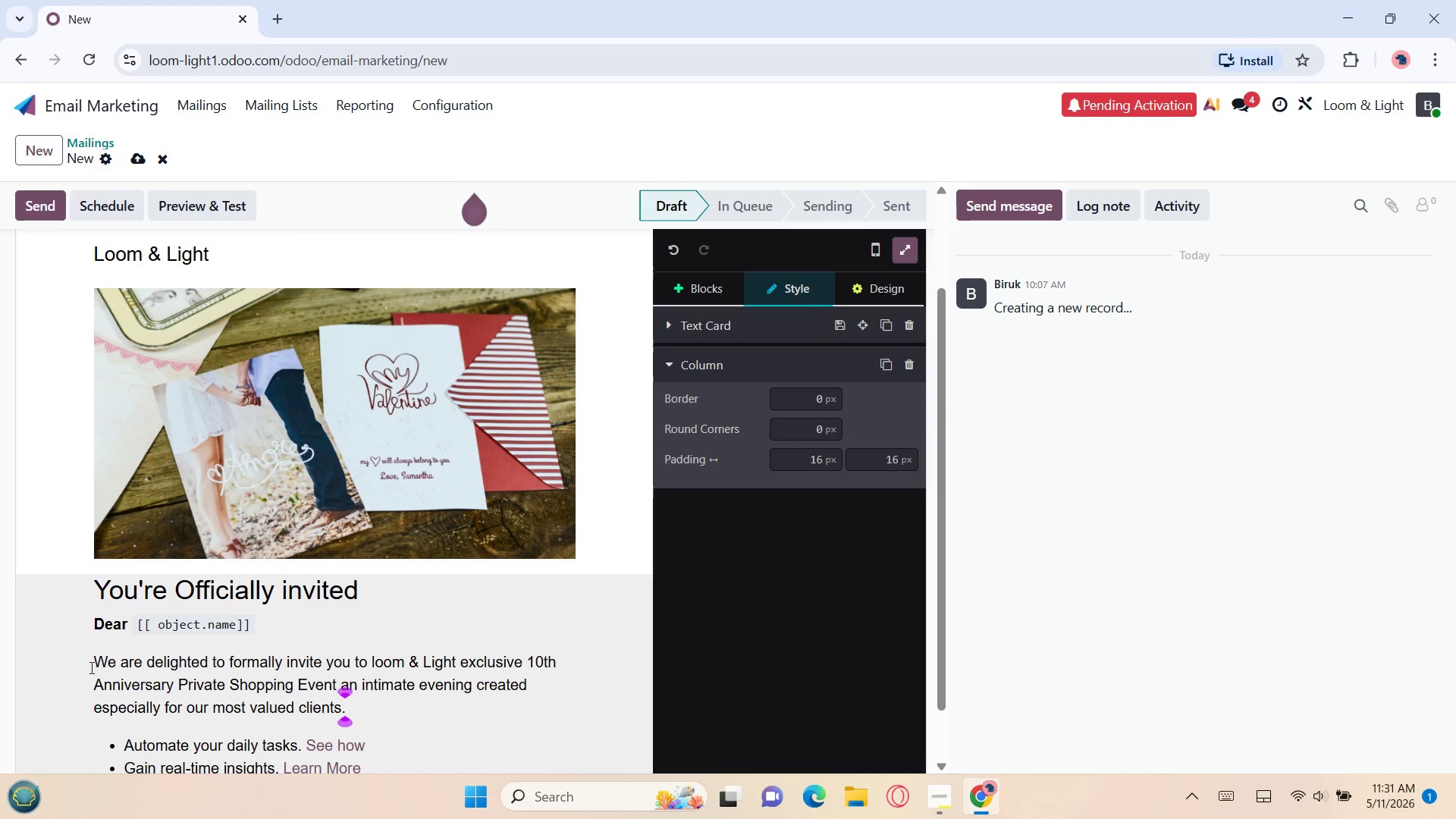 
key(Enter)
 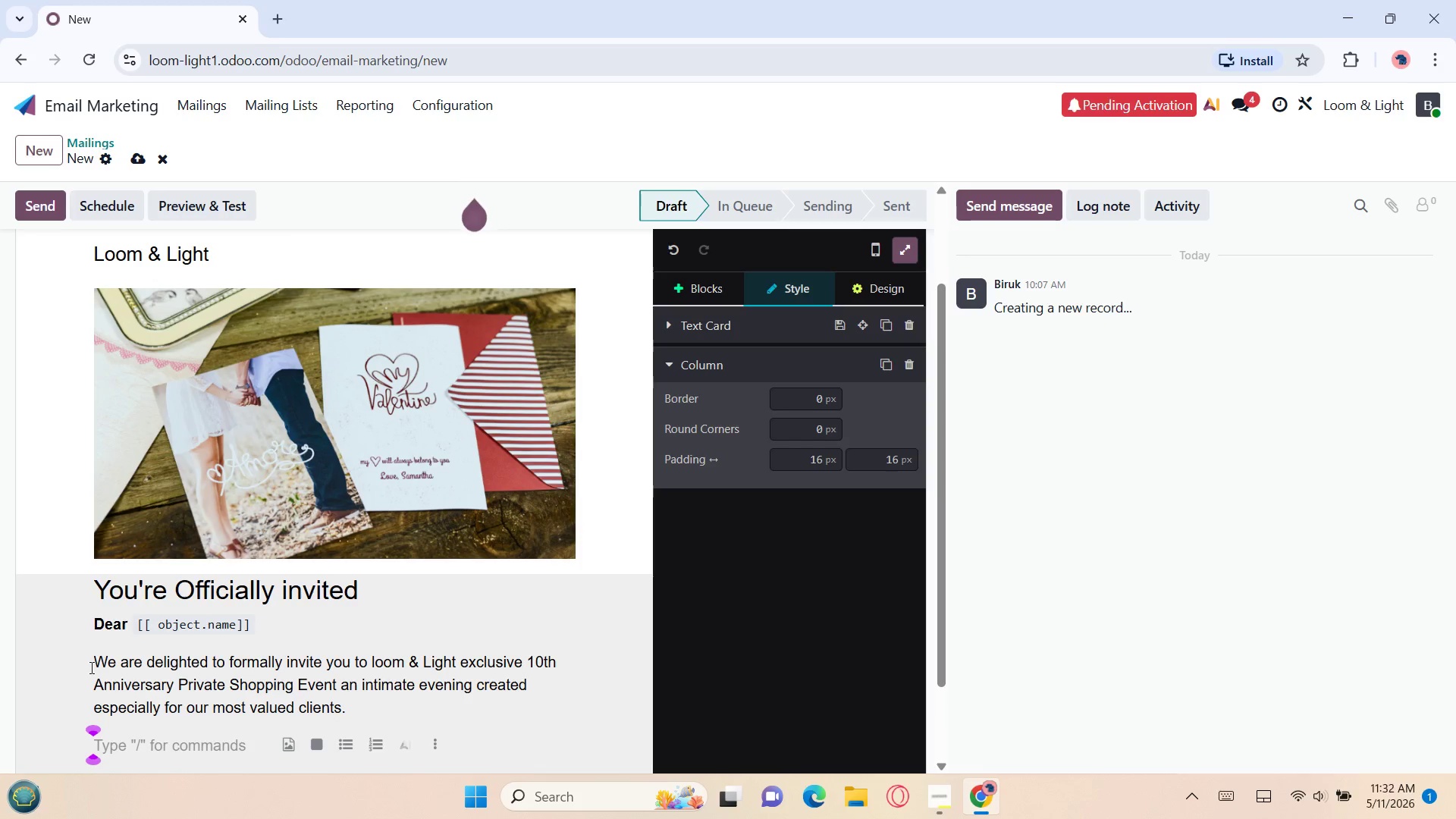 
type(As atreasured [)
key(Backspace)
 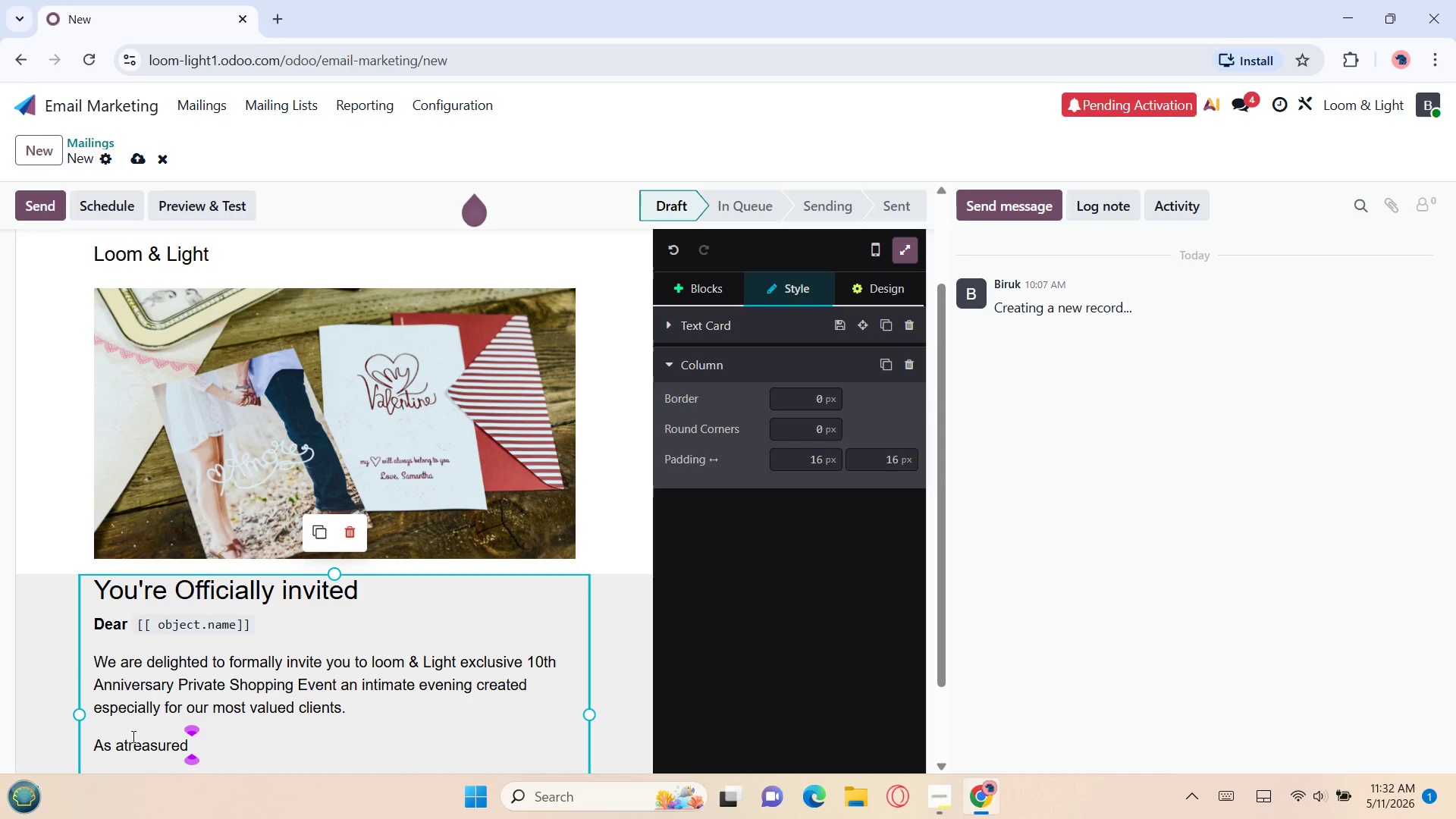 
left_click([122, 744])
 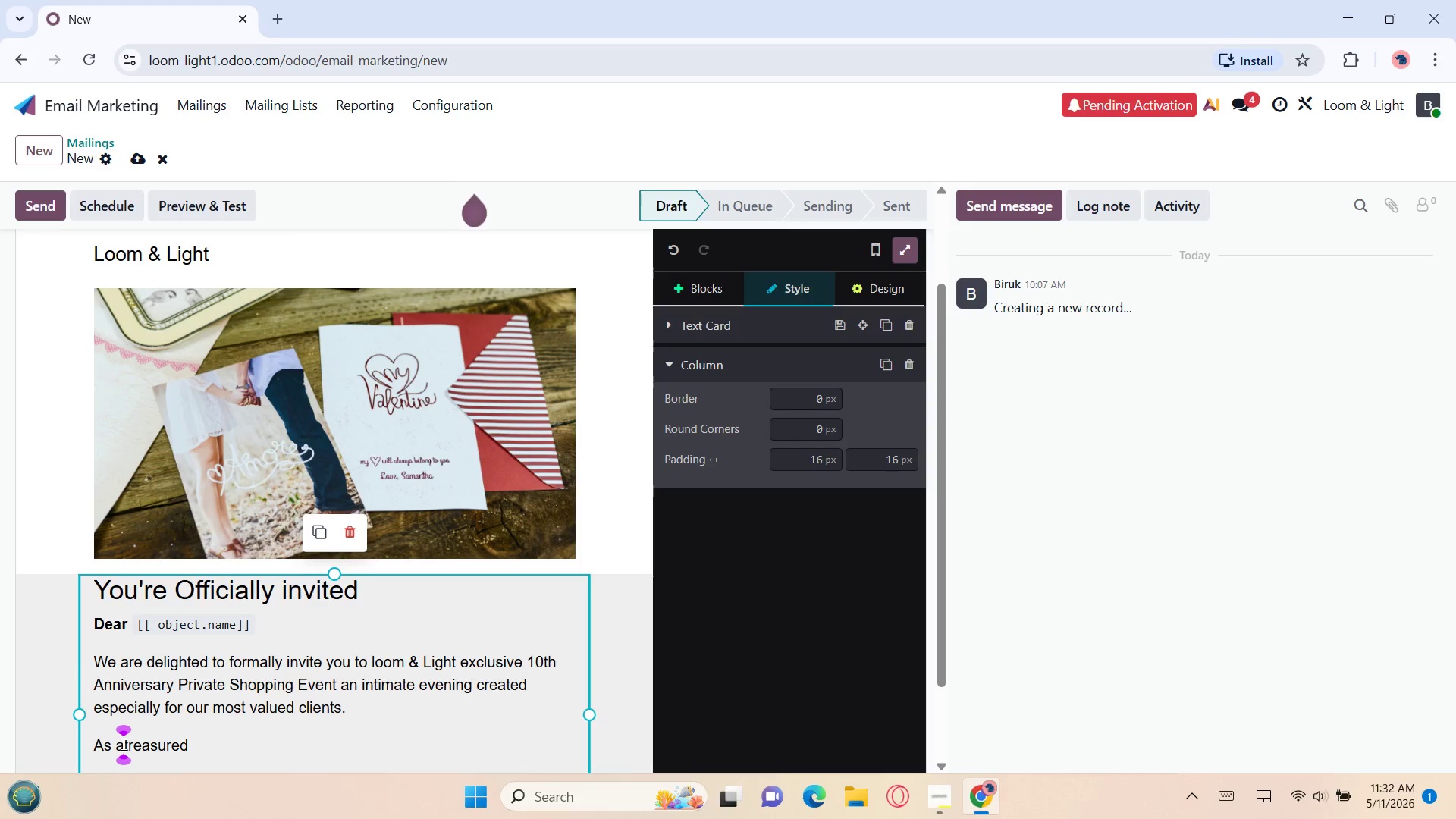 
key(Space)
 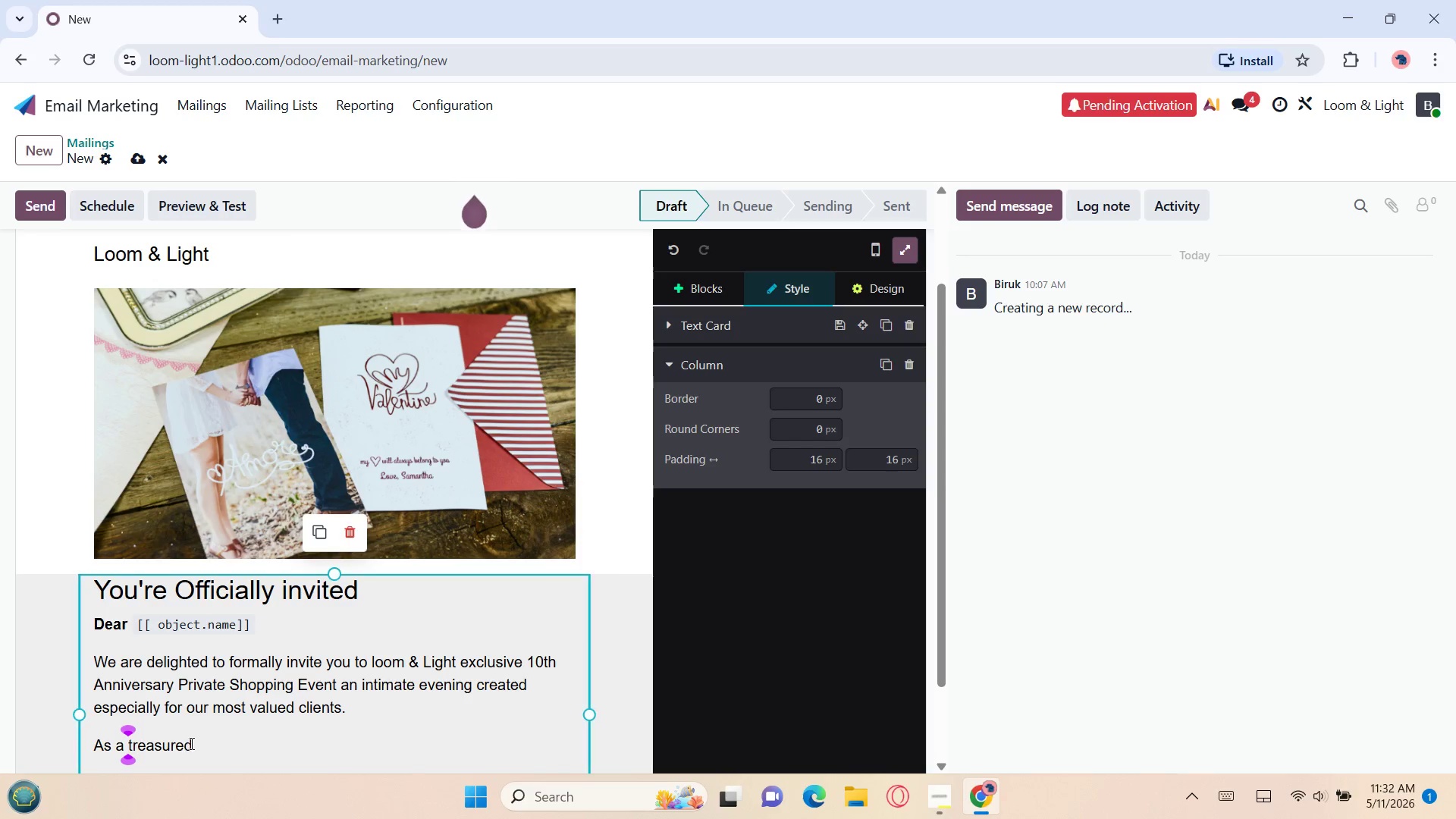 
left_click([192, 743])
 